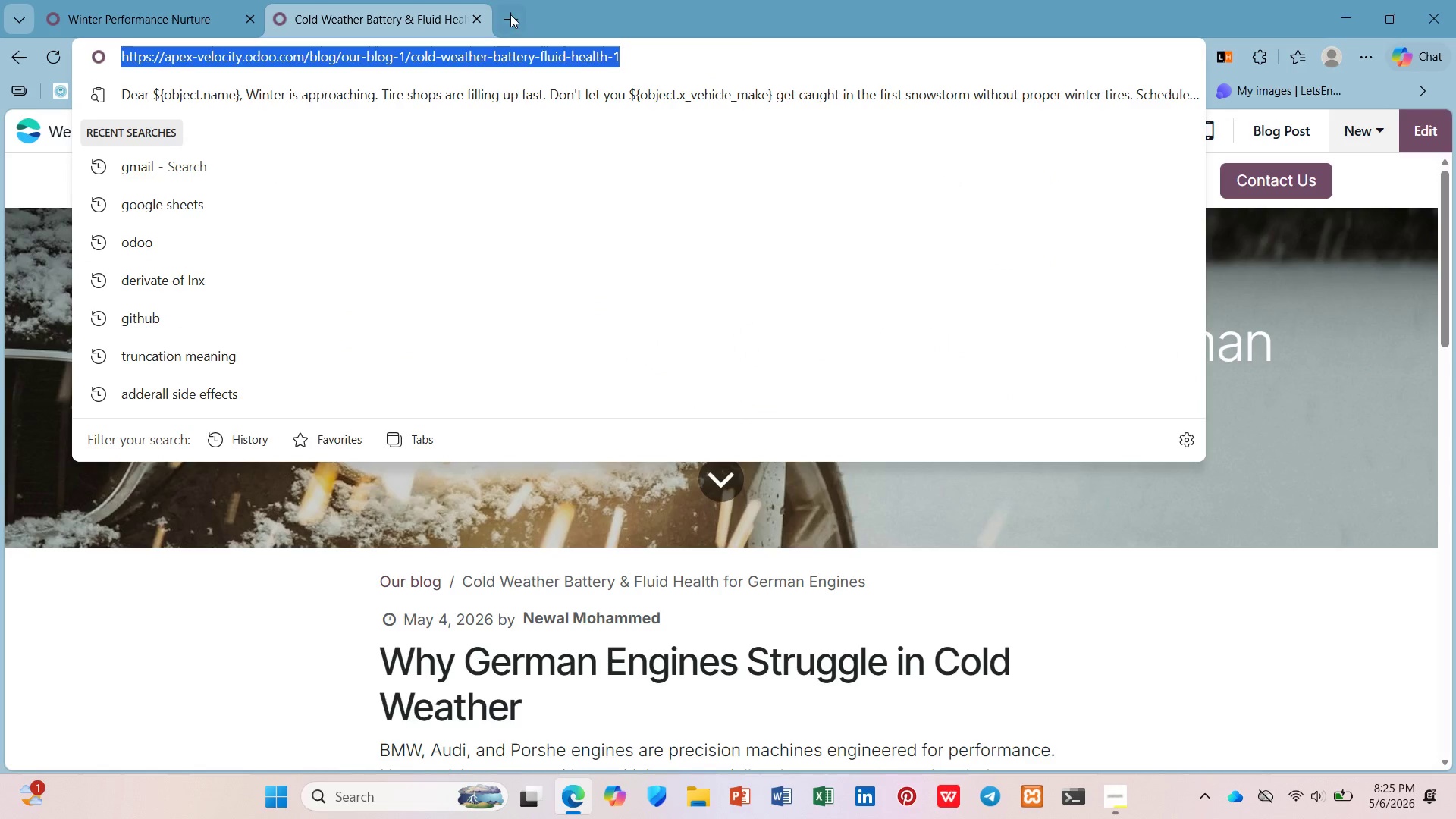 
left_click([510, 14])
 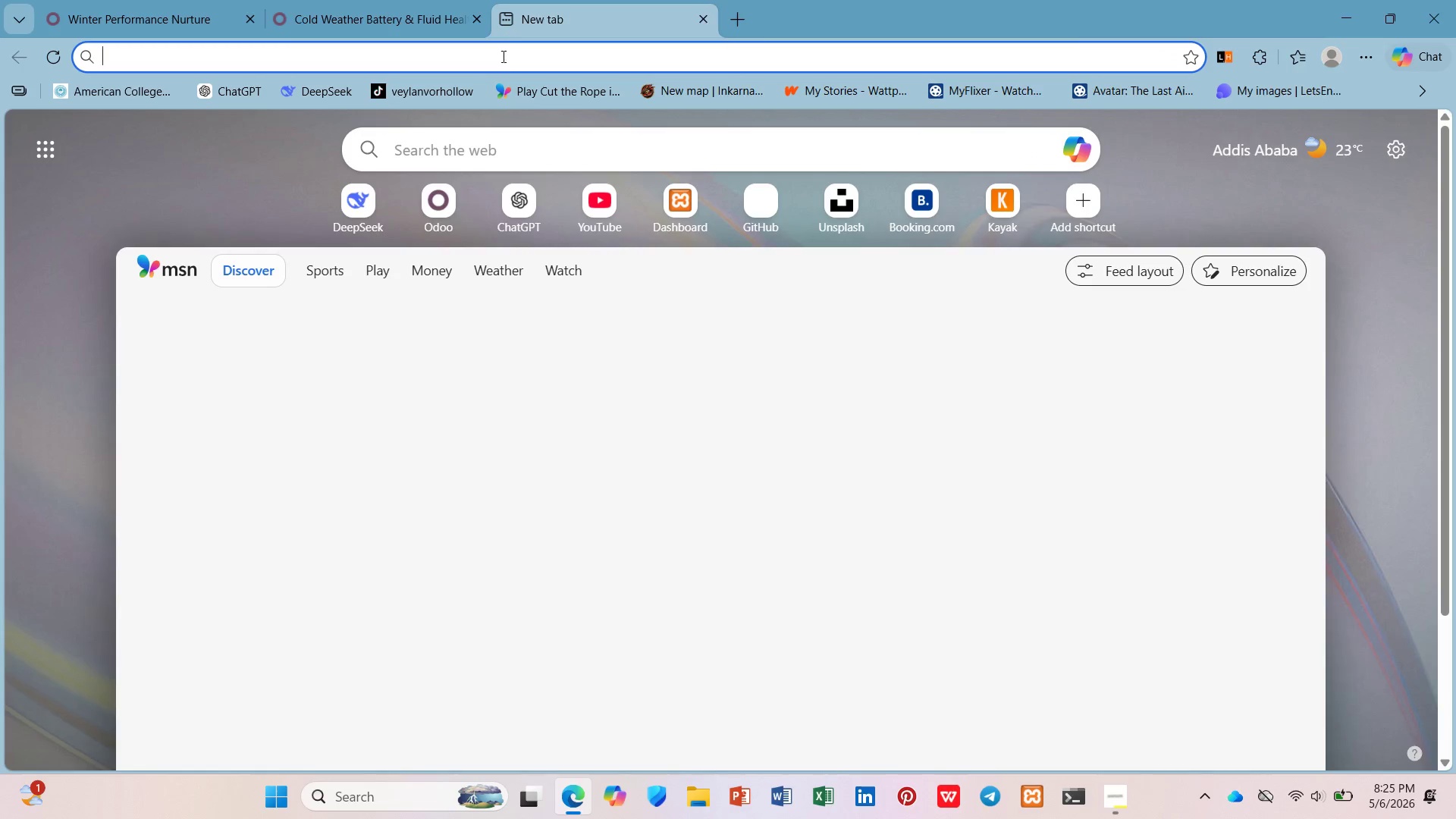 
key(Control+V)
 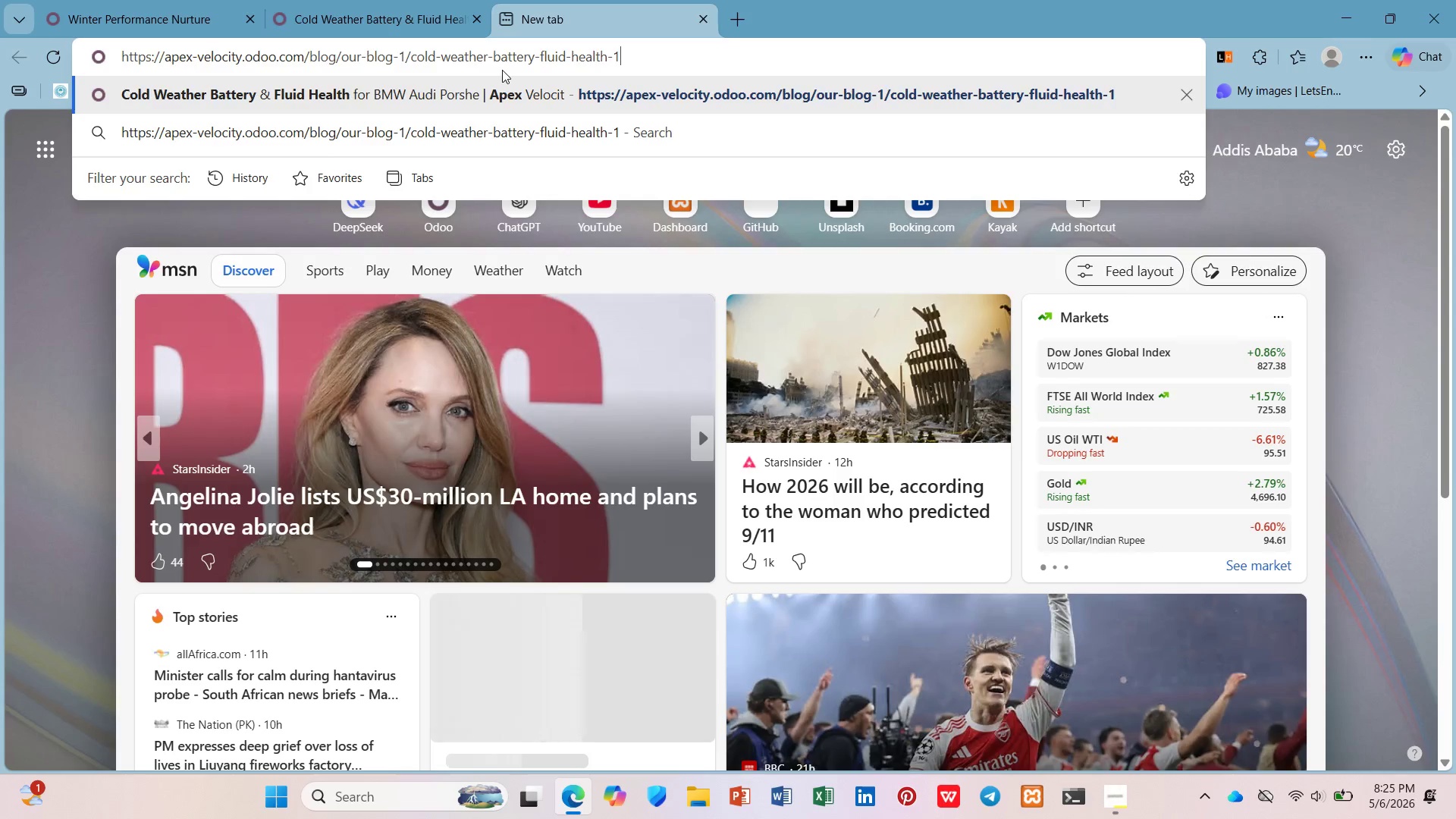 
key(Enter)
 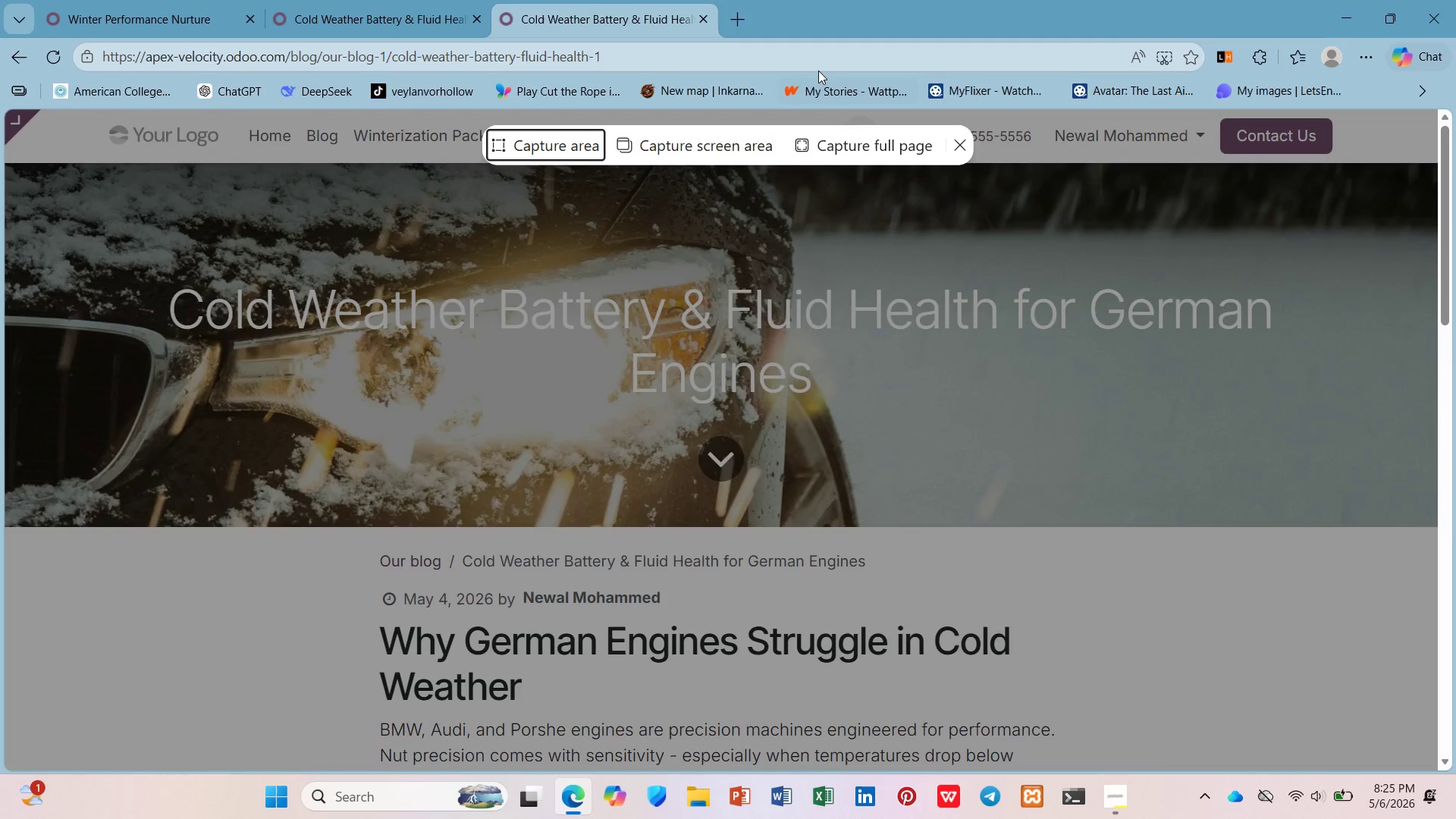 
wait(6.34)
 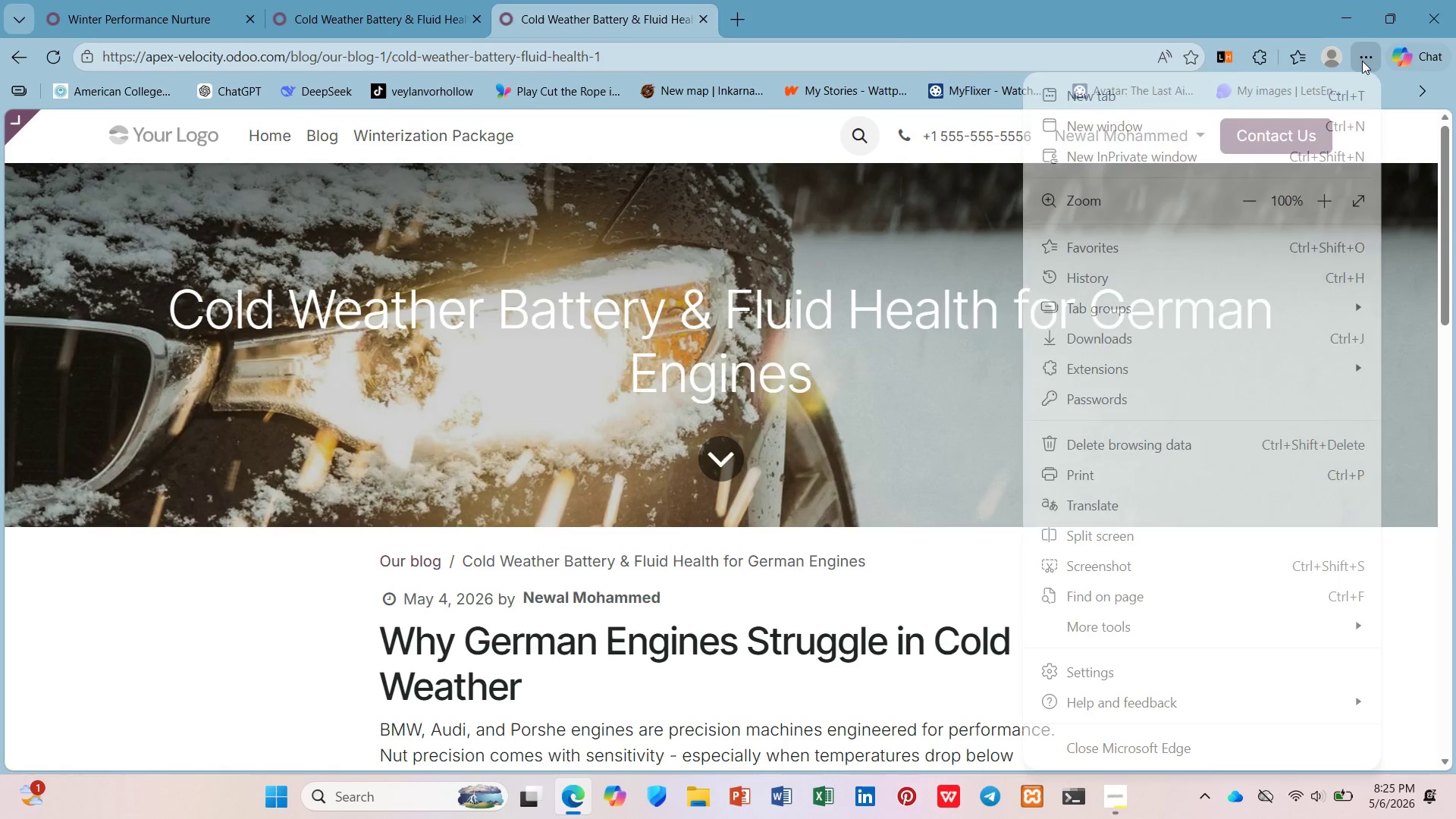 
scroll: coordinate [812, 277], scroll_direction: down, amount: 22.0
 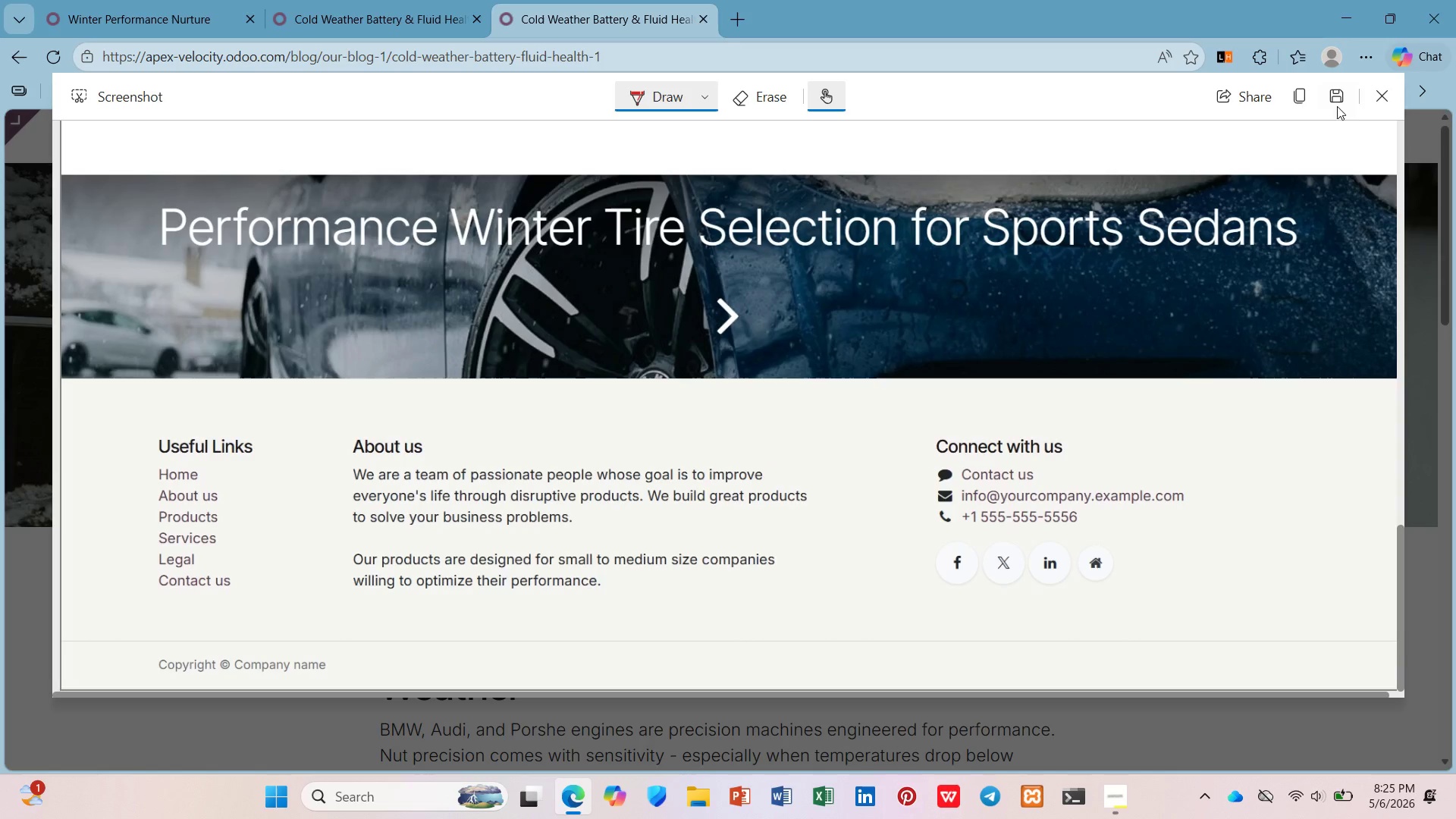 
left_click([1370, 96])
 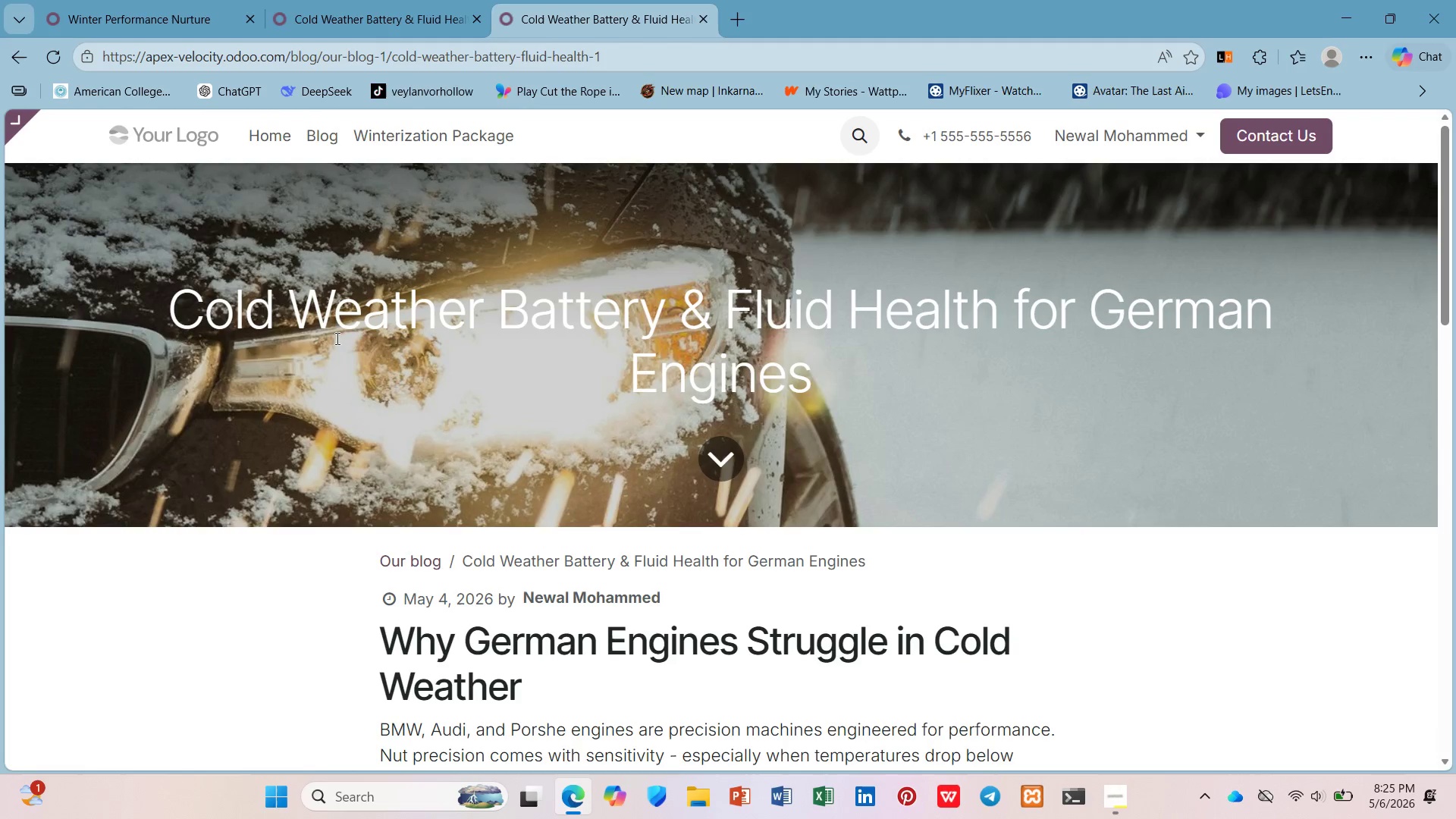 
scroll: coordinate [68, 319], scroll_direction: up, amount: 14.0
 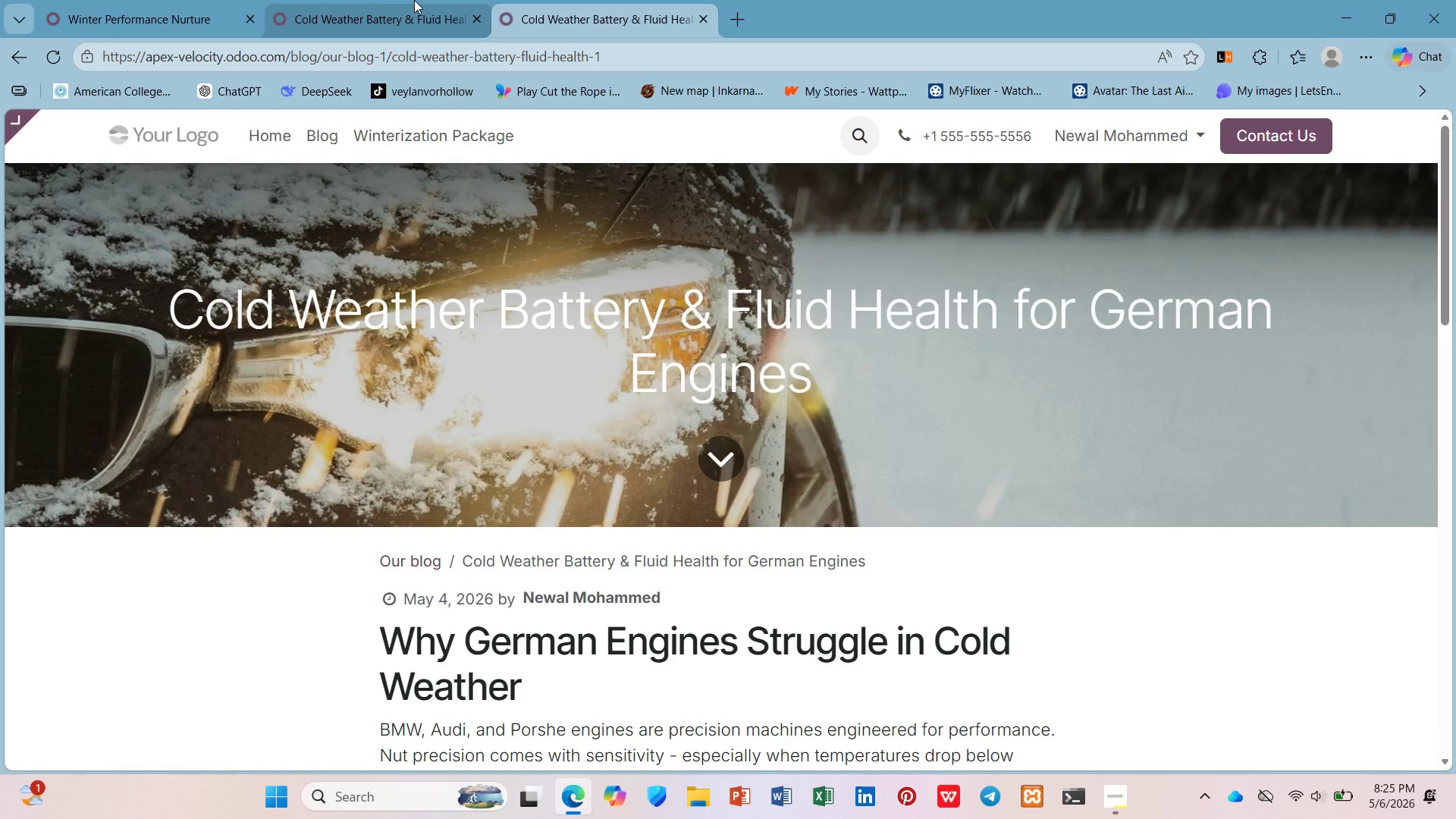 
left_click([369, 0])
 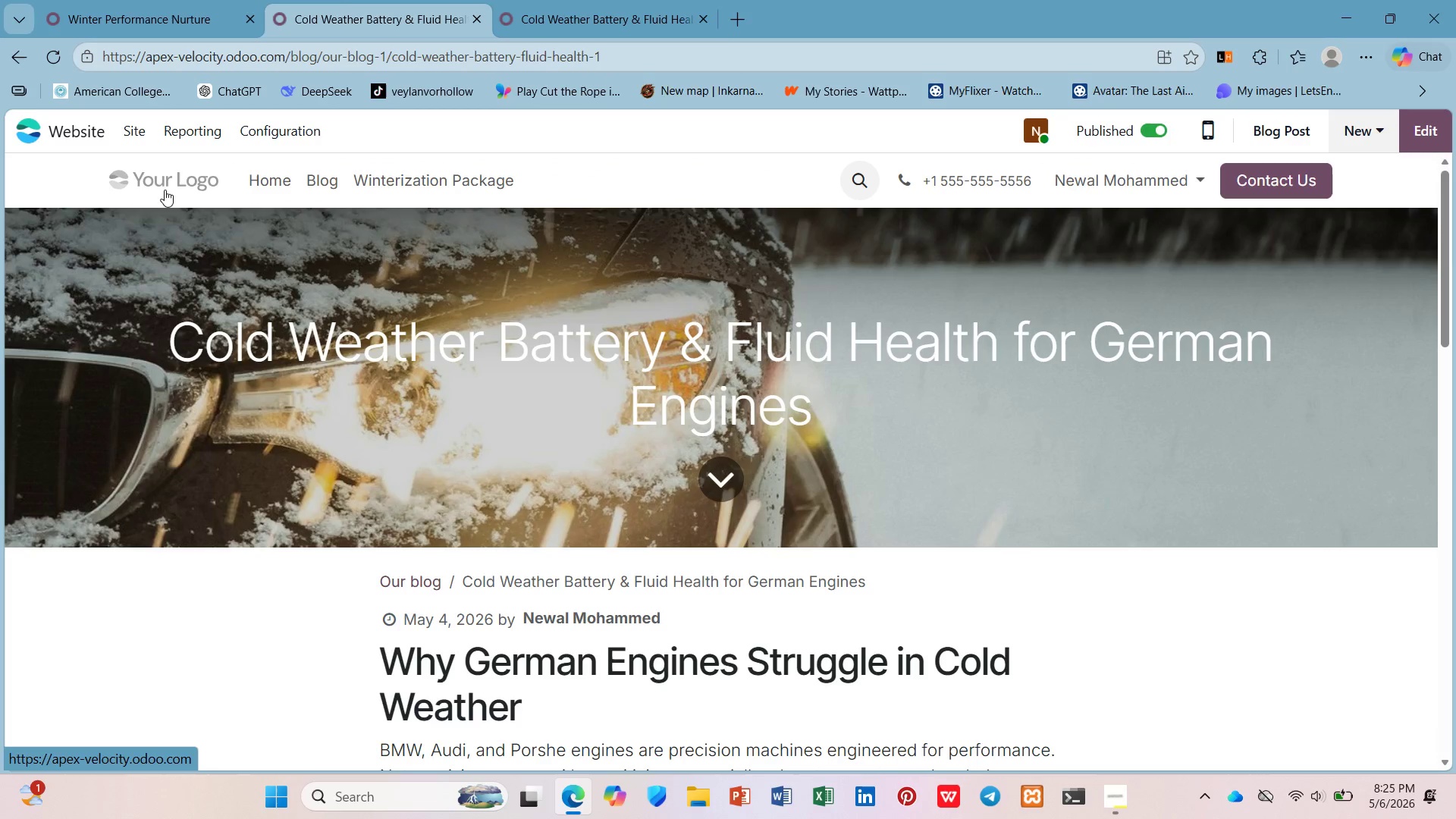 
double_click([163, 177])
 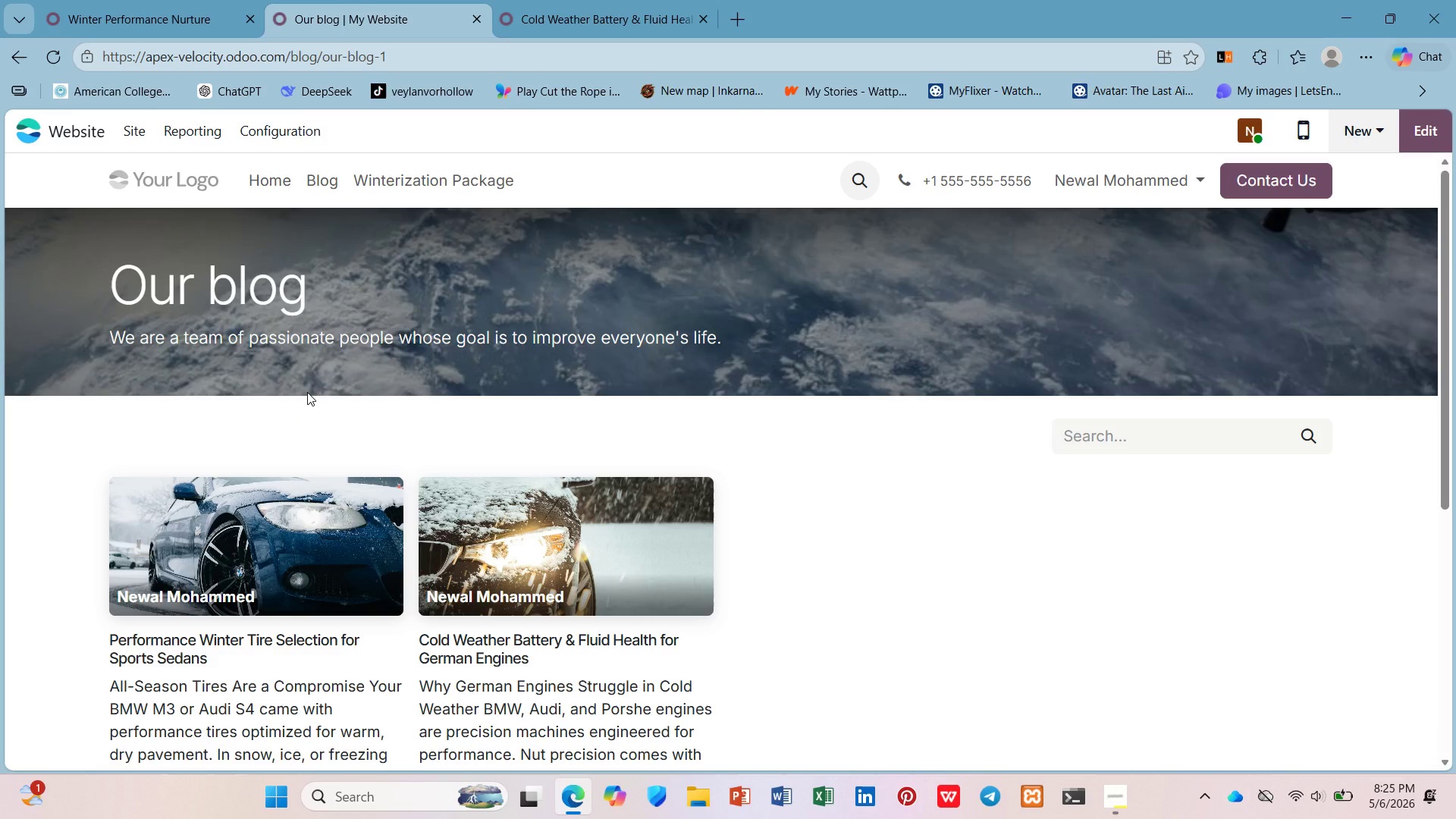 
wait(12.92)
 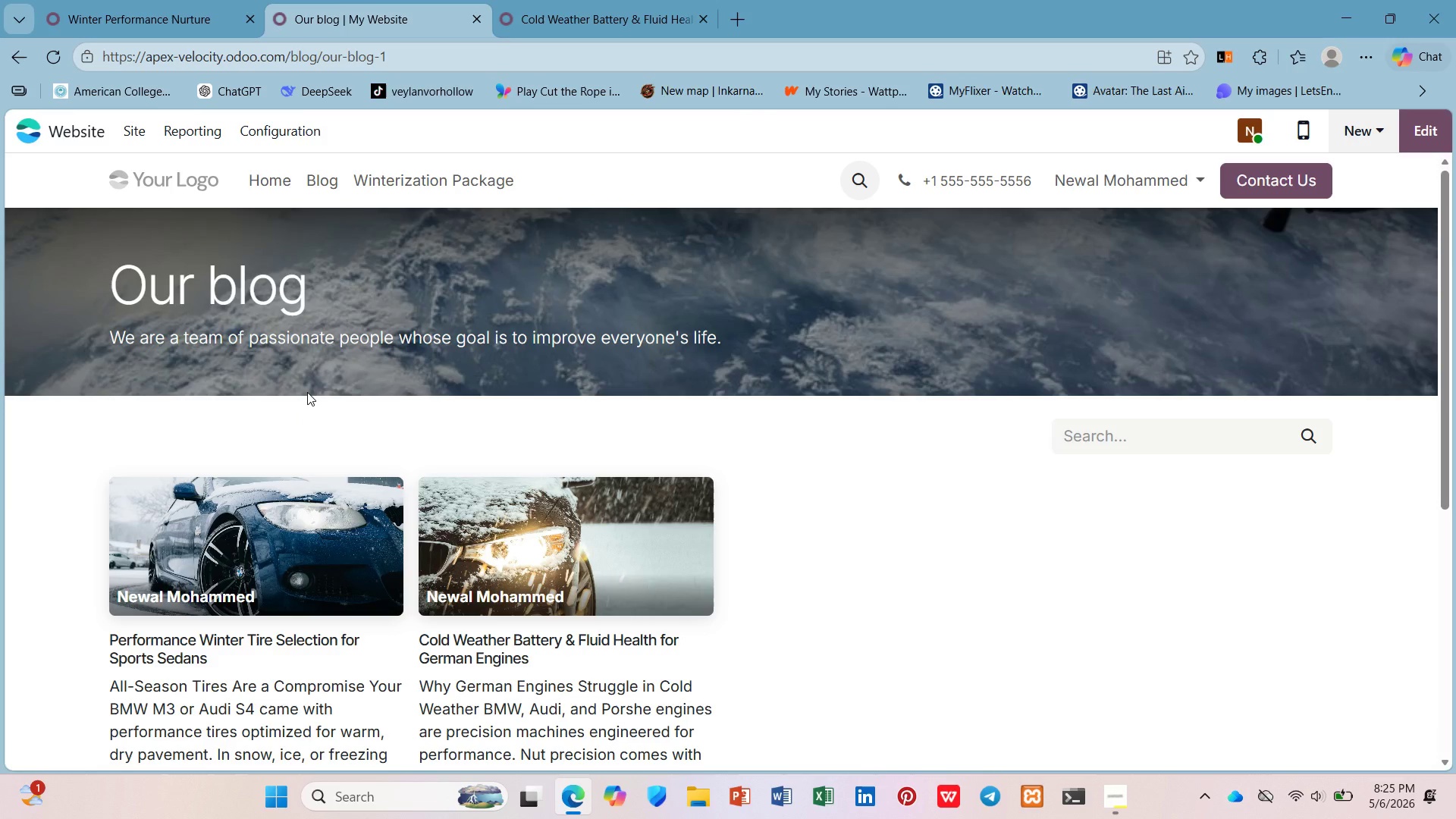 
left_click([569, 554])
 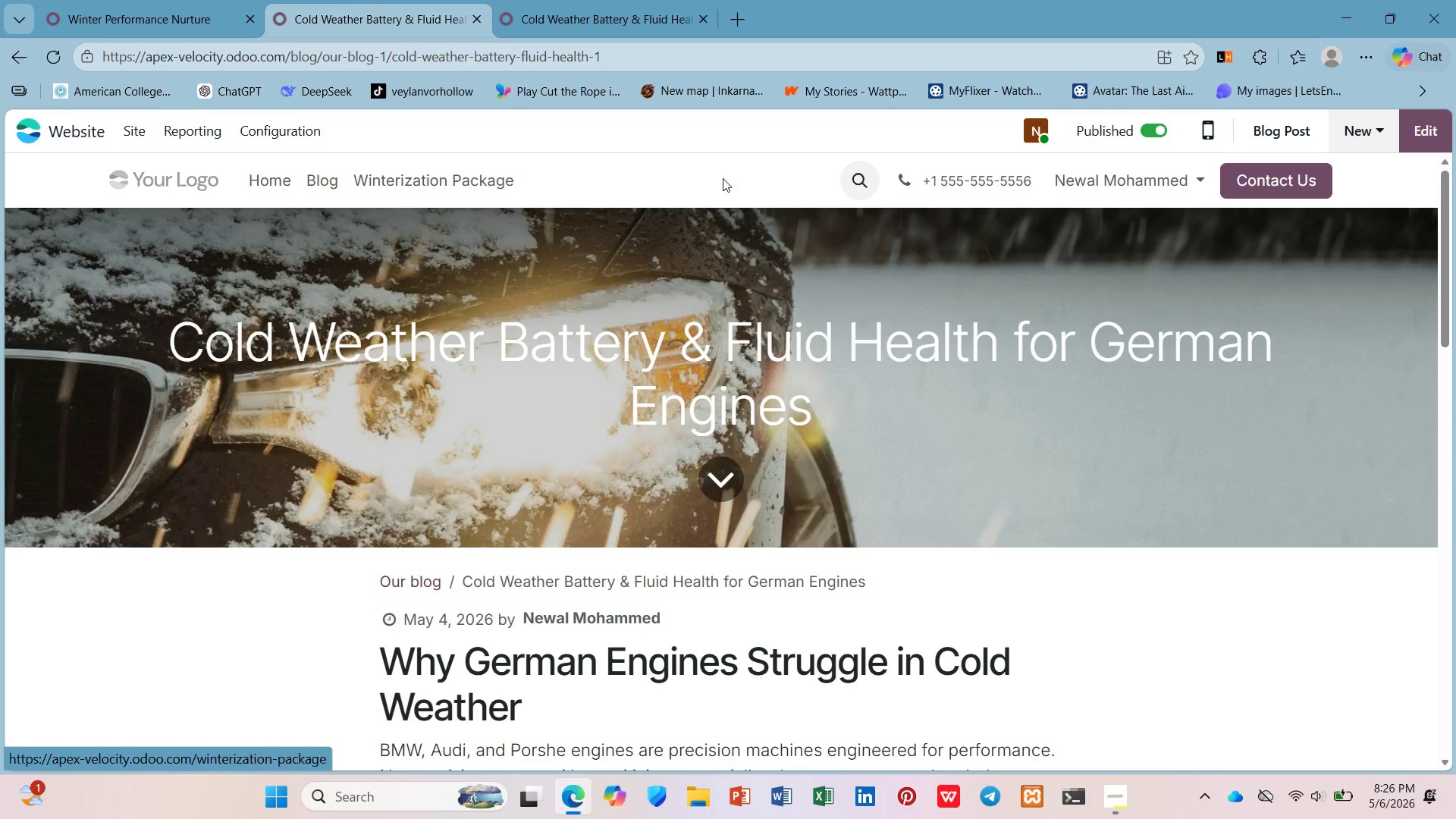 
left_click([1426, 133])
 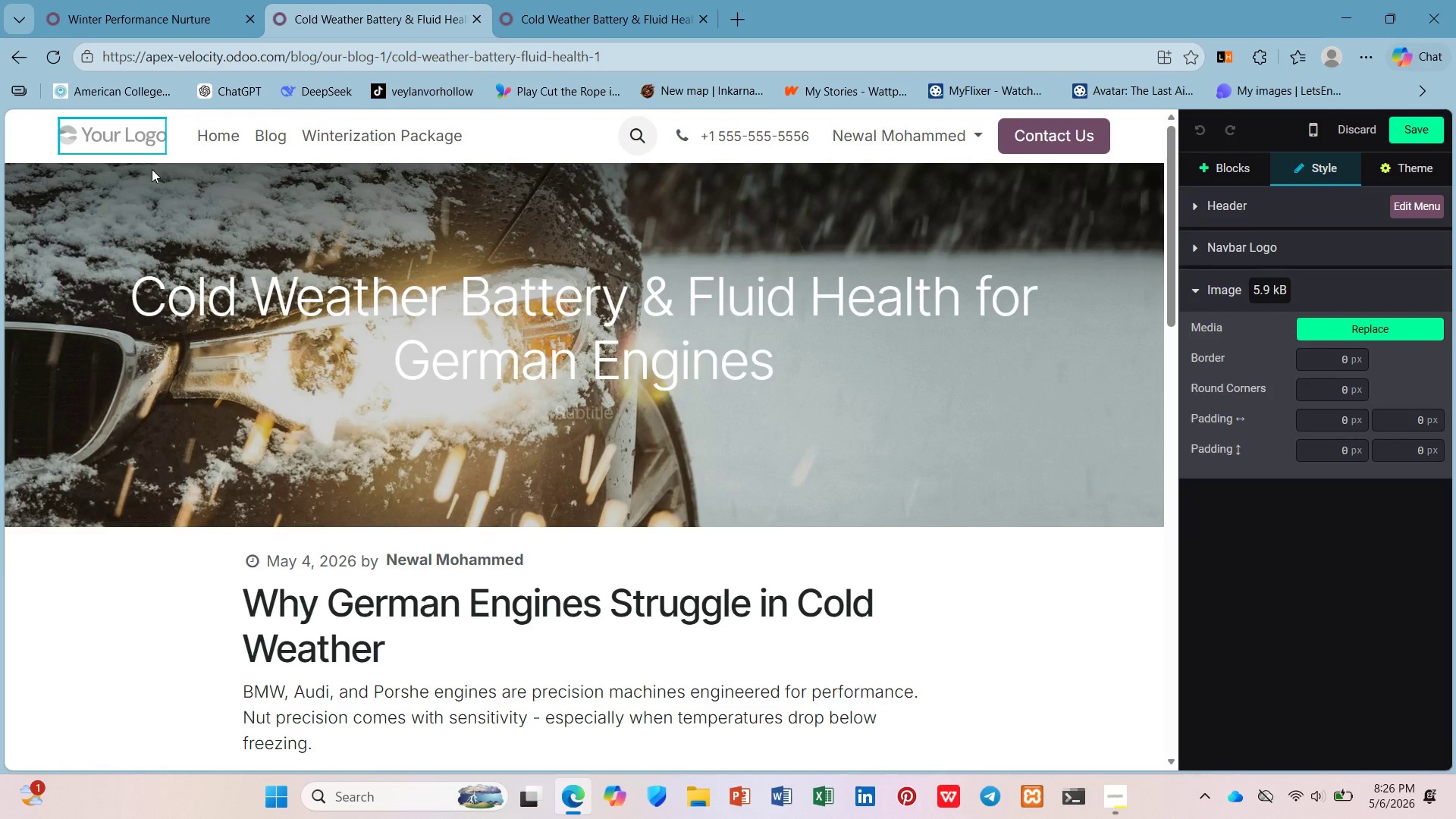 
wait(10.19)
 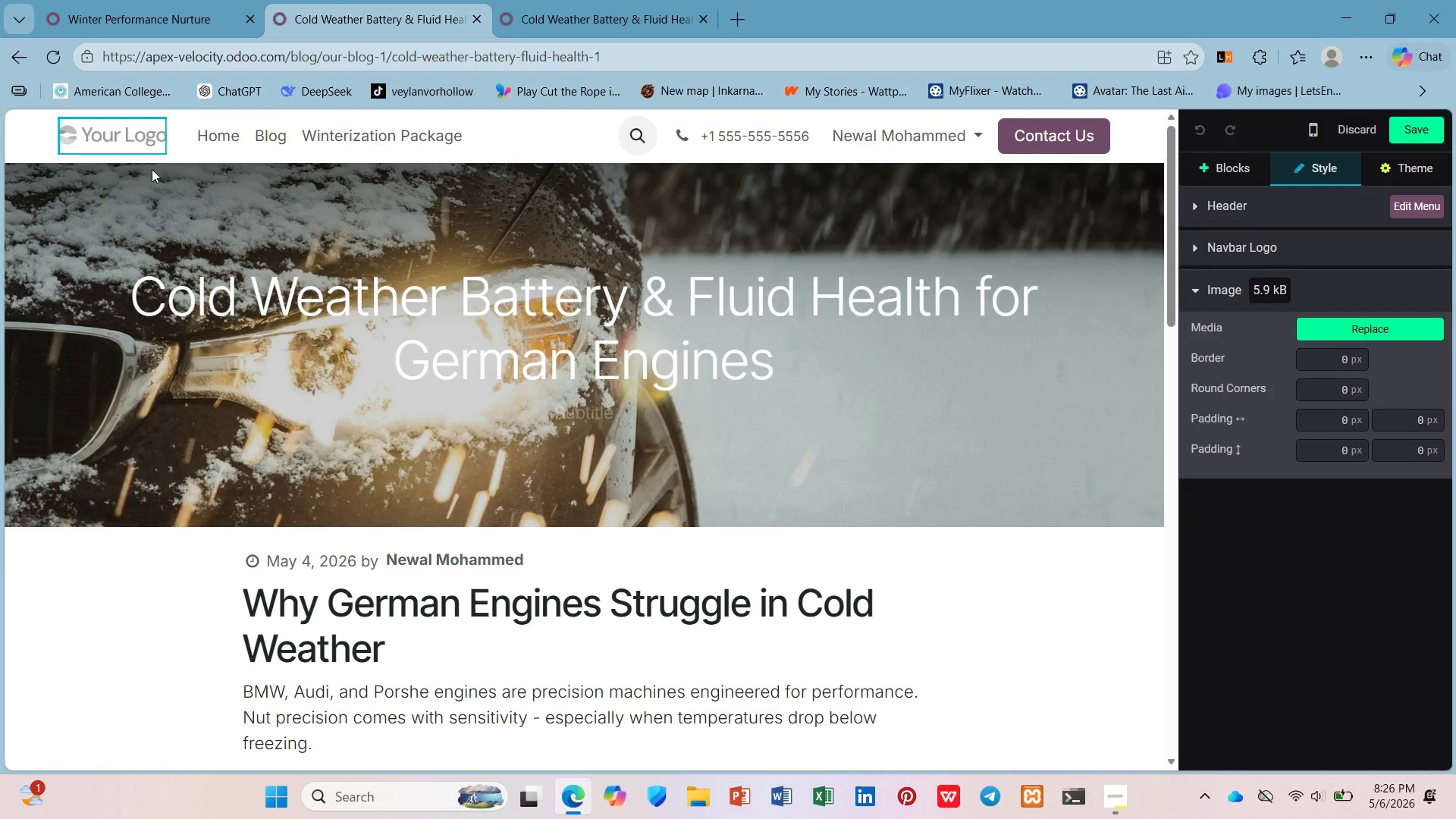 
left_click([1383, 322])
 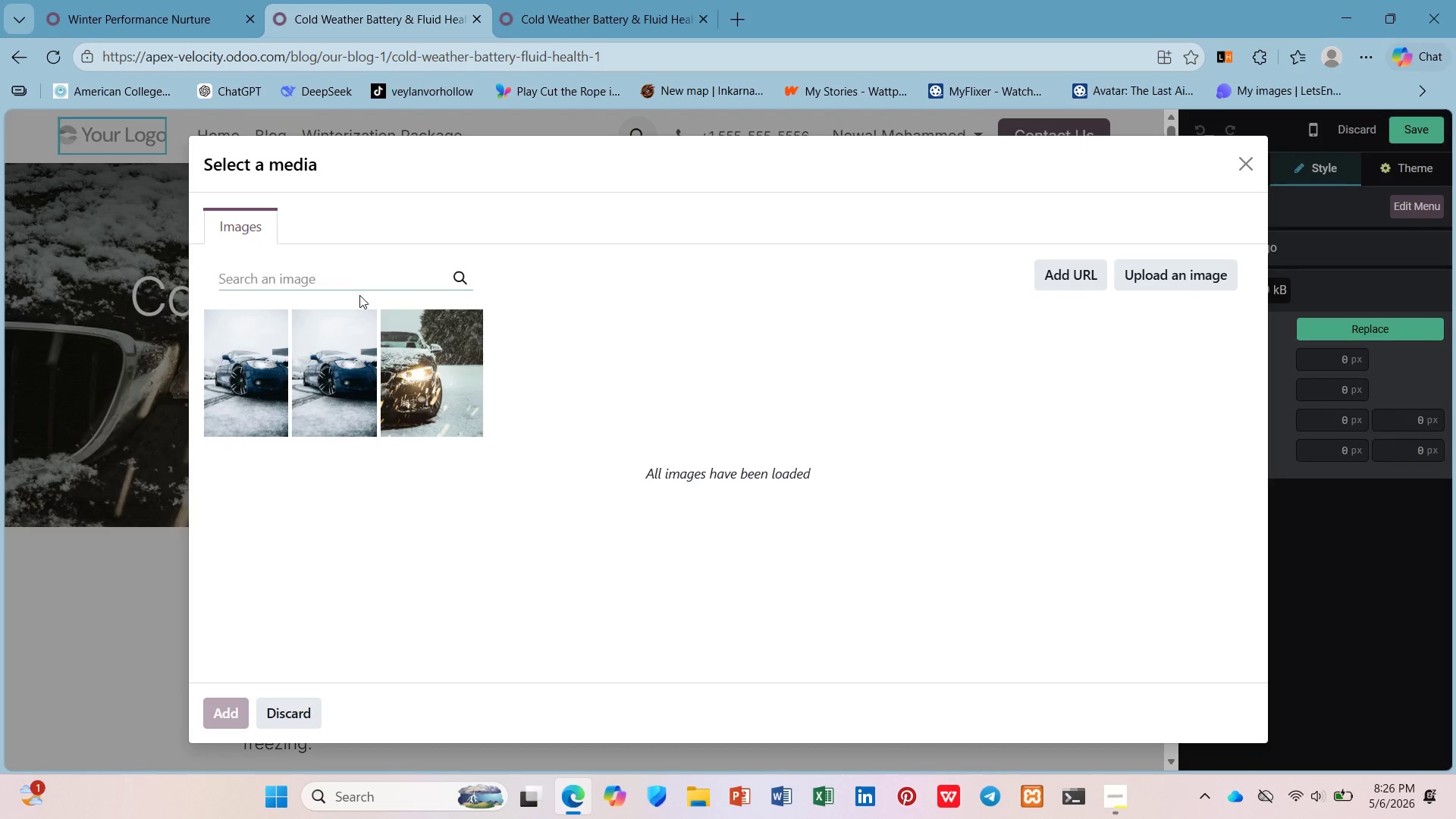 
type(cars loo)
key(Backspace)
type(go)
 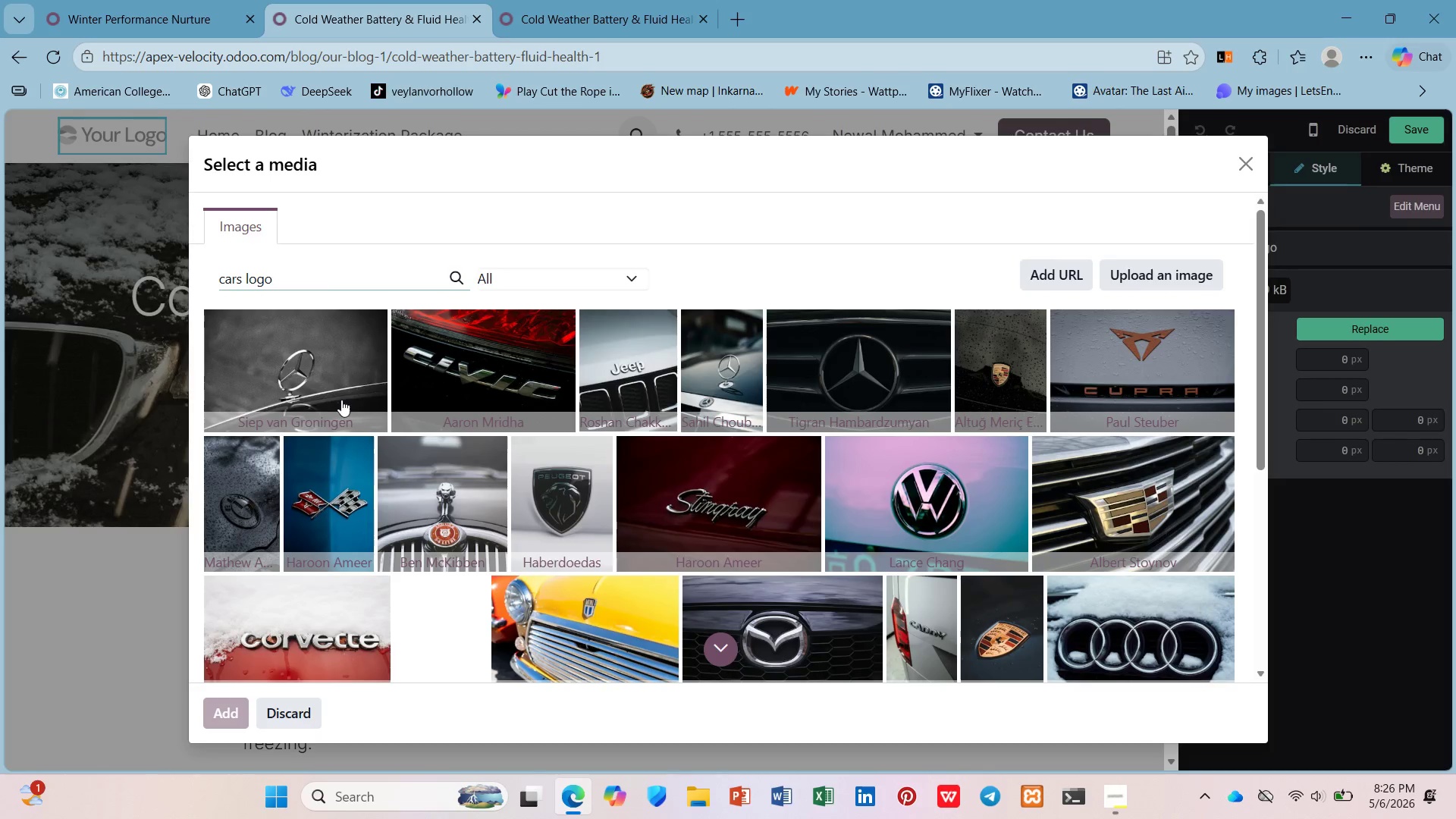 
wait(9.81)
 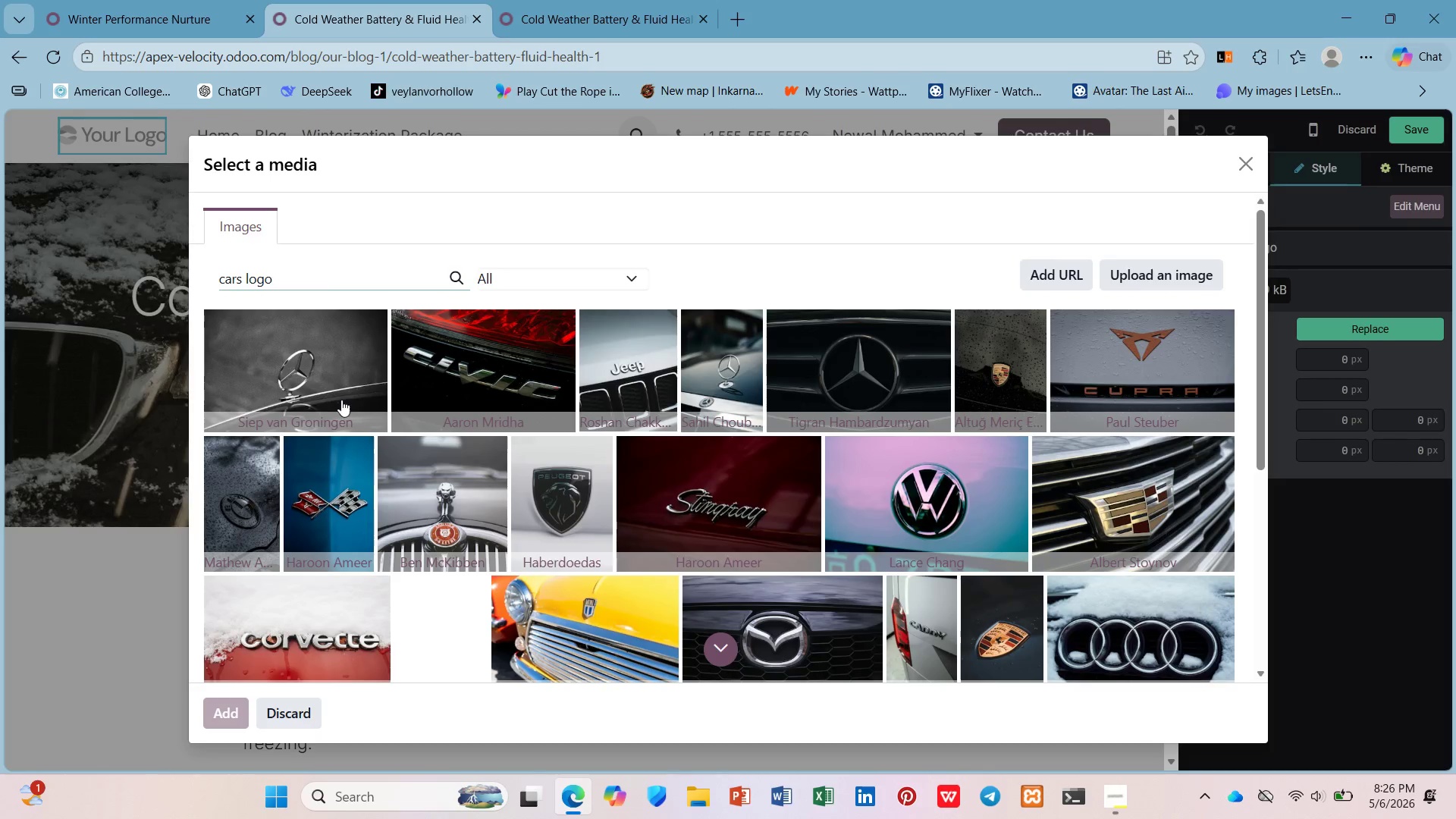 
type( bmw)
 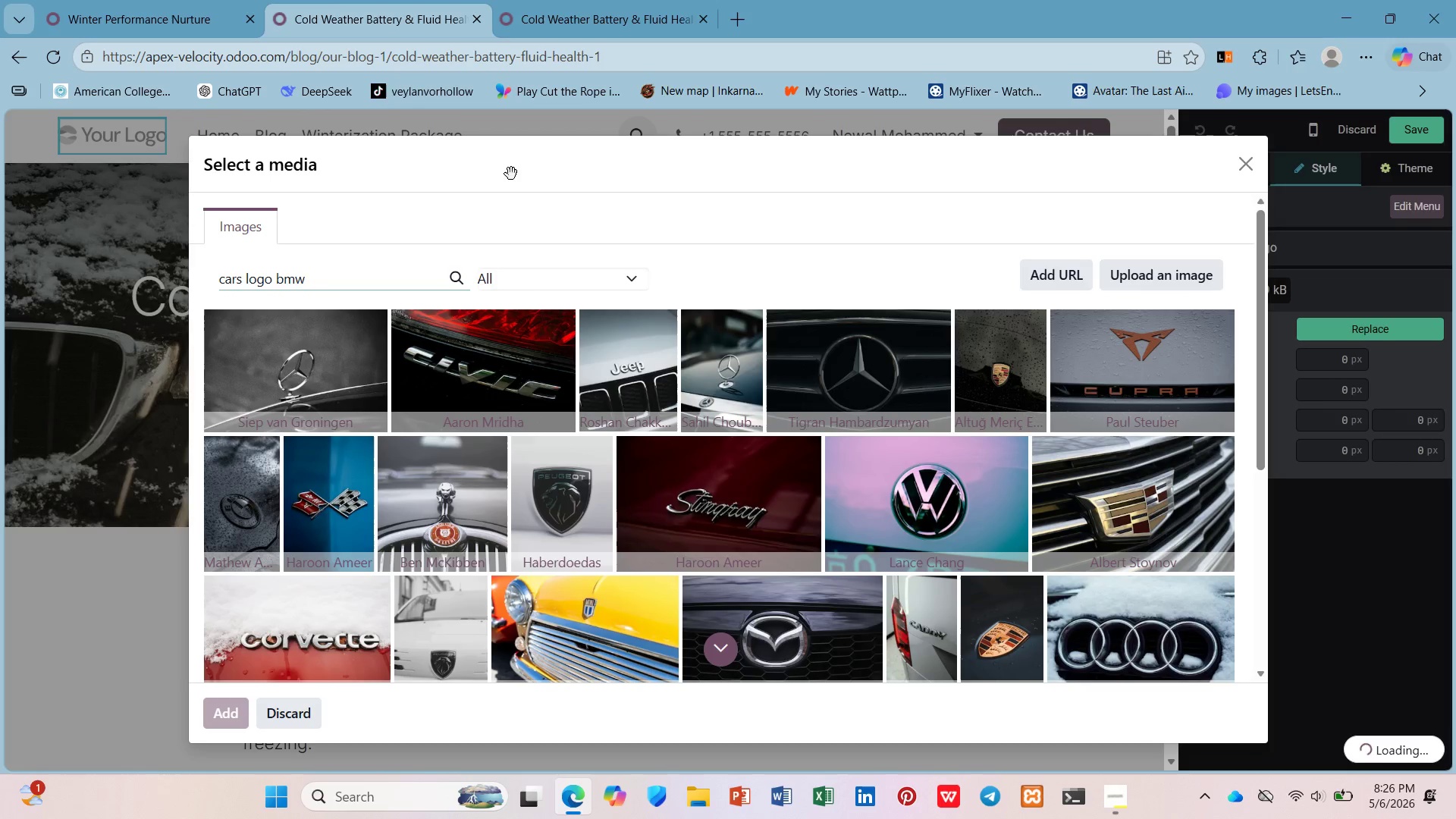 
mouse_move([655, 308])
 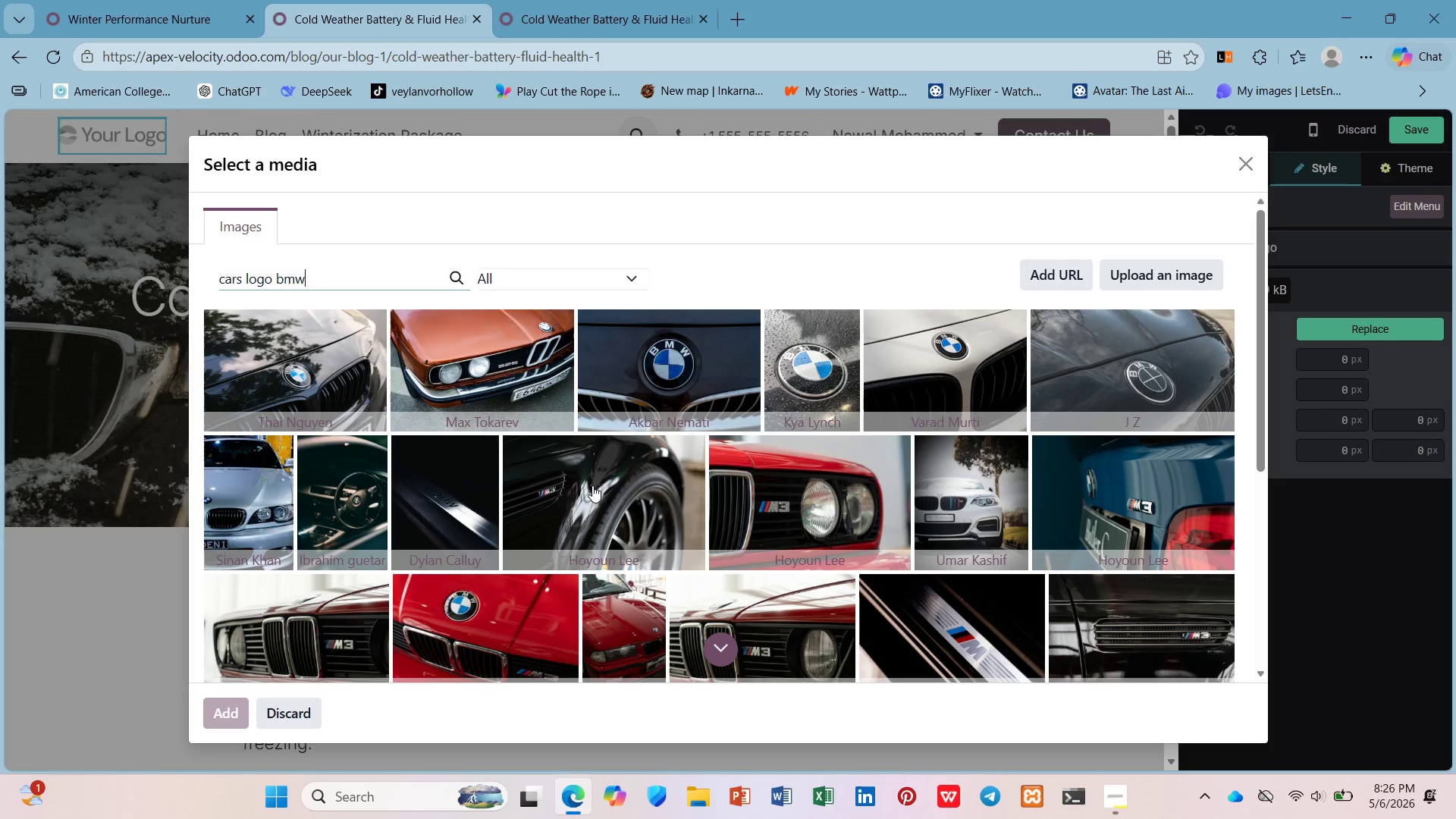 
scroll: coordinate [570, 504], scroll_direction: down, amount: 5.0
 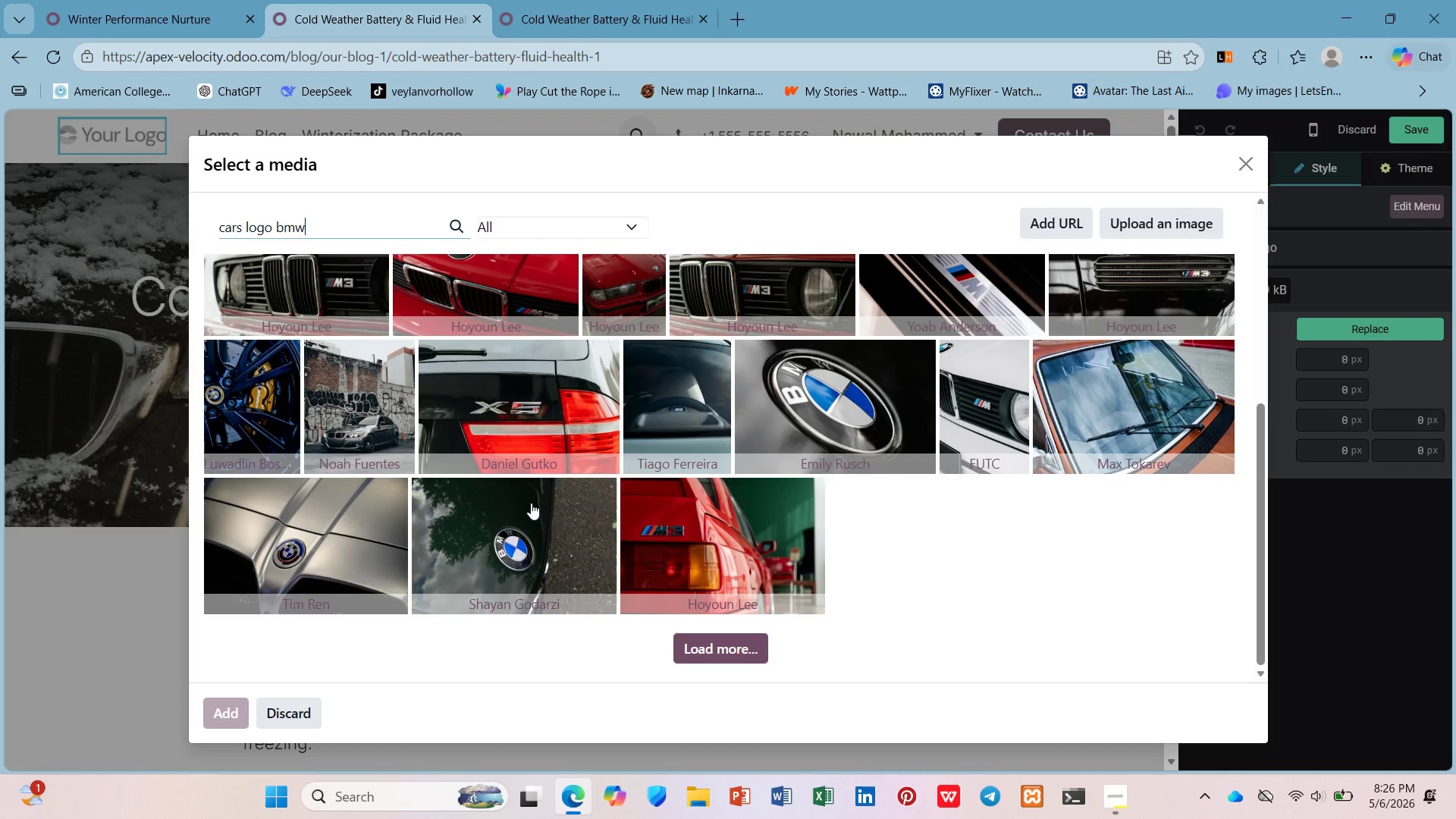 
scroll: coordinate [1126, 463], scroll_direction: up, amount: 3.0
 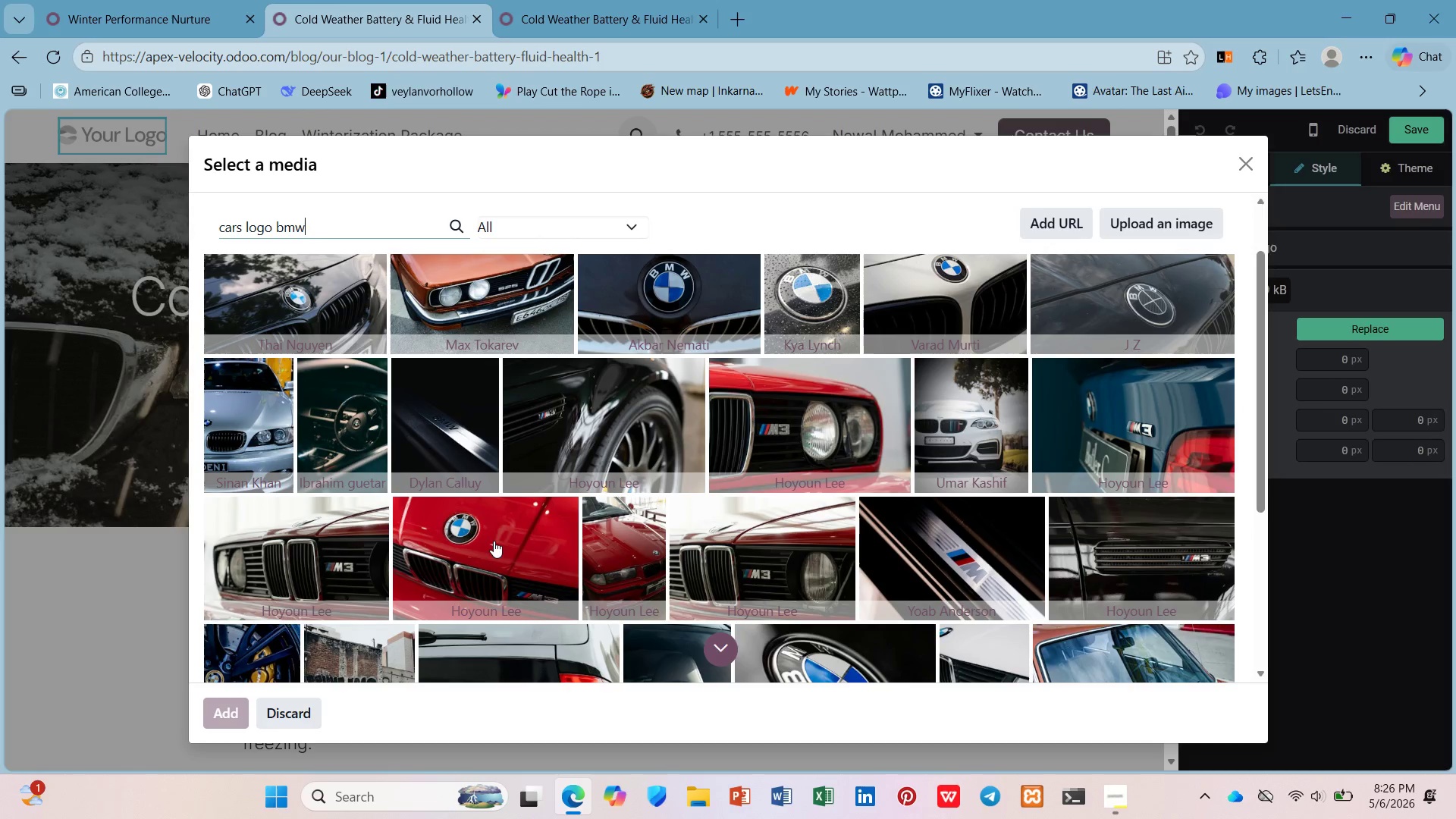 
wait(6.04)
 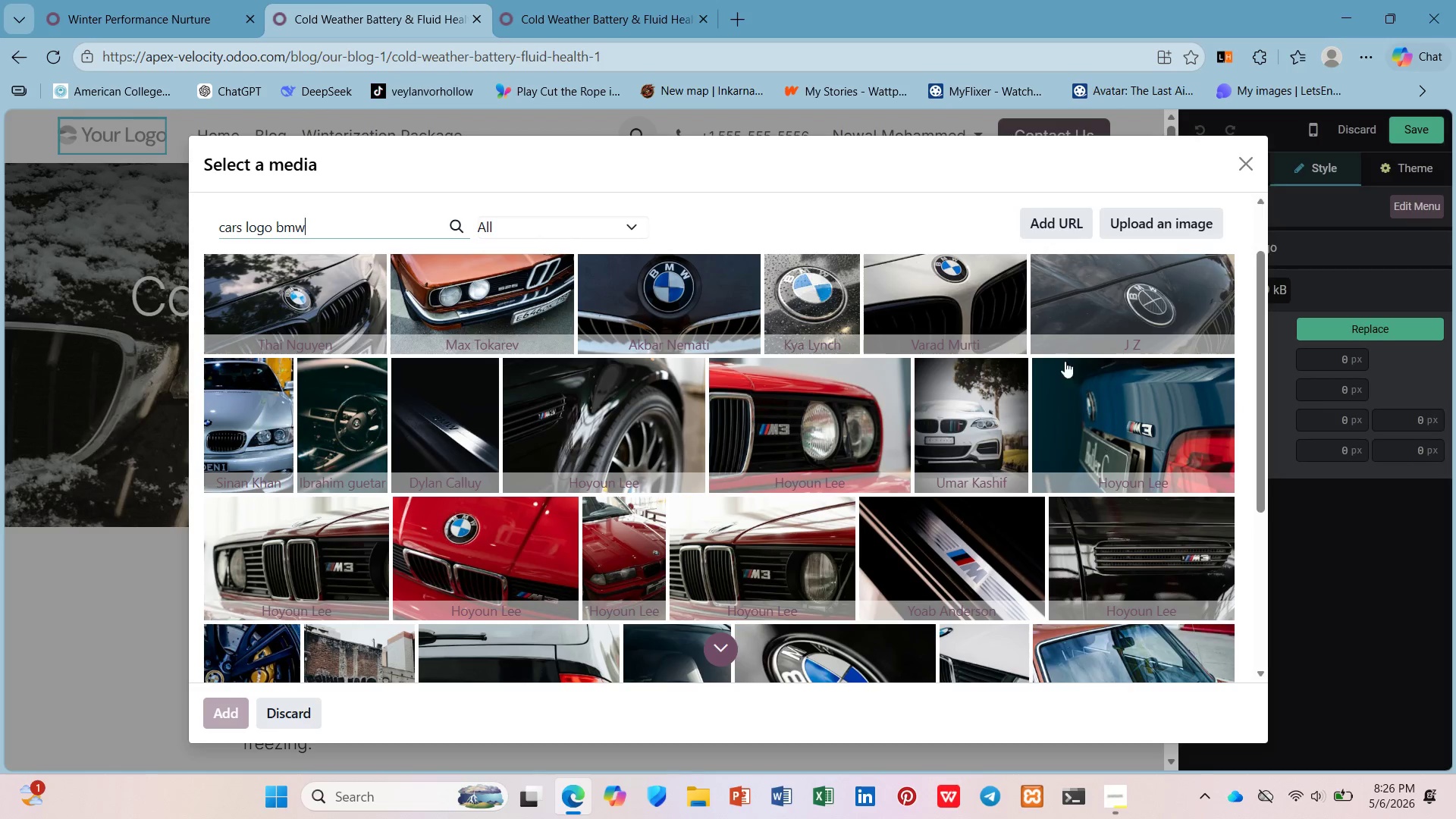 
scroll: coordinate [495, 538], scroll_direction: up, amount: 3.0
 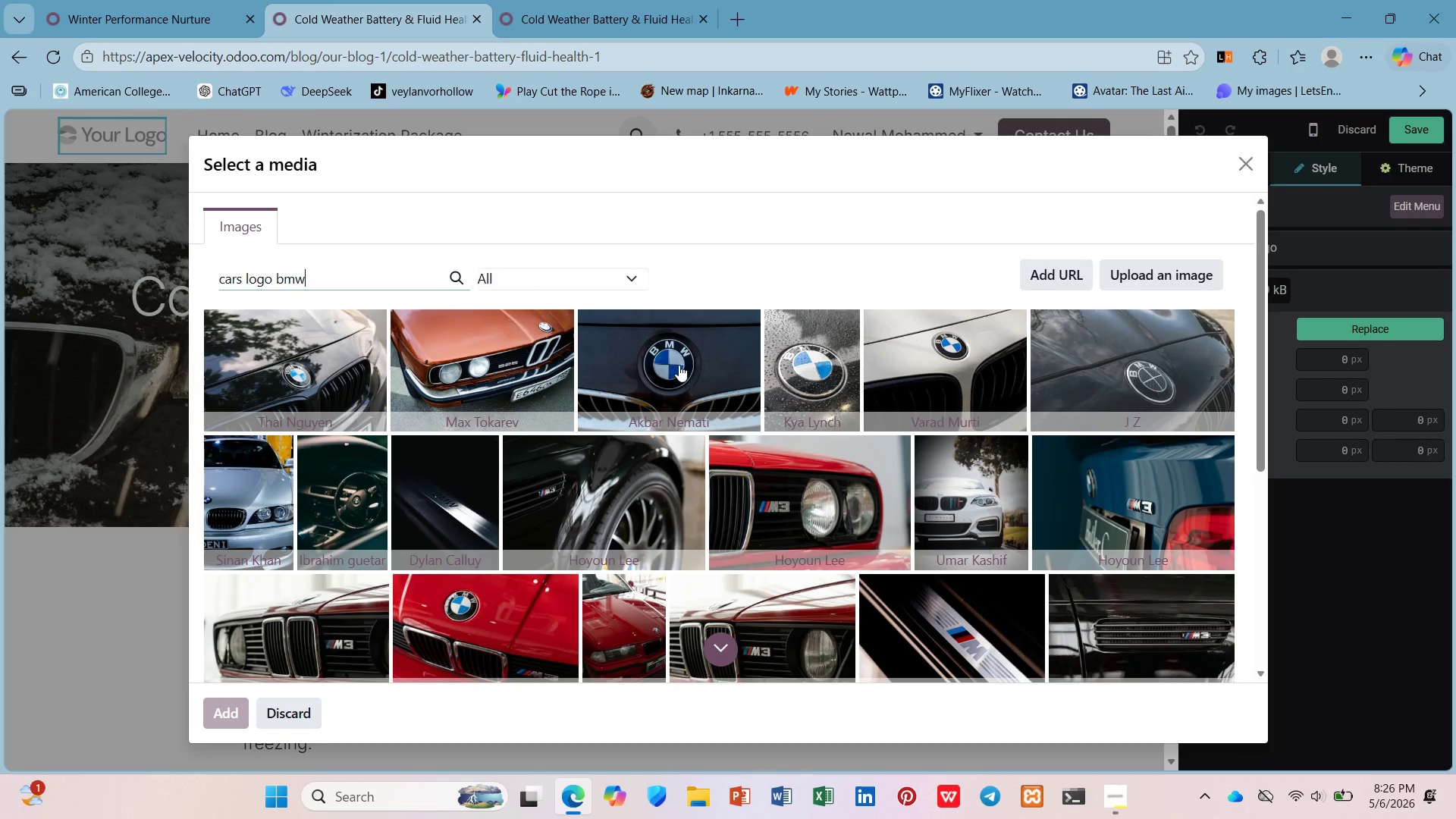 
left_click([679, 365])
 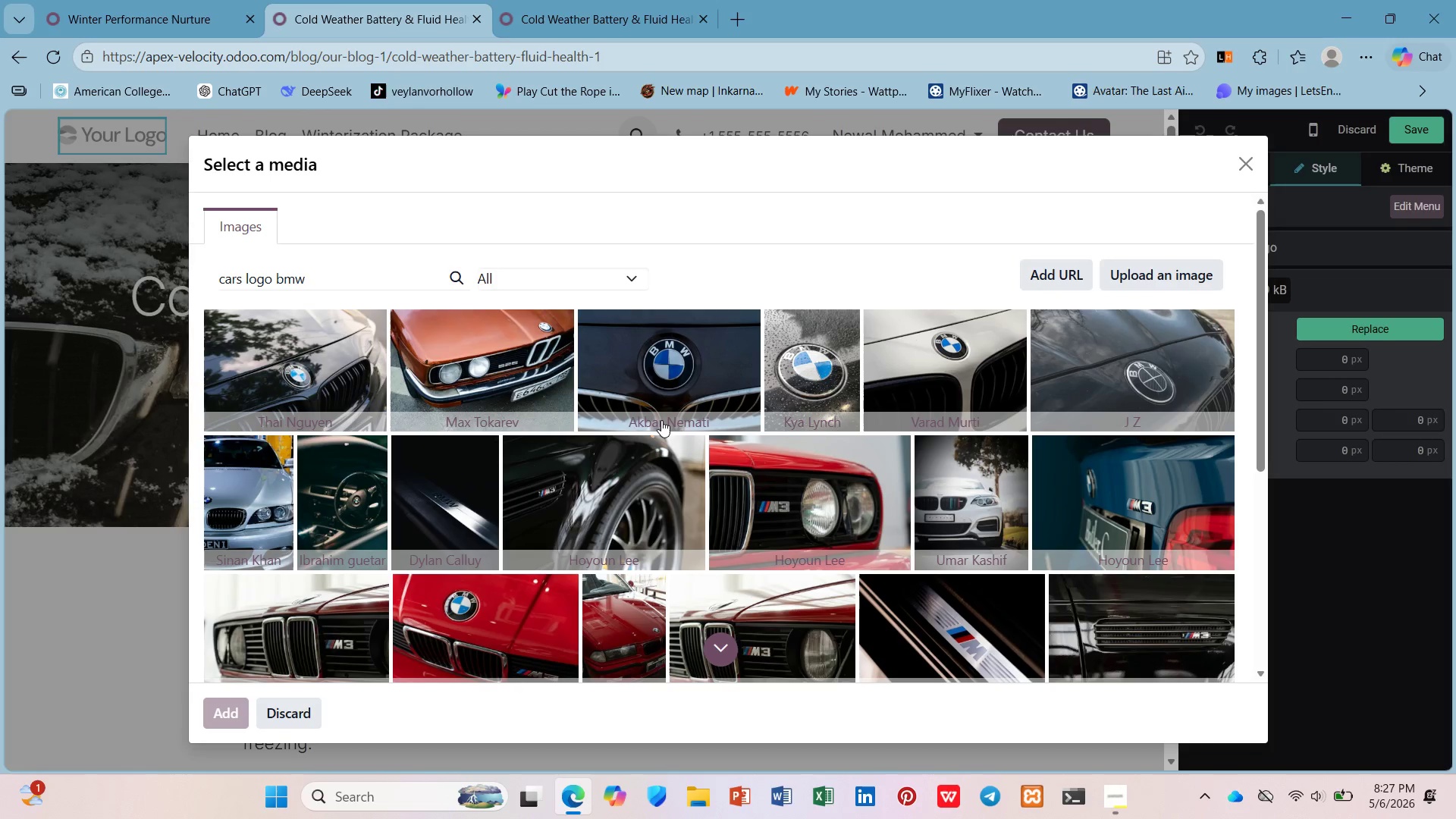 
wait(16.03)
 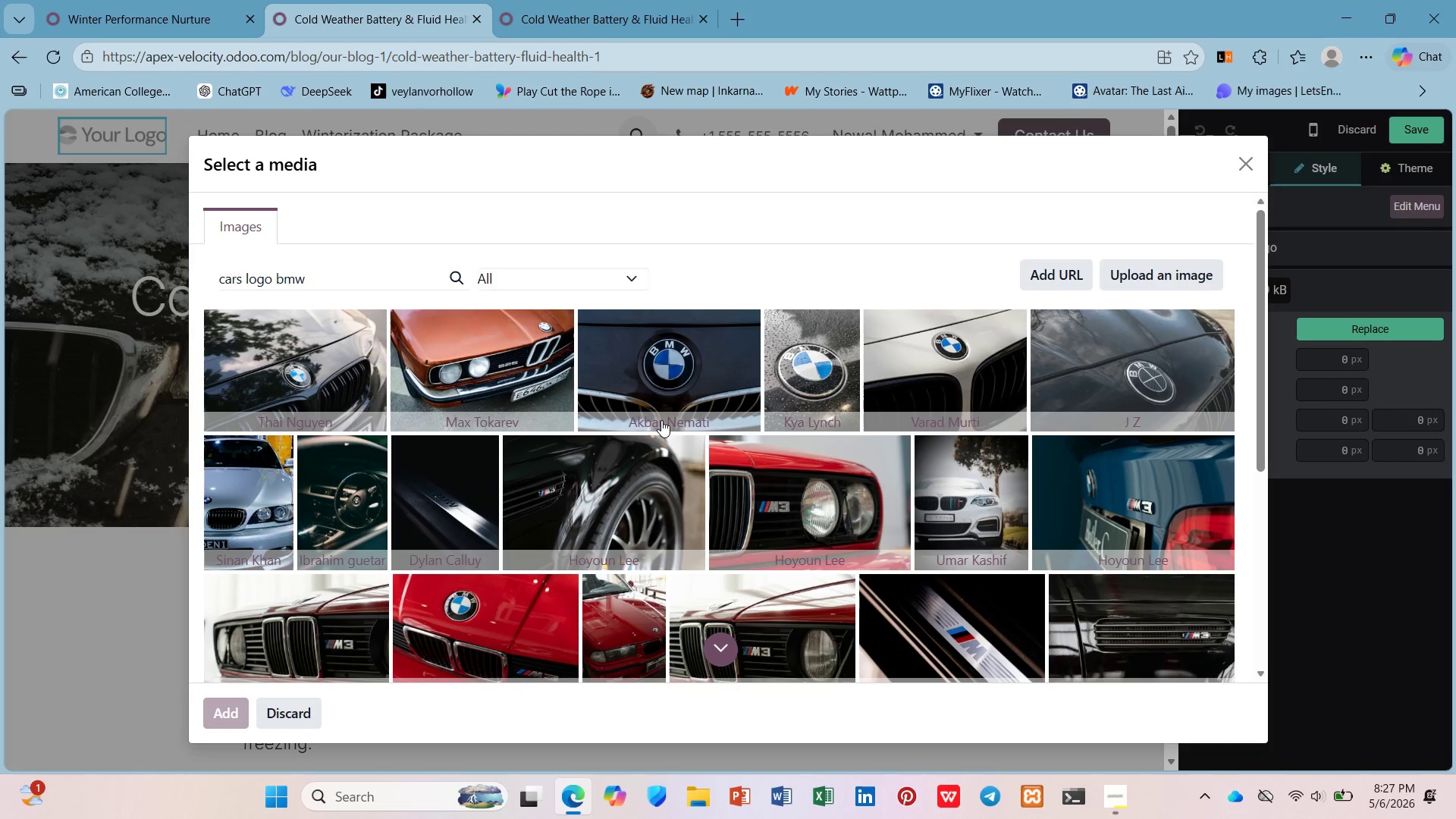 
left_click([658, 369])
 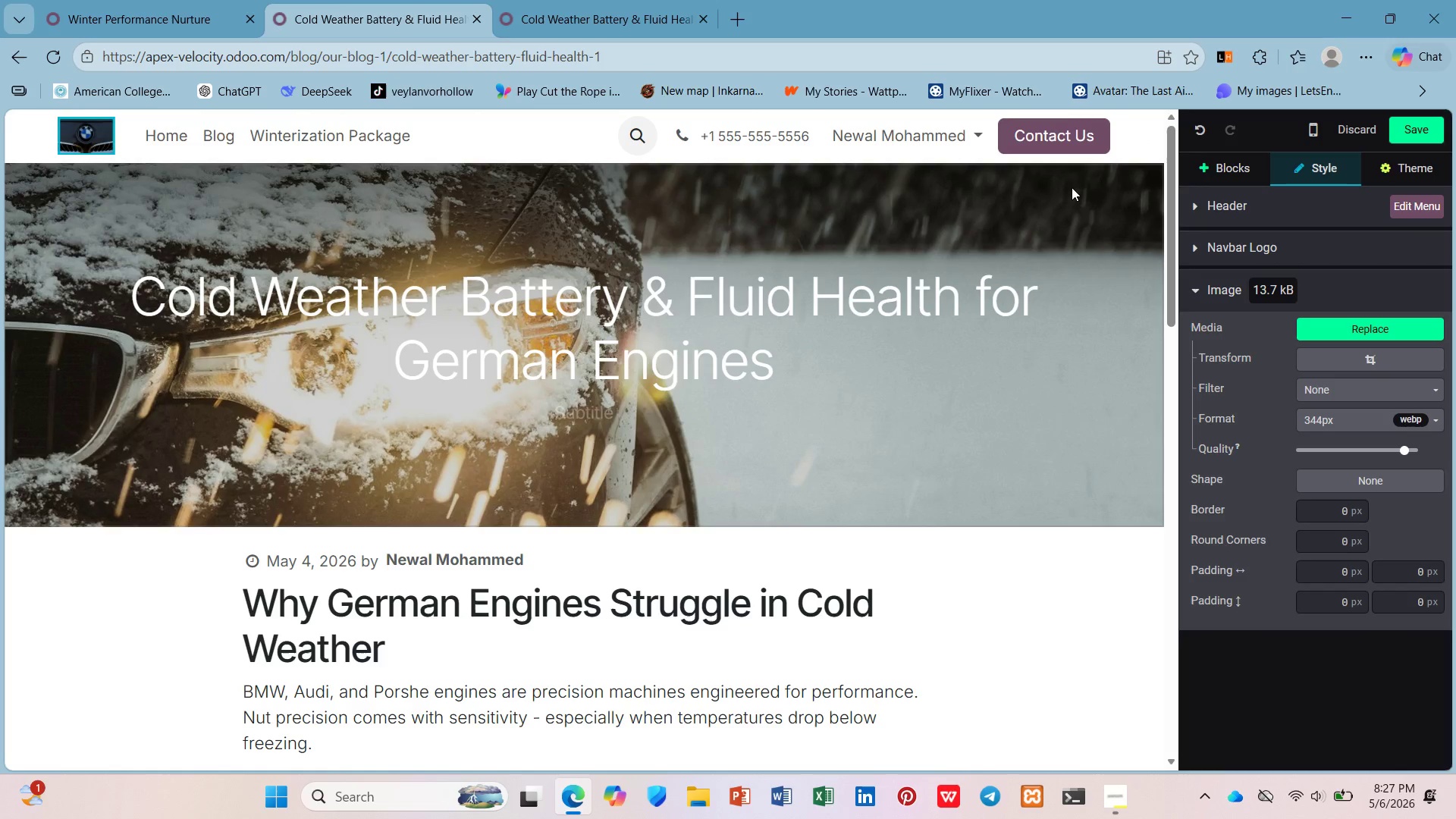 
wait(7.76)
 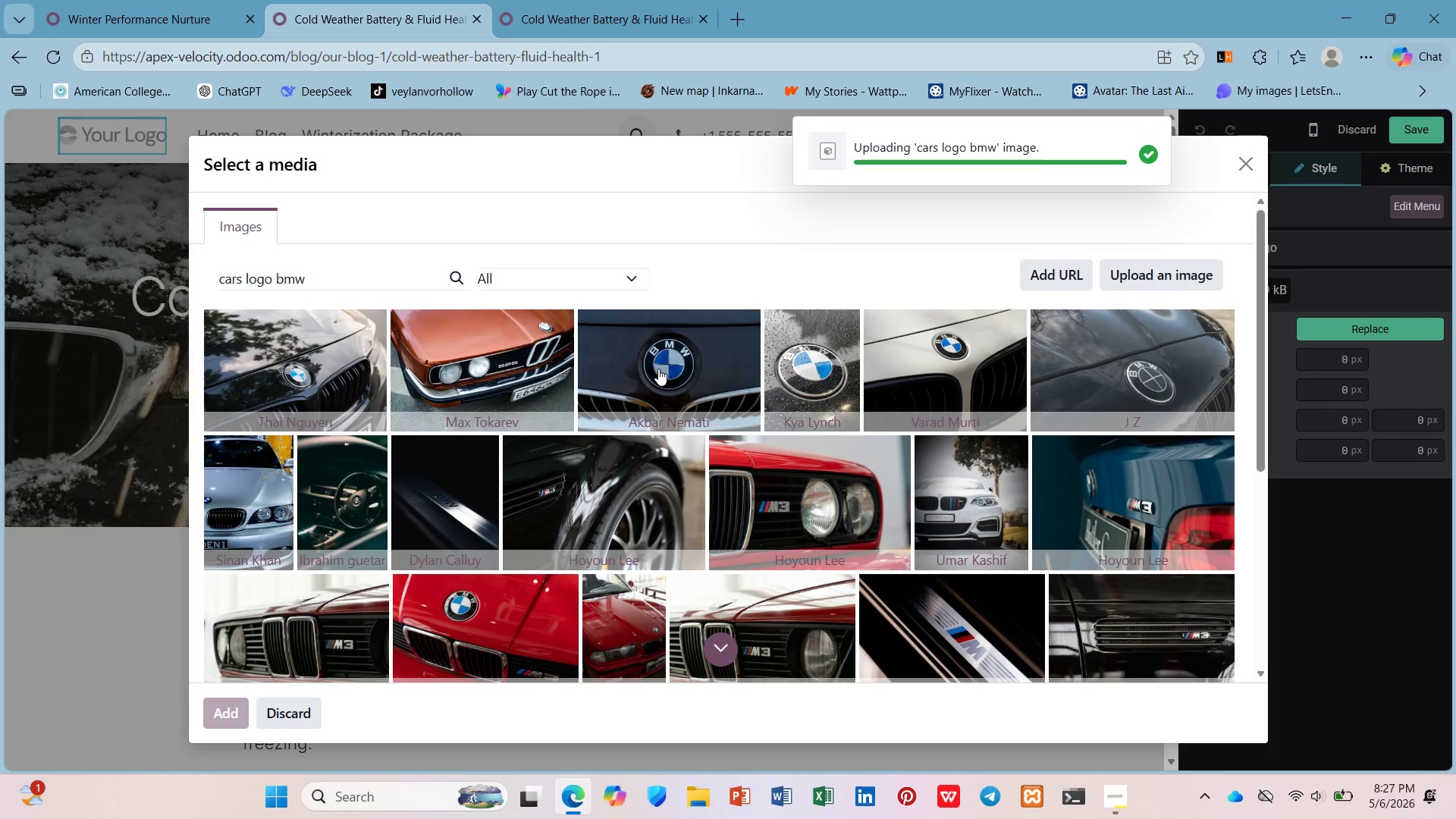 
left_click([1425, 127])
 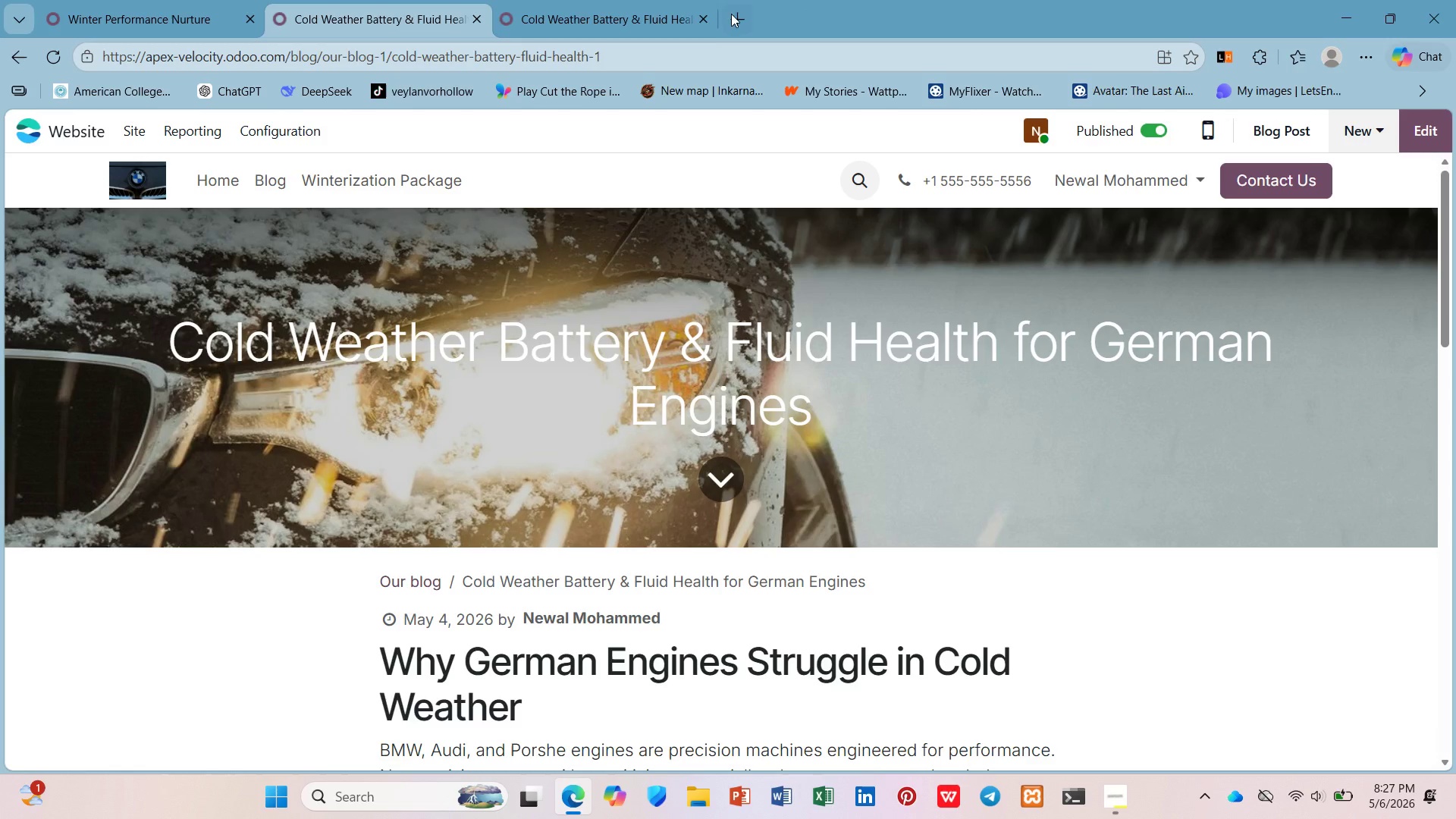 
left_click([704, 23])
 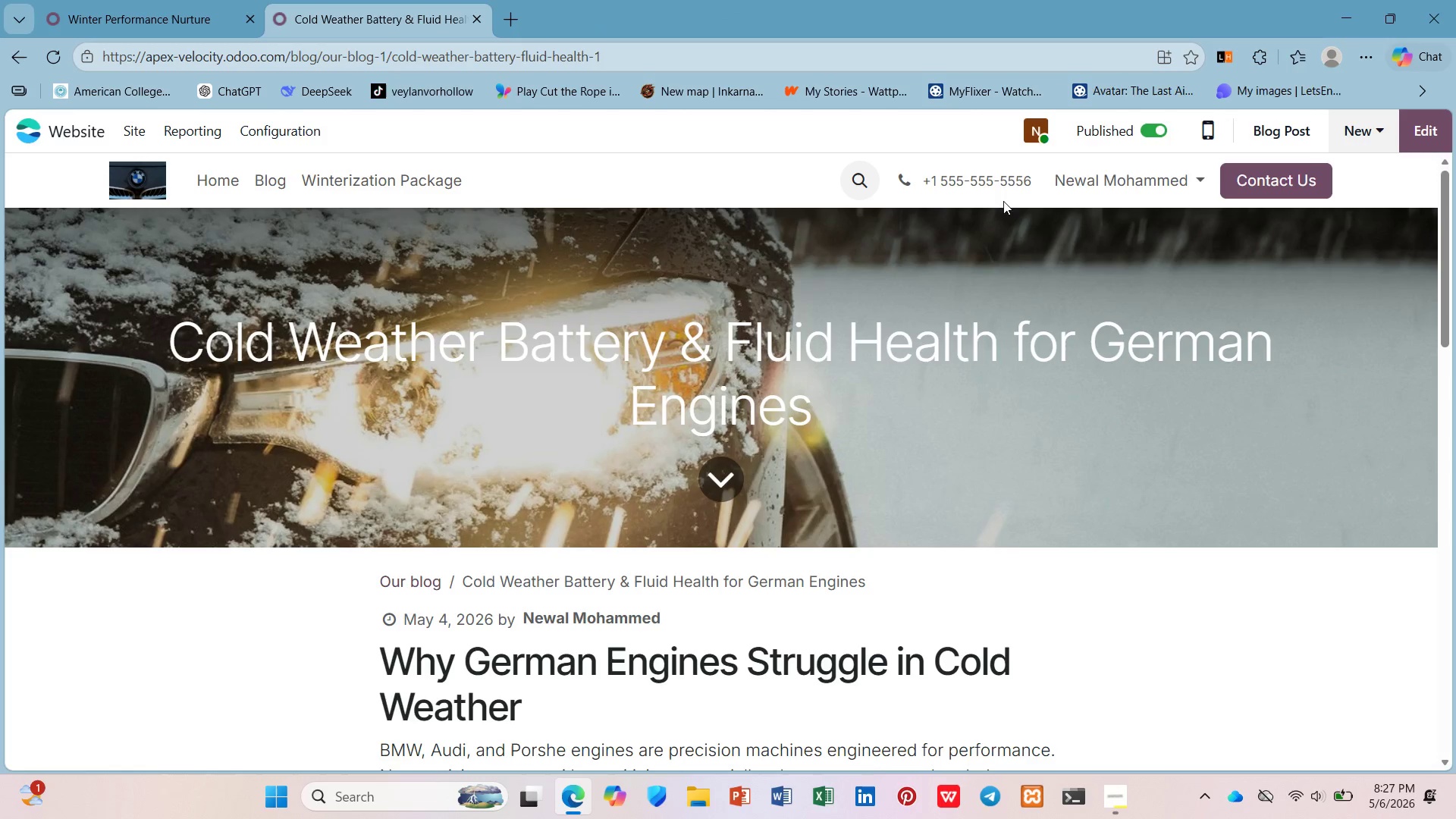 
left_click([990, 177])
 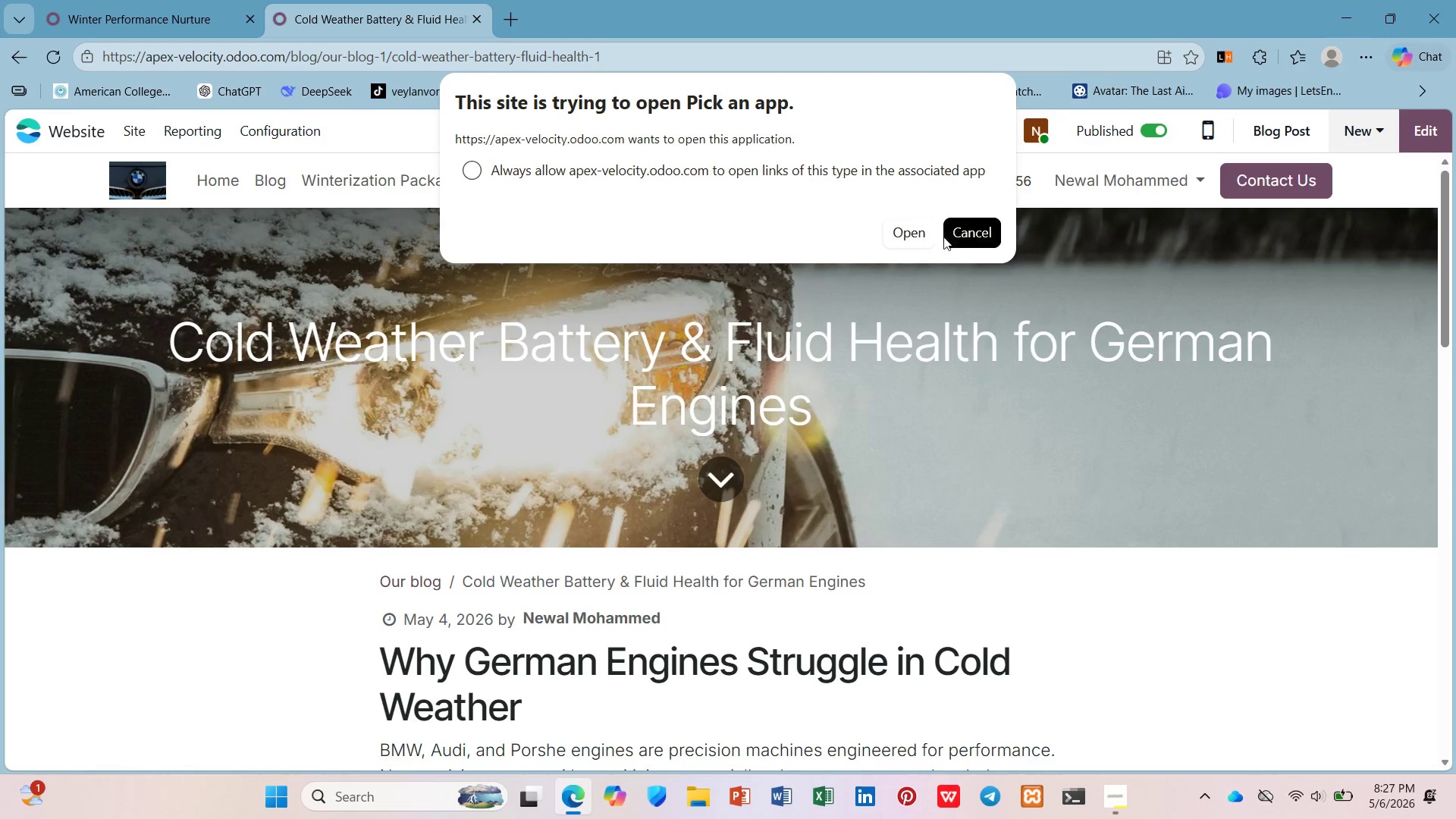 
left_click([951, 238])
 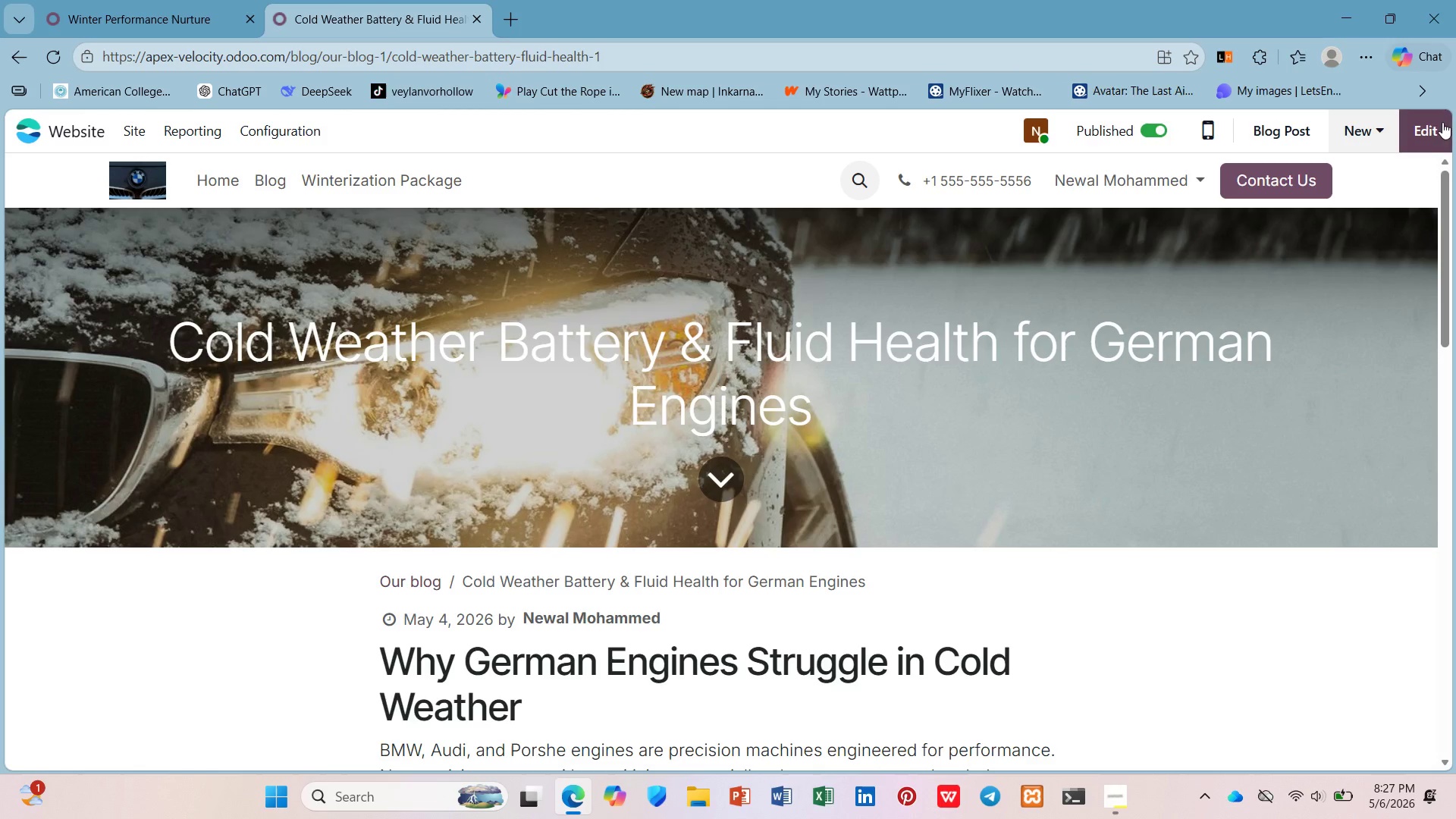 
left_click([1437, 120])
 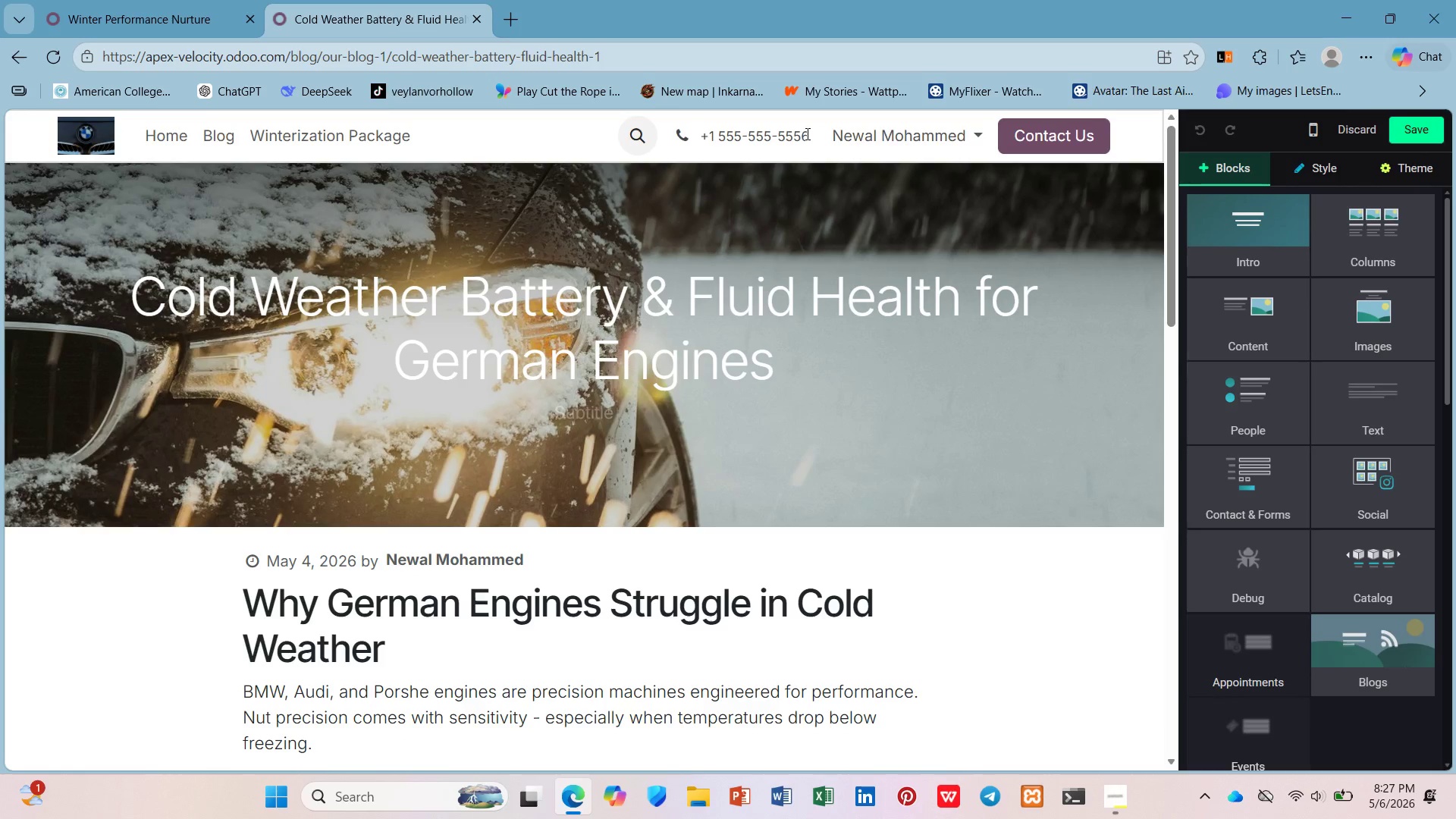 
left_click([806, 133])
 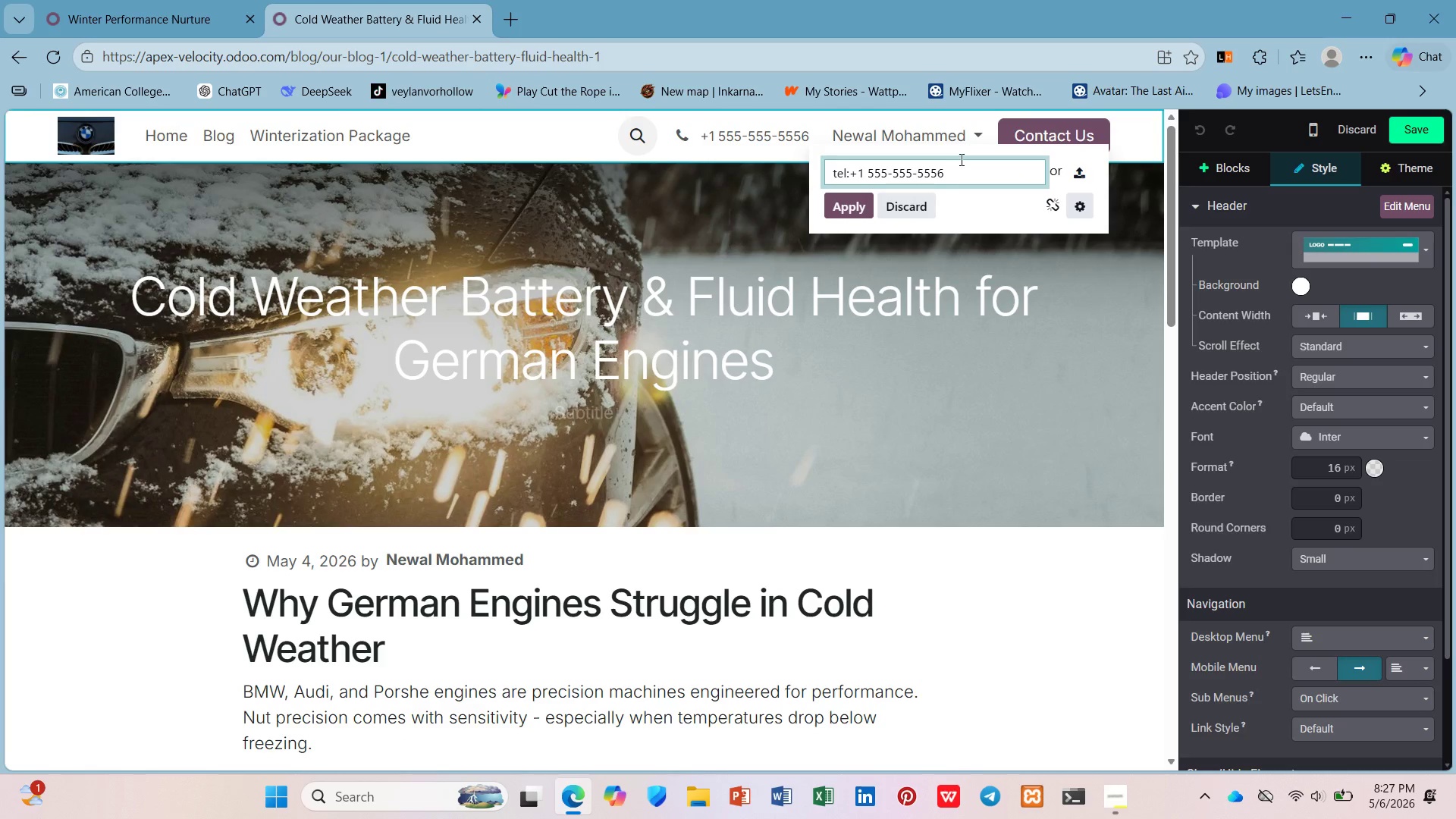 
left_click_drag(start_coordinate=[953, 172], to_coordinate=[805, 200])
 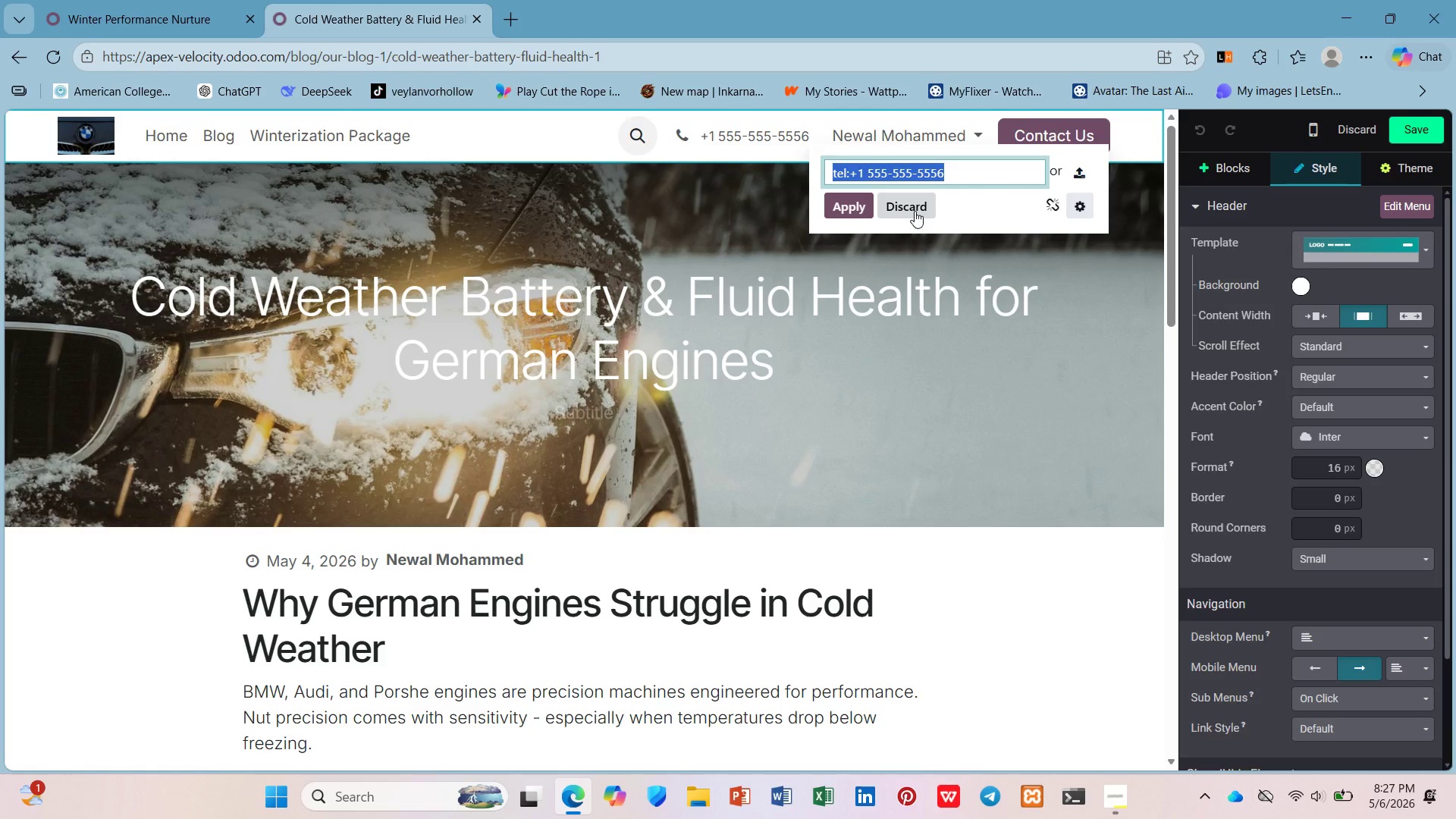 
type(+252)
key(Backspace)
type(1 902 )
 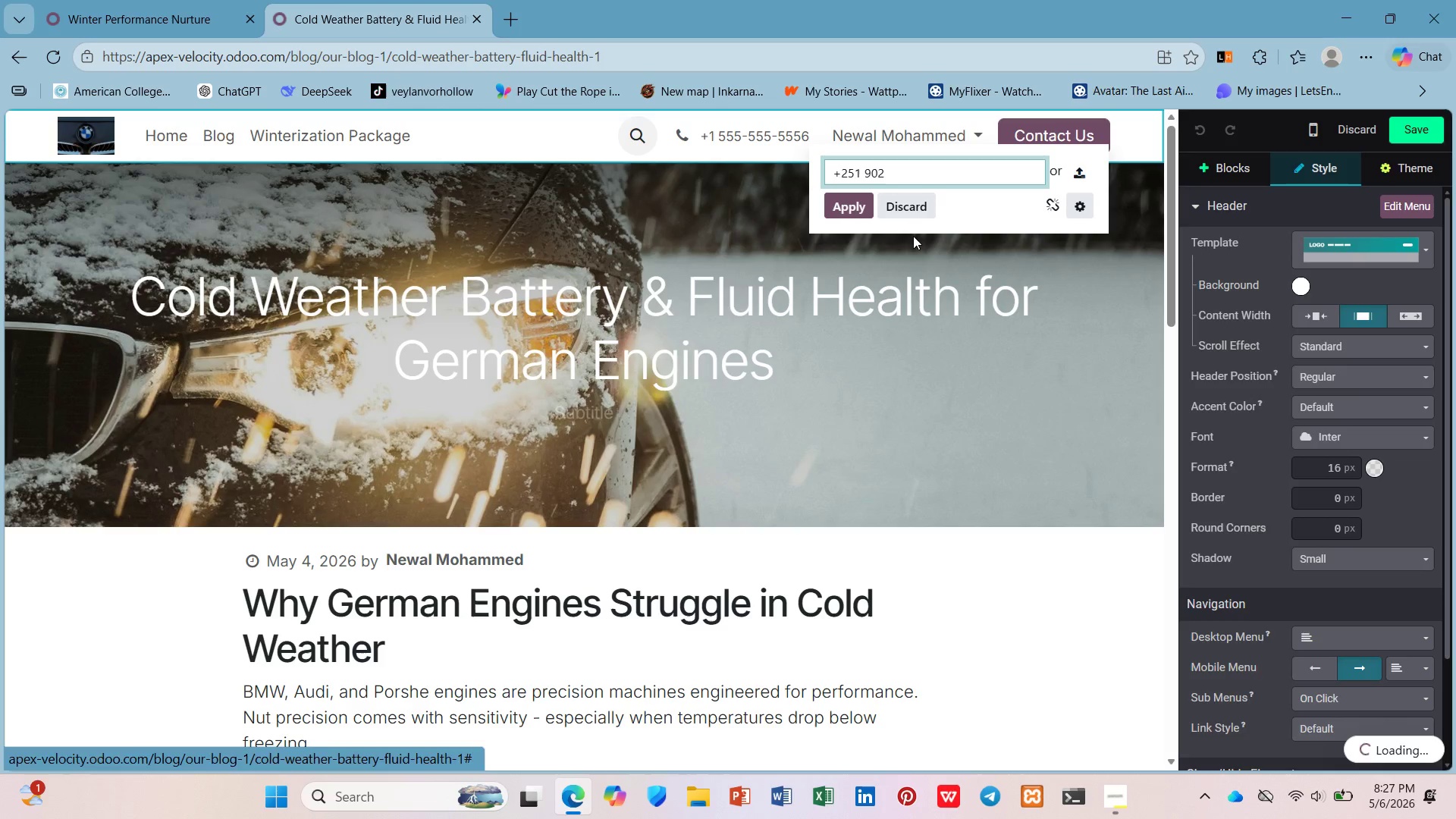 
type(5765 70)
 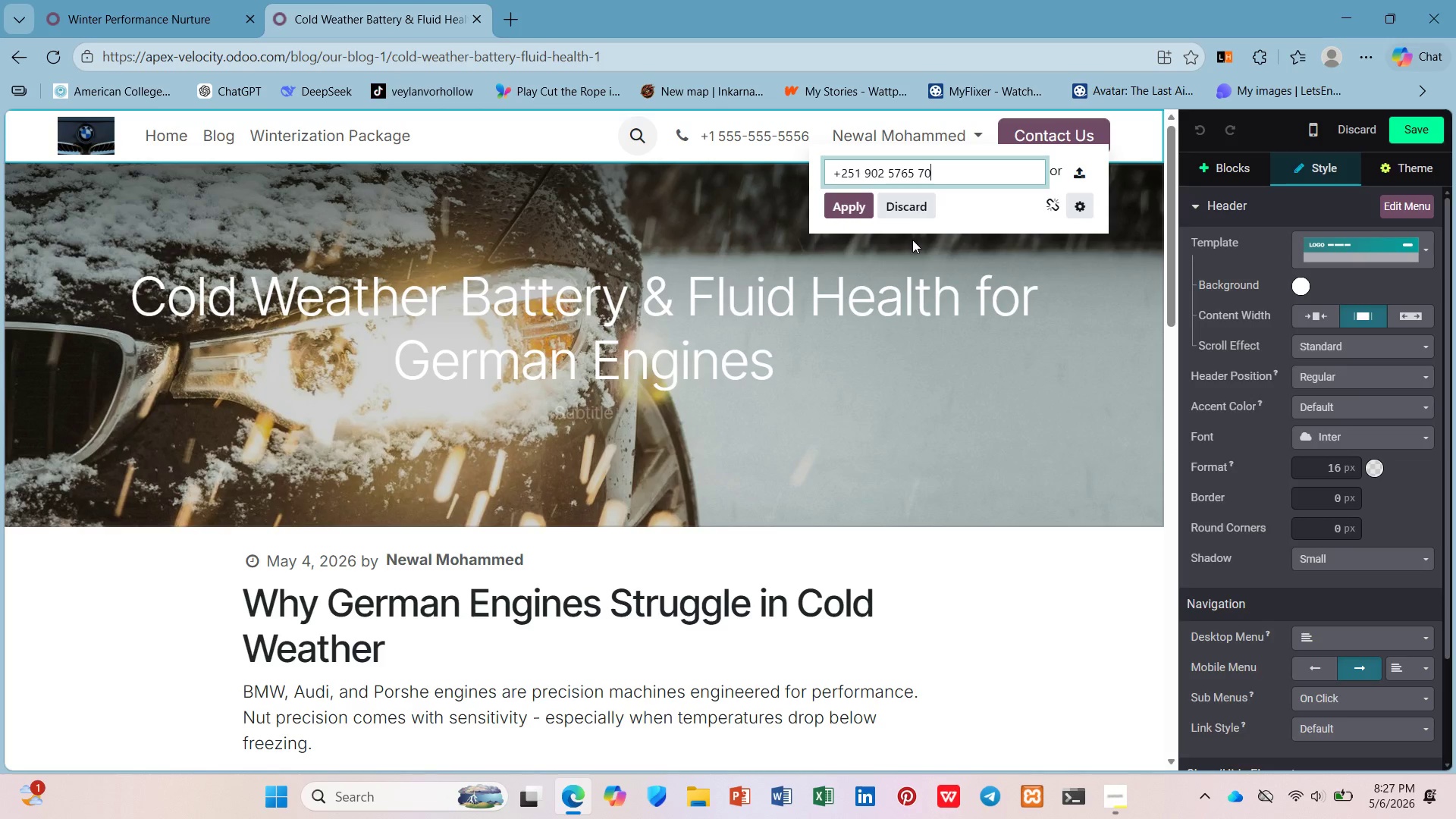 
key(ArrowLeft)
 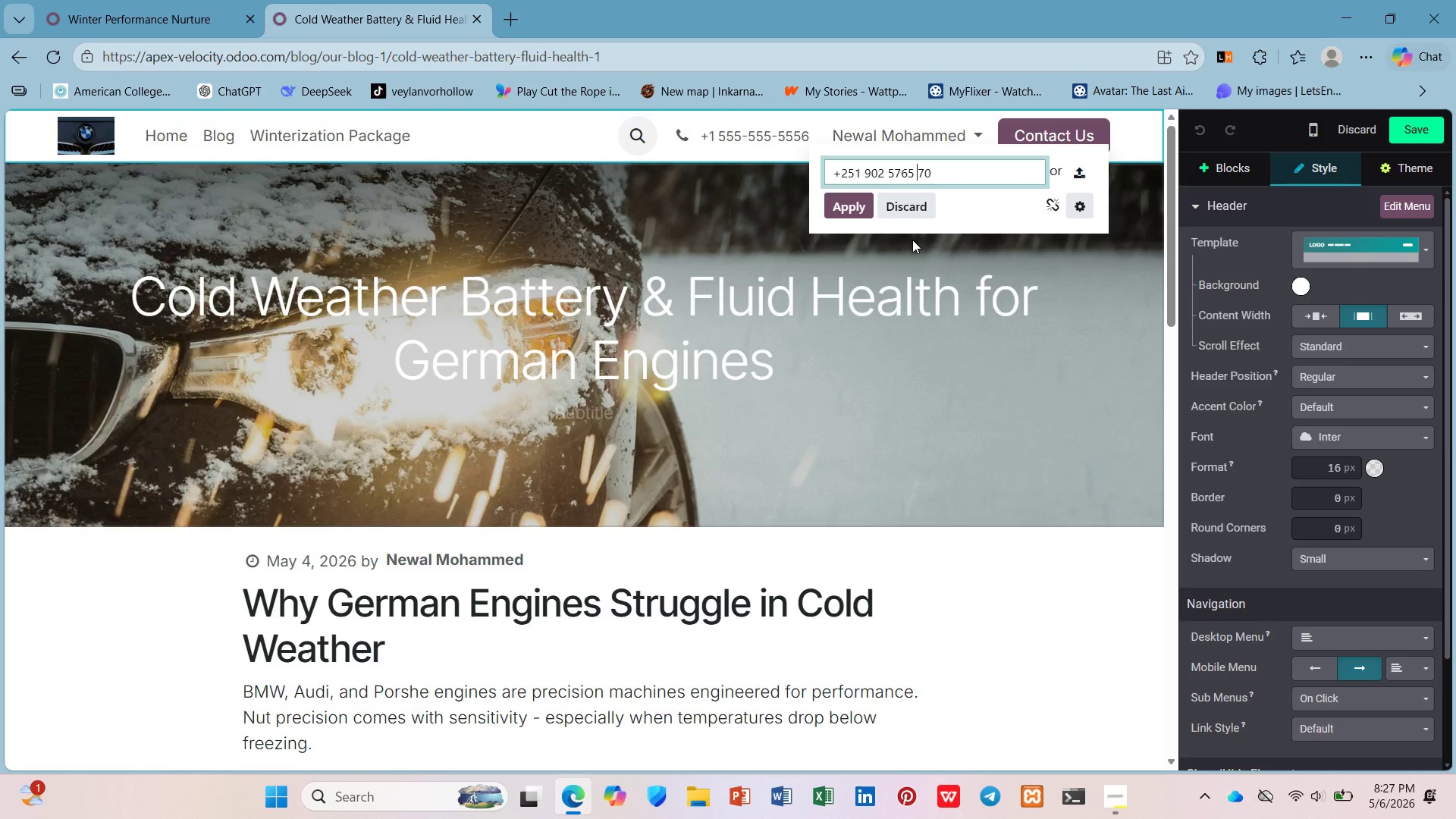 
hold_key(key=ArrowLeft, duration=0.31)
 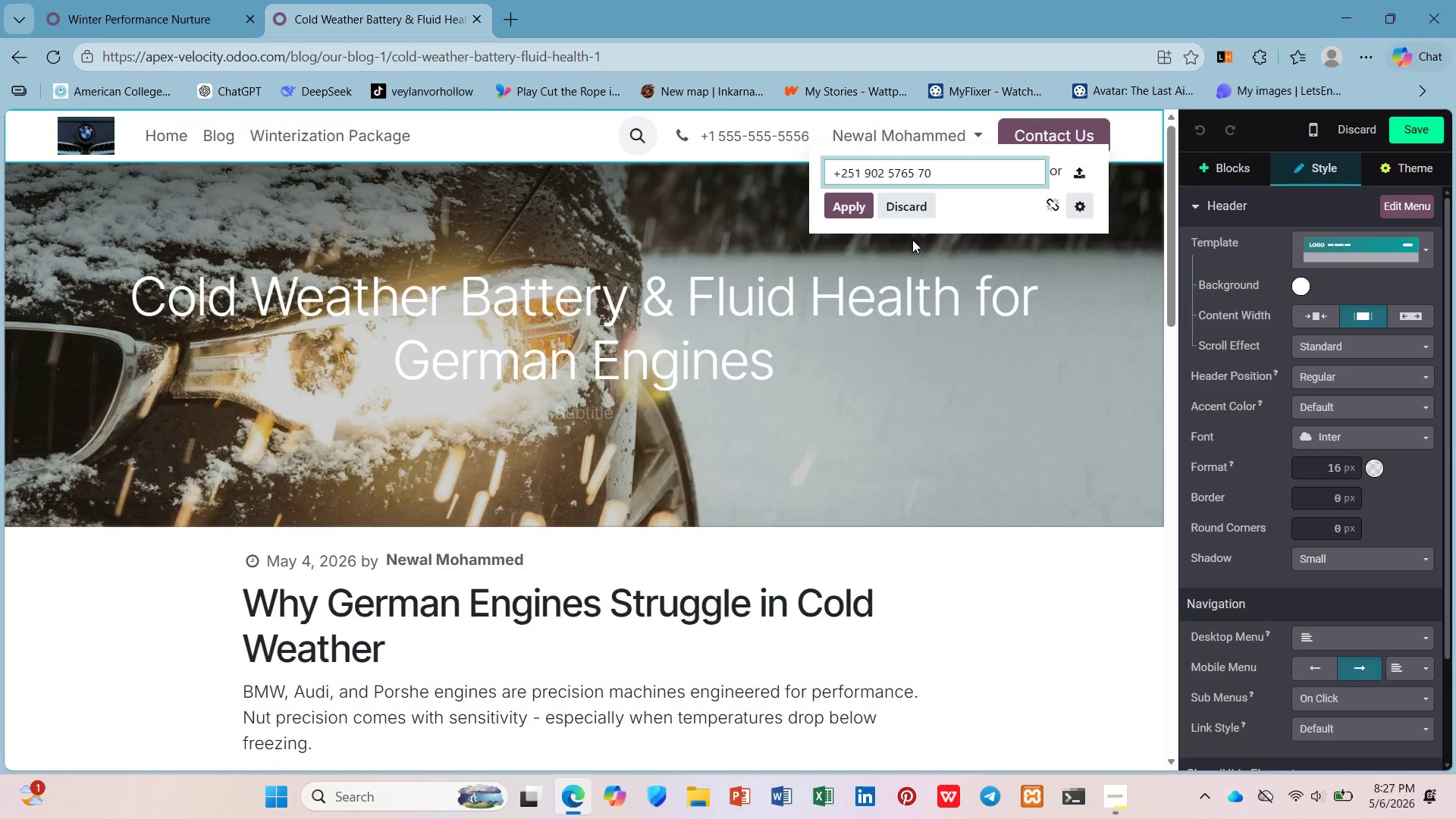 
key(ArrowRight)
 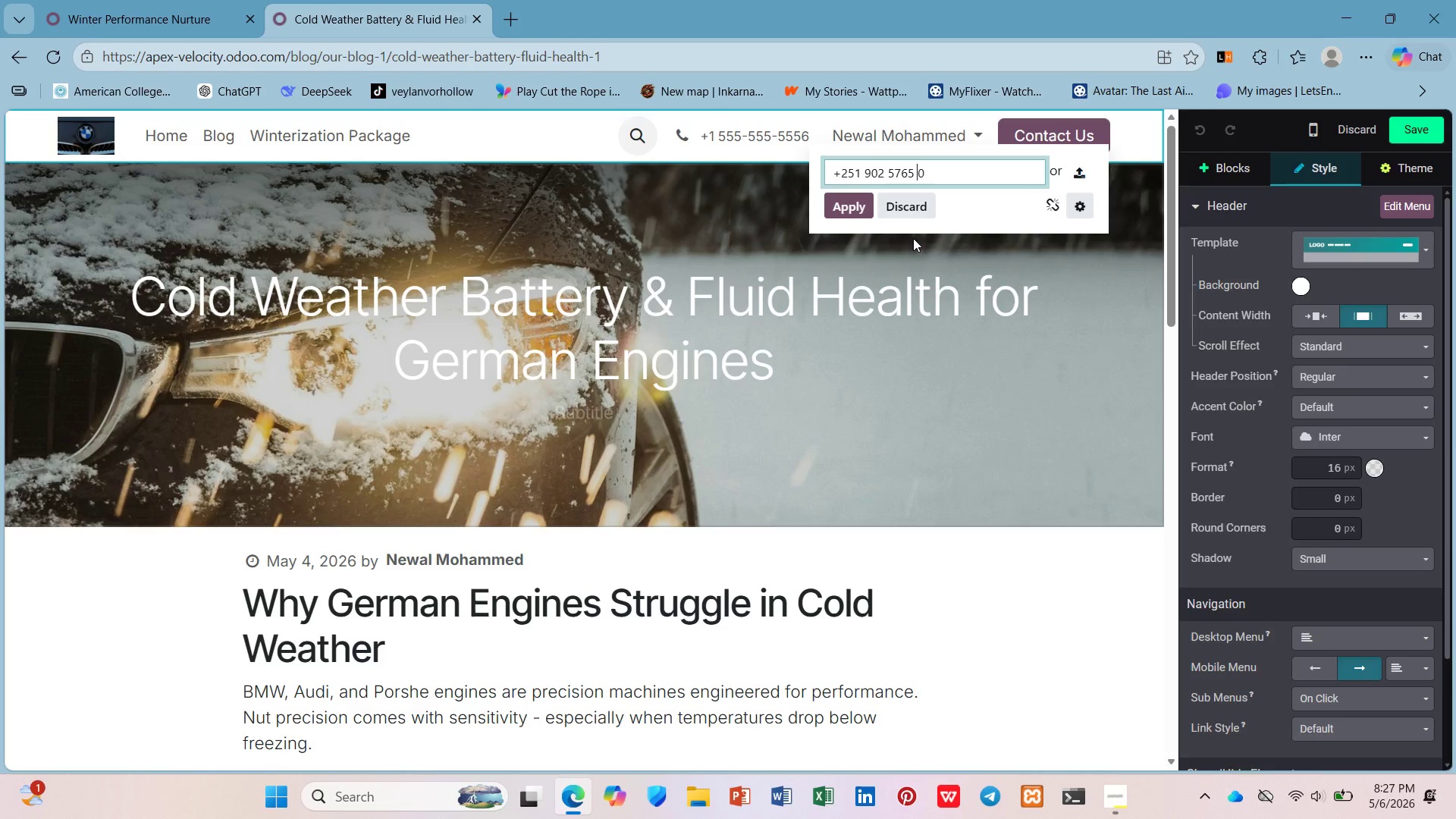 
key(Backspace)
 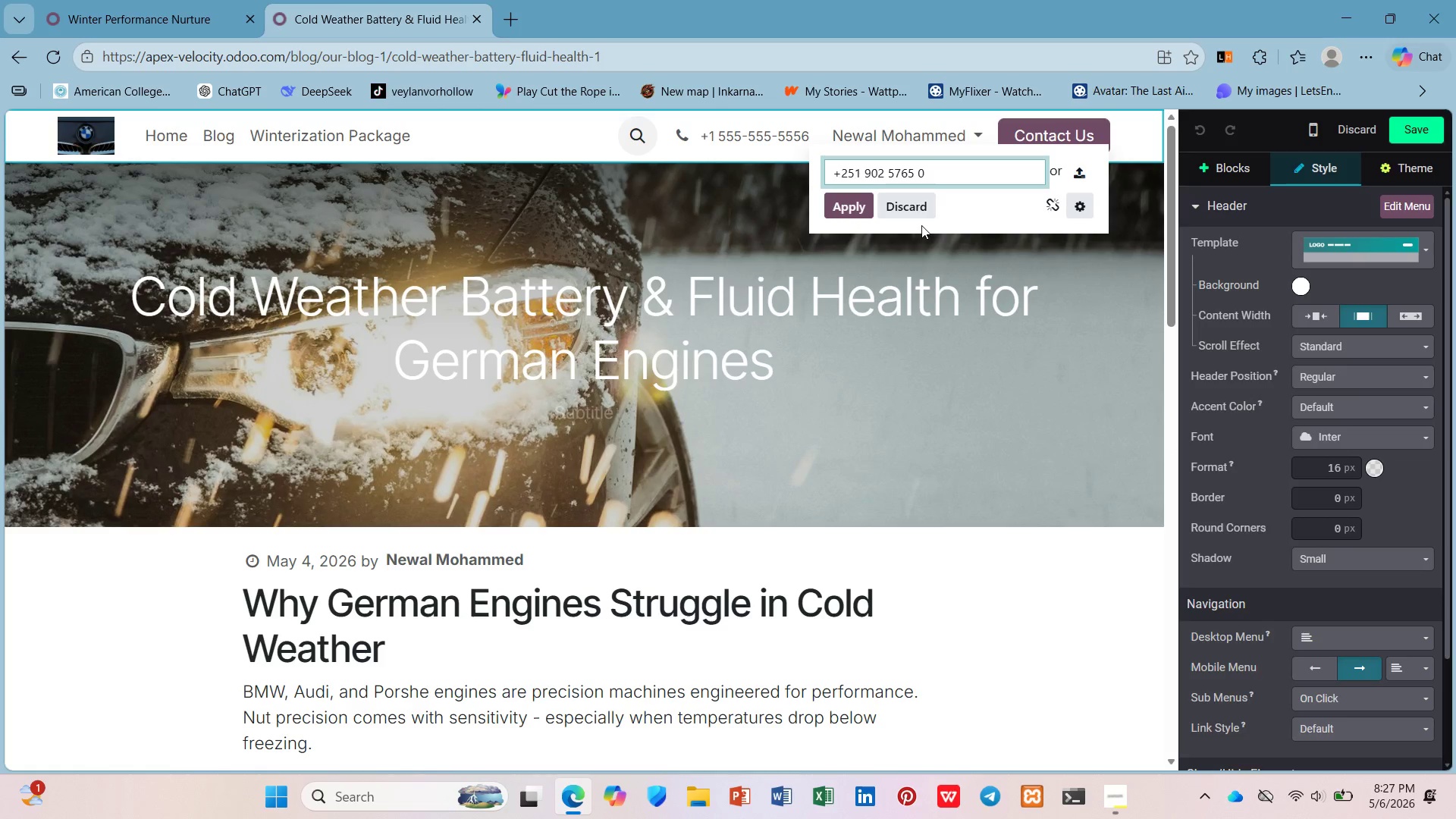 
key(Backspace)
 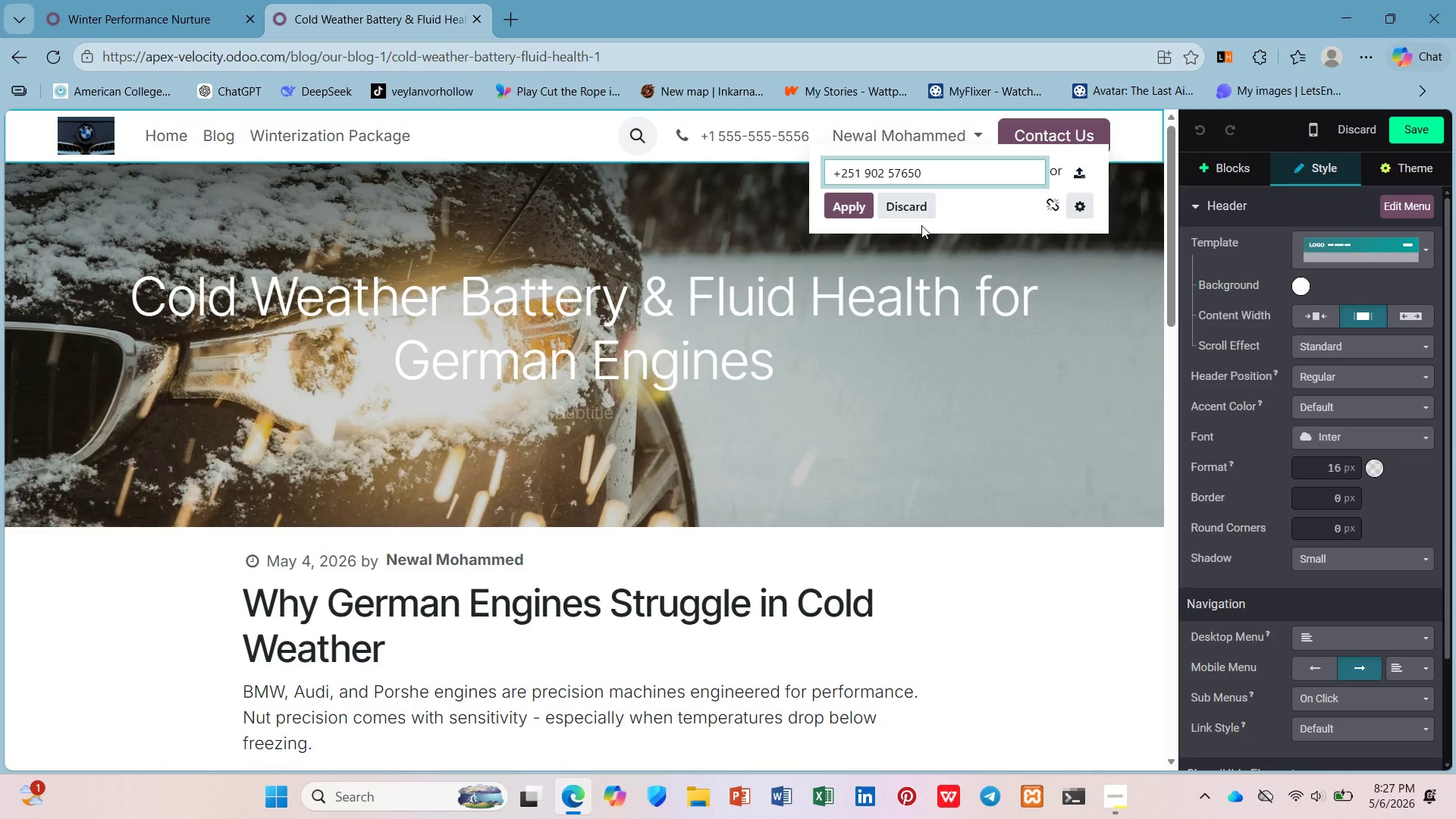 
key(ArrowLeft)
 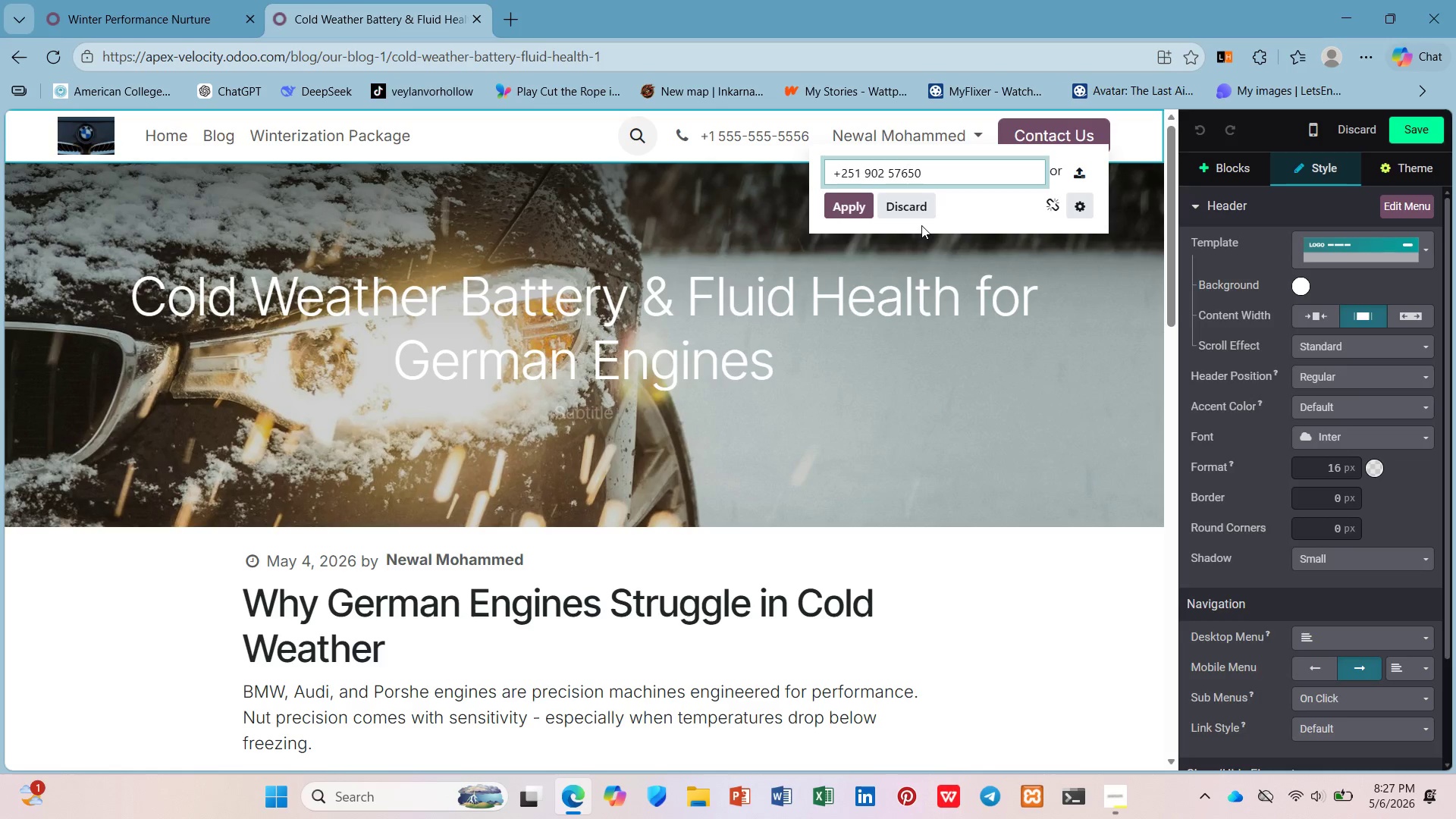 
key(ArrowDown)
 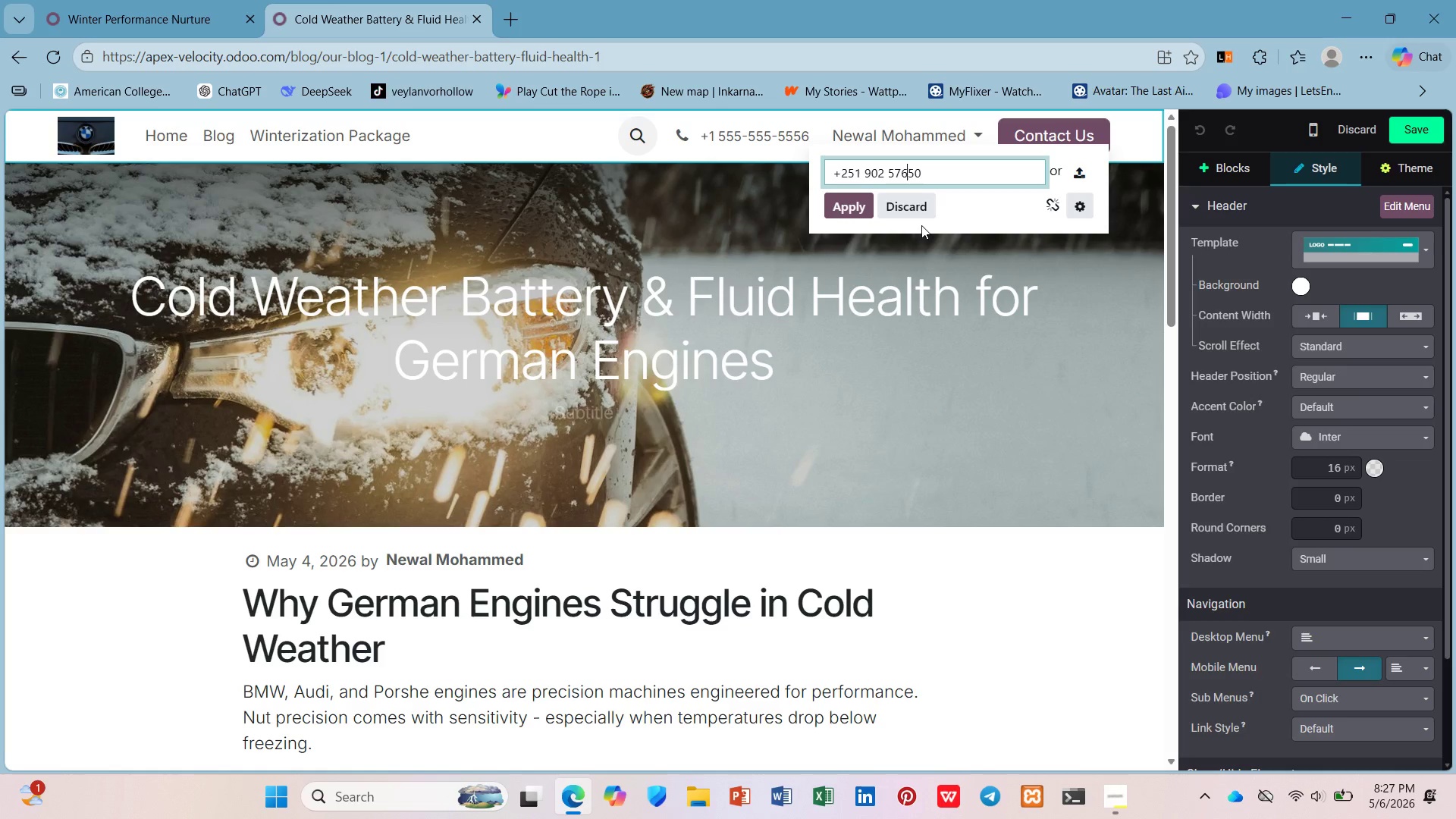 
key(ArrowRight)
 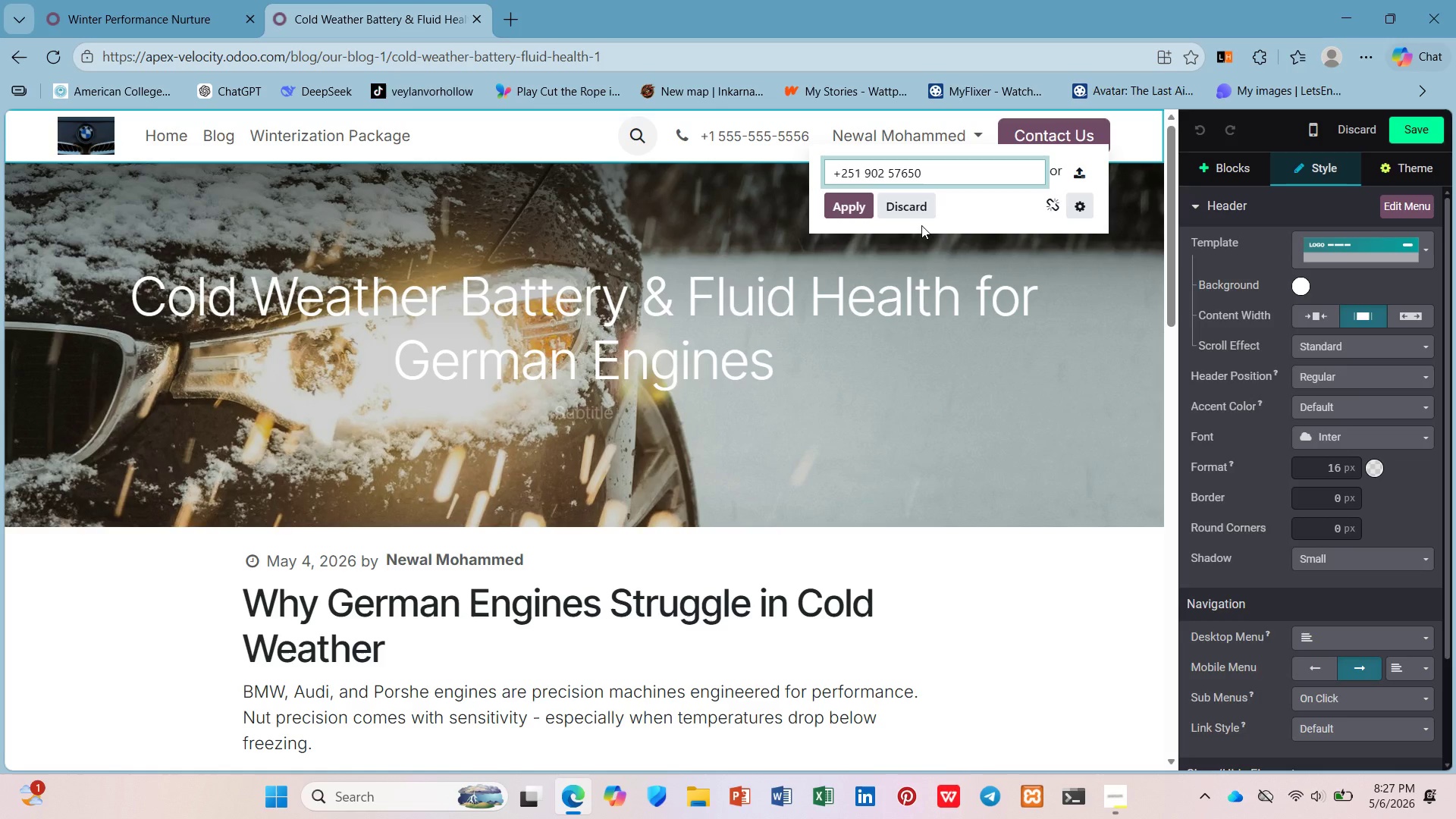 
key(7)
 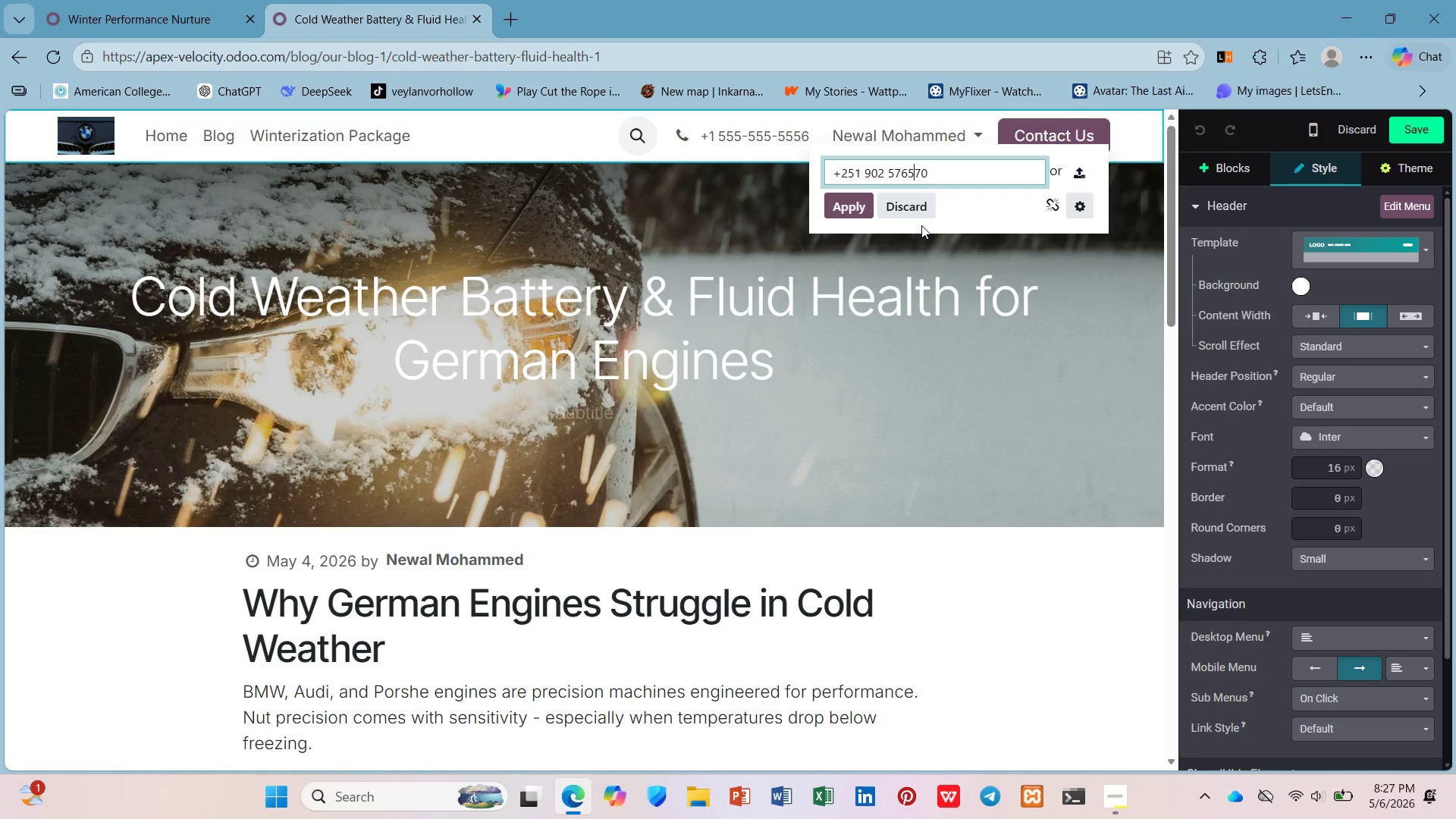 
key(ArrowLeft)
 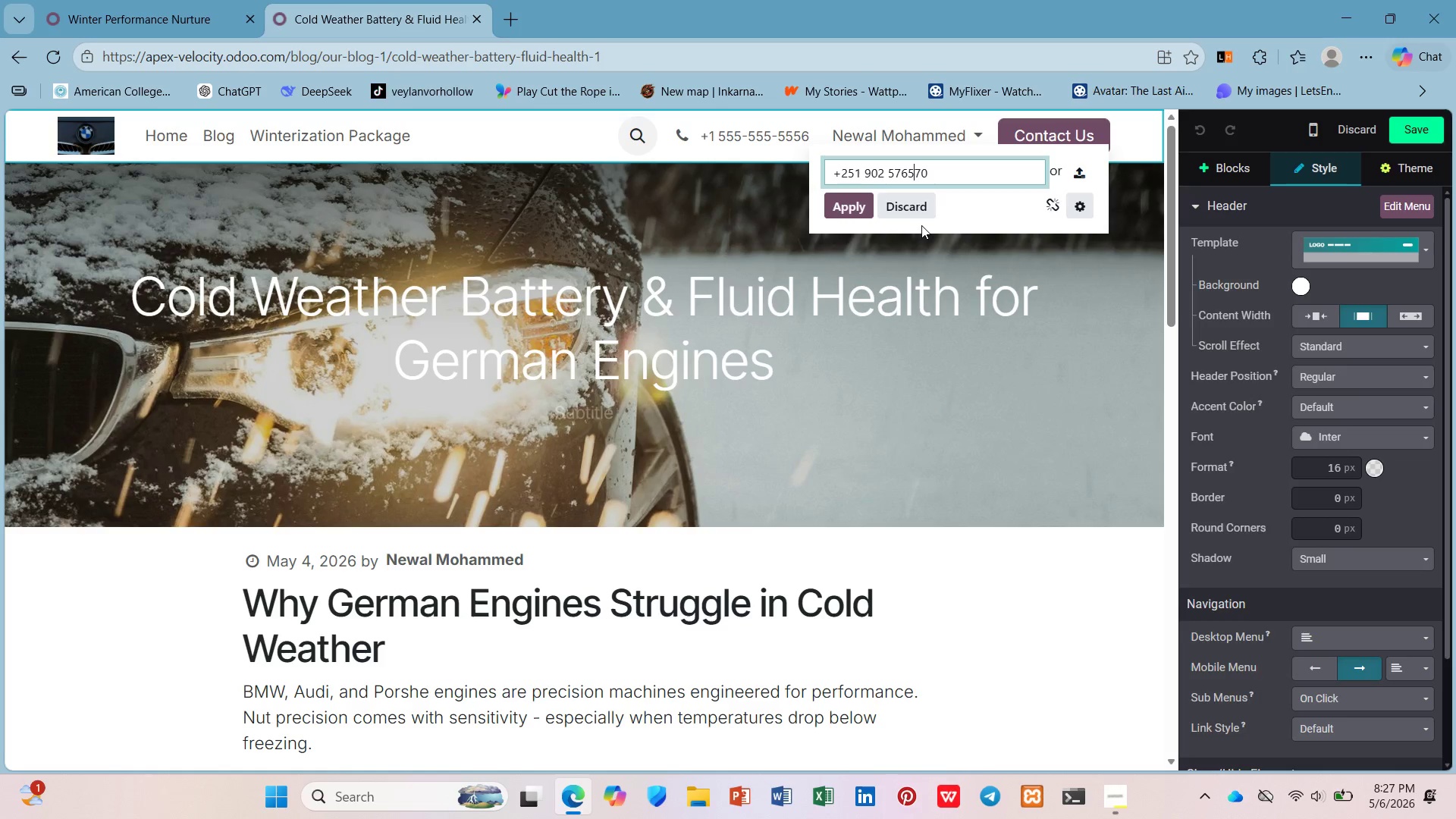 
key(ArrowLeft)
 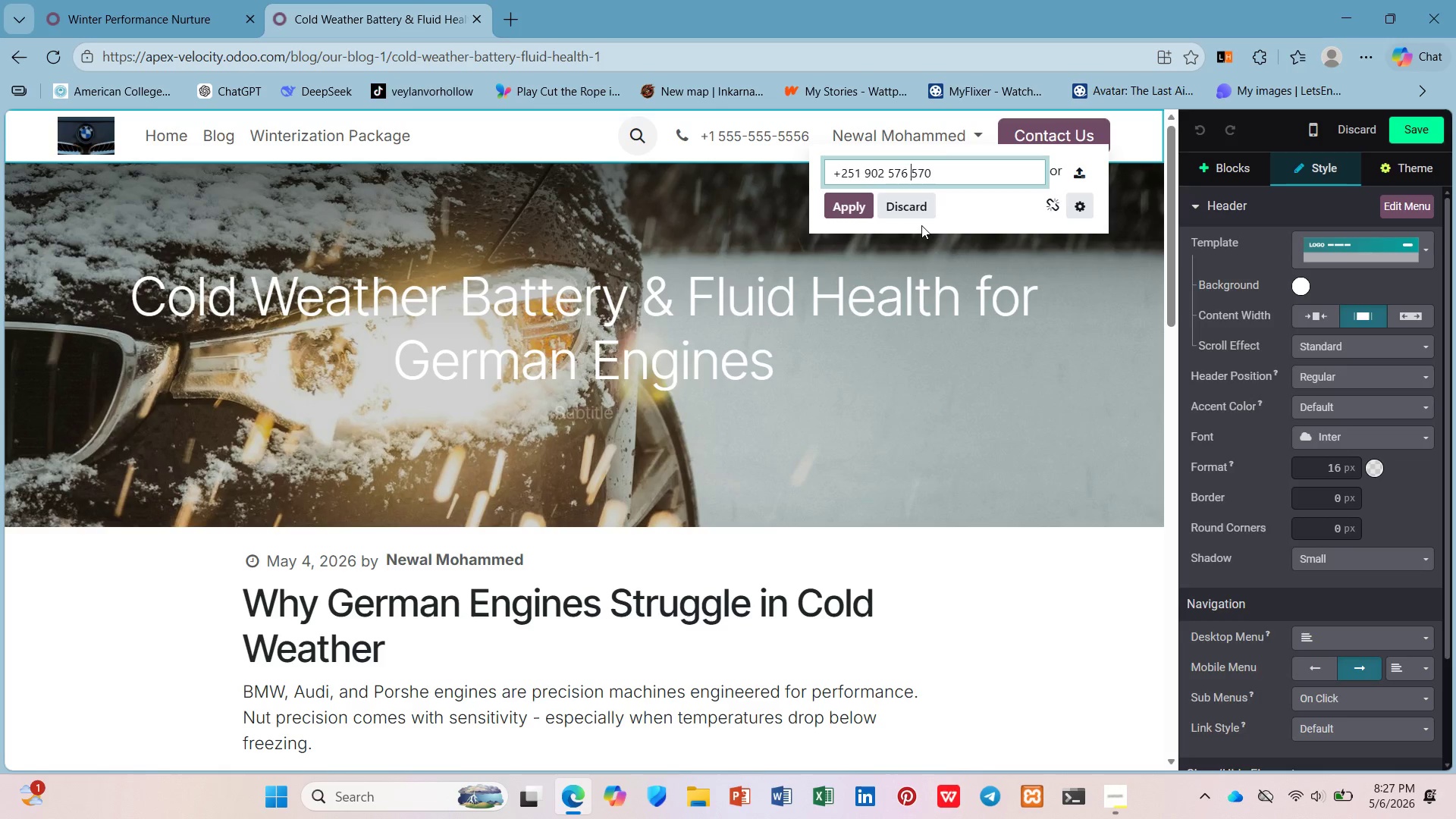 
key(Space)
 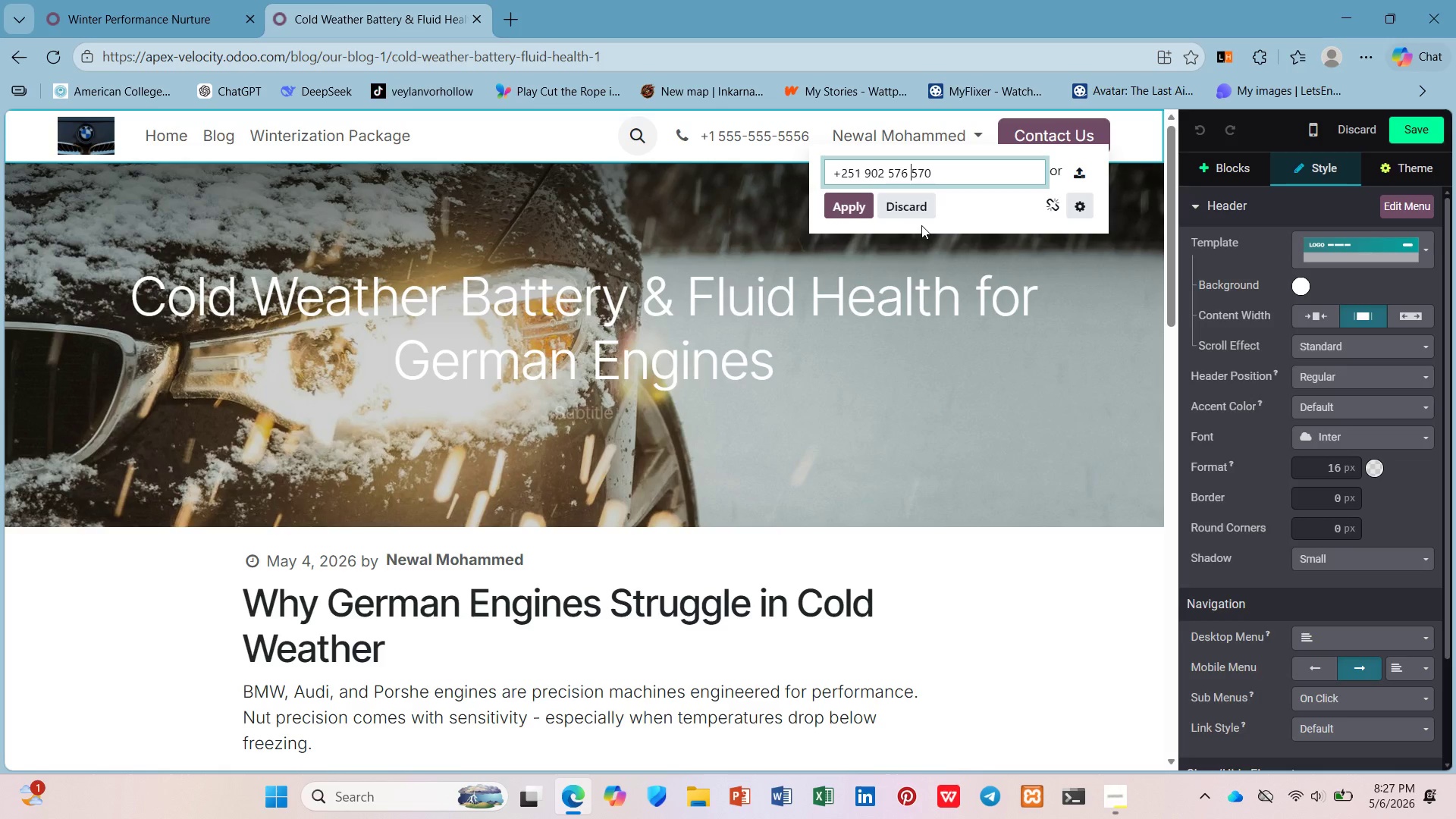 
left_click([856, 209])
 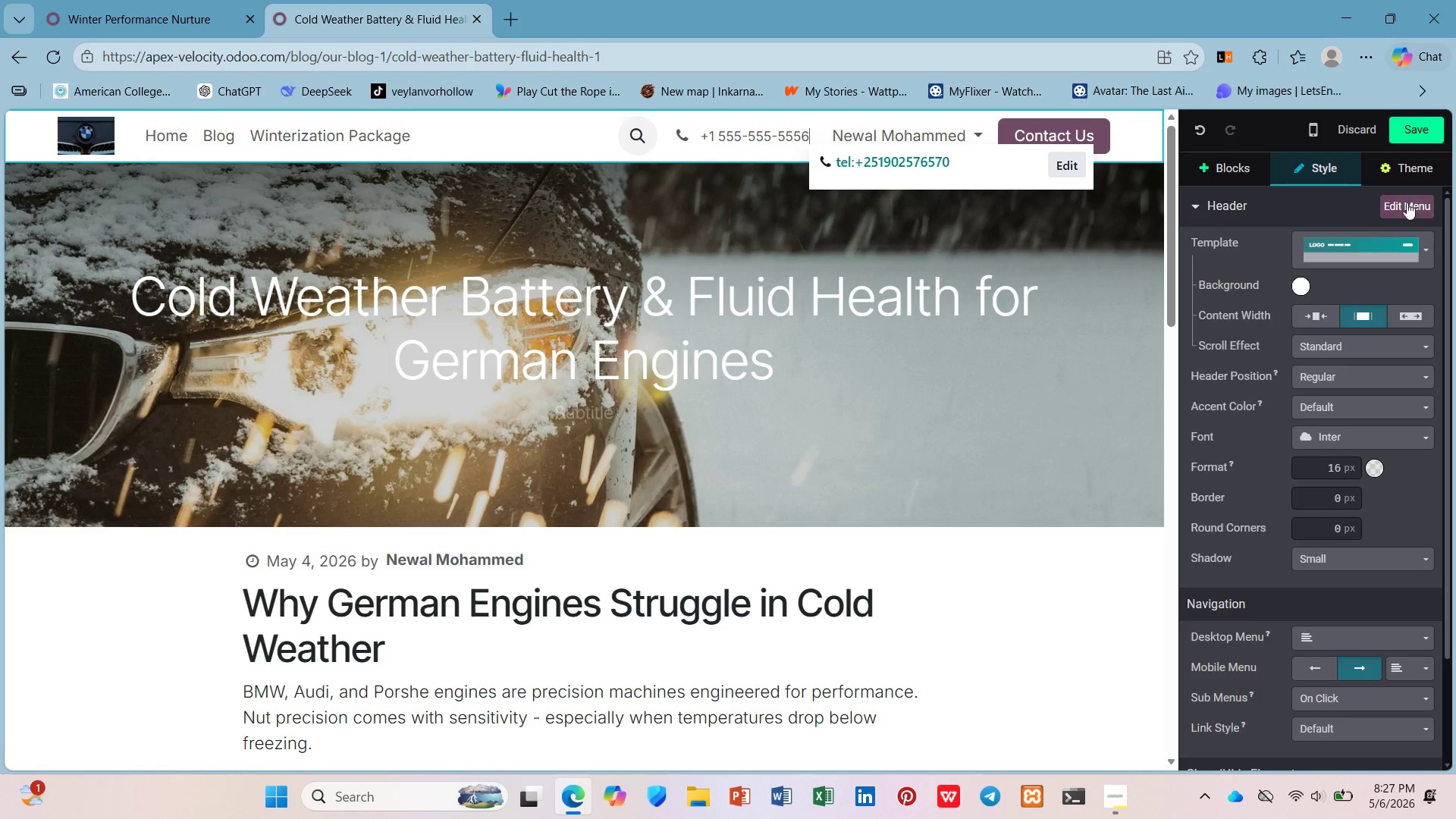 
left_click([1429, 131])
 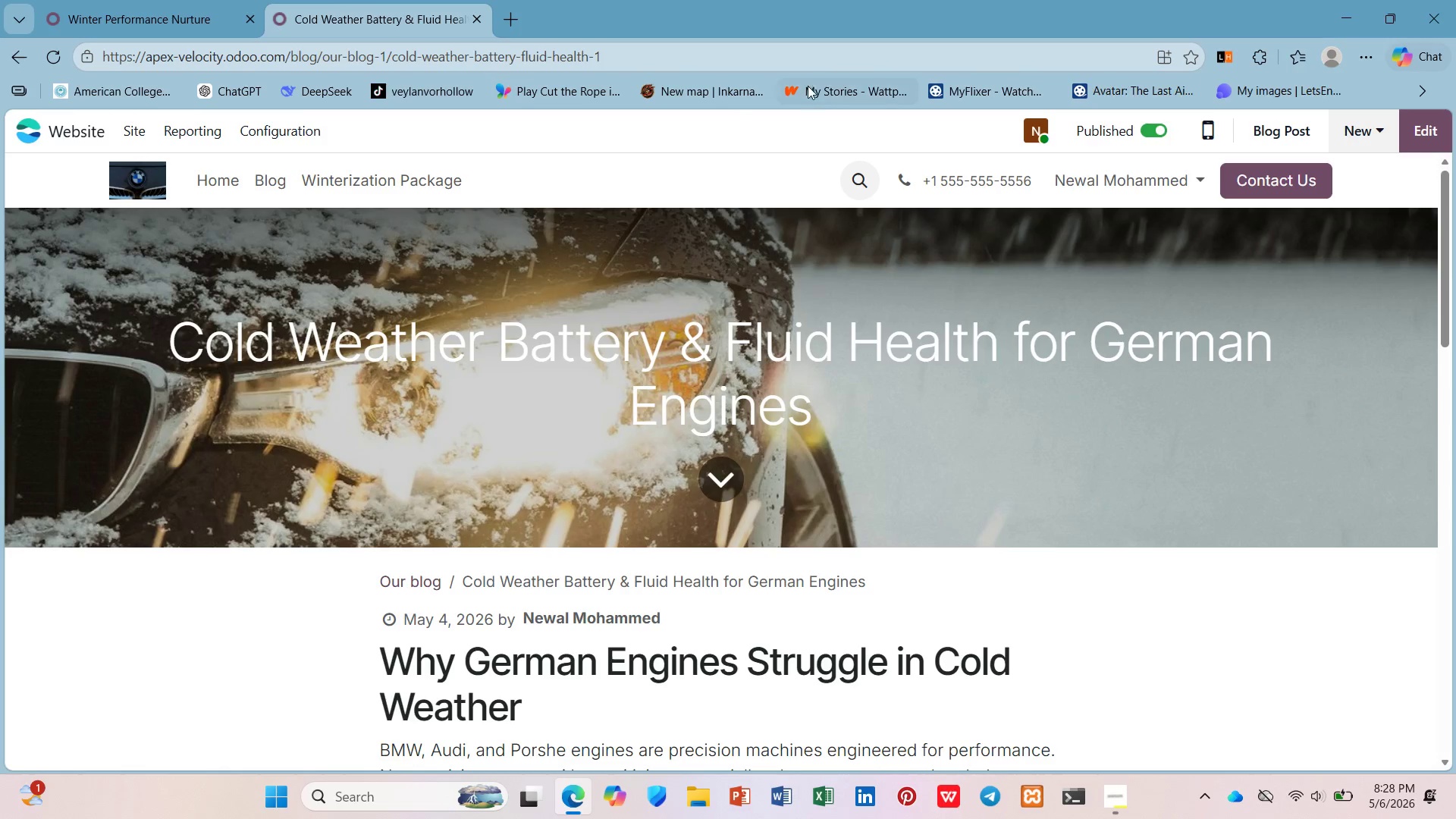 
left_click([813, 49])
 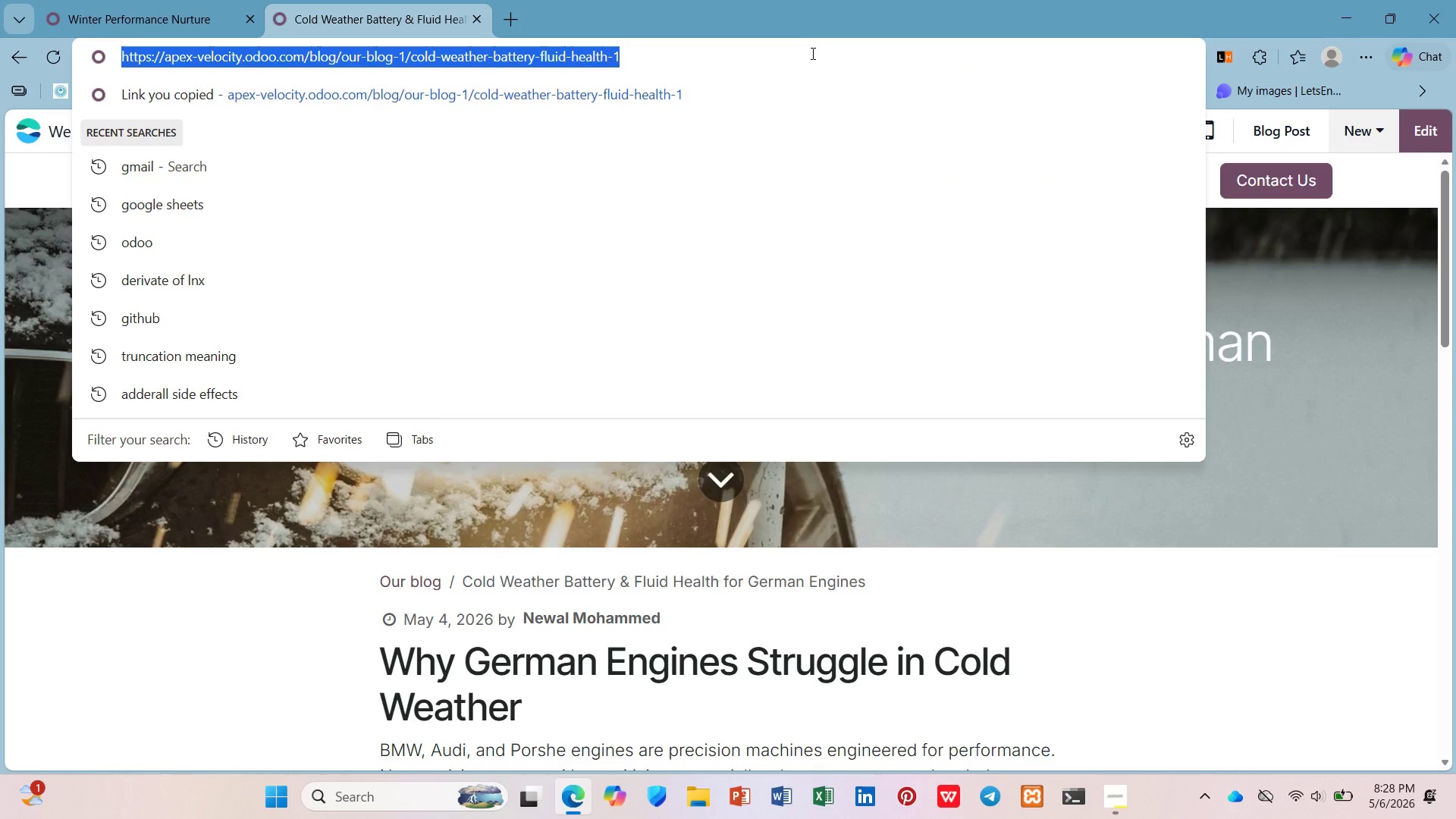 
key(Control+C)
 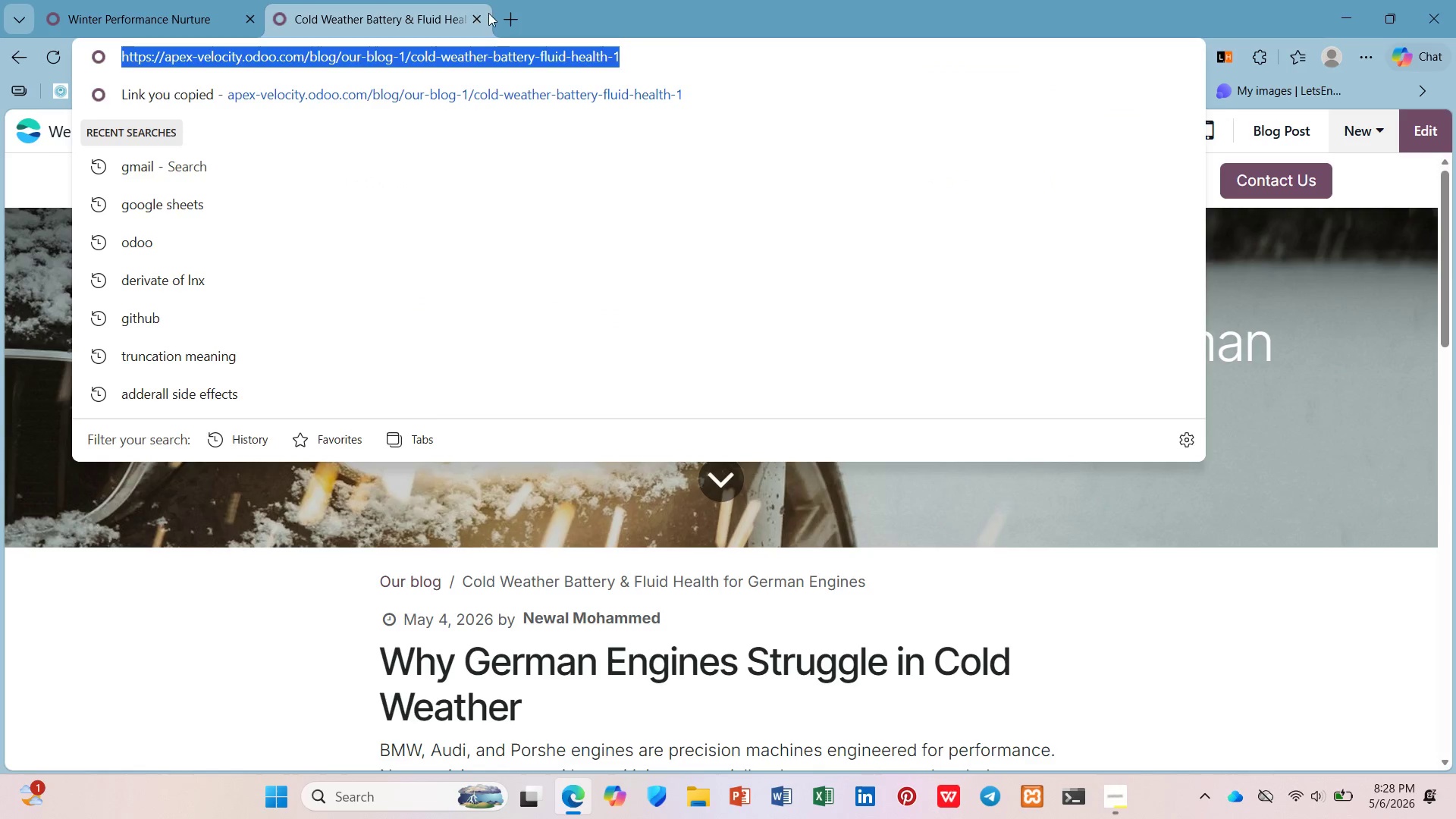 
left_click([511, 13])
 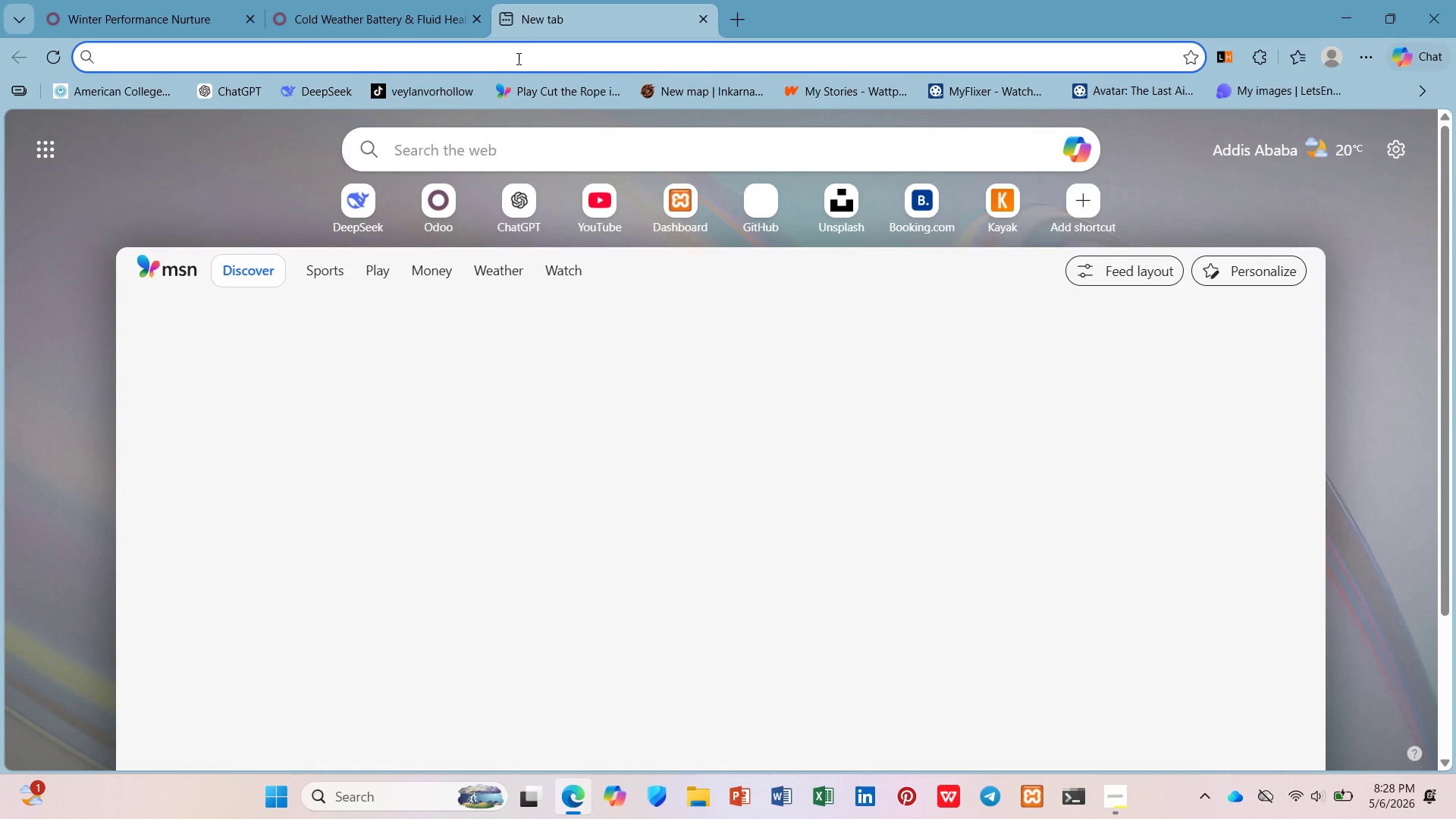 
key(Control+ControlLeft)
 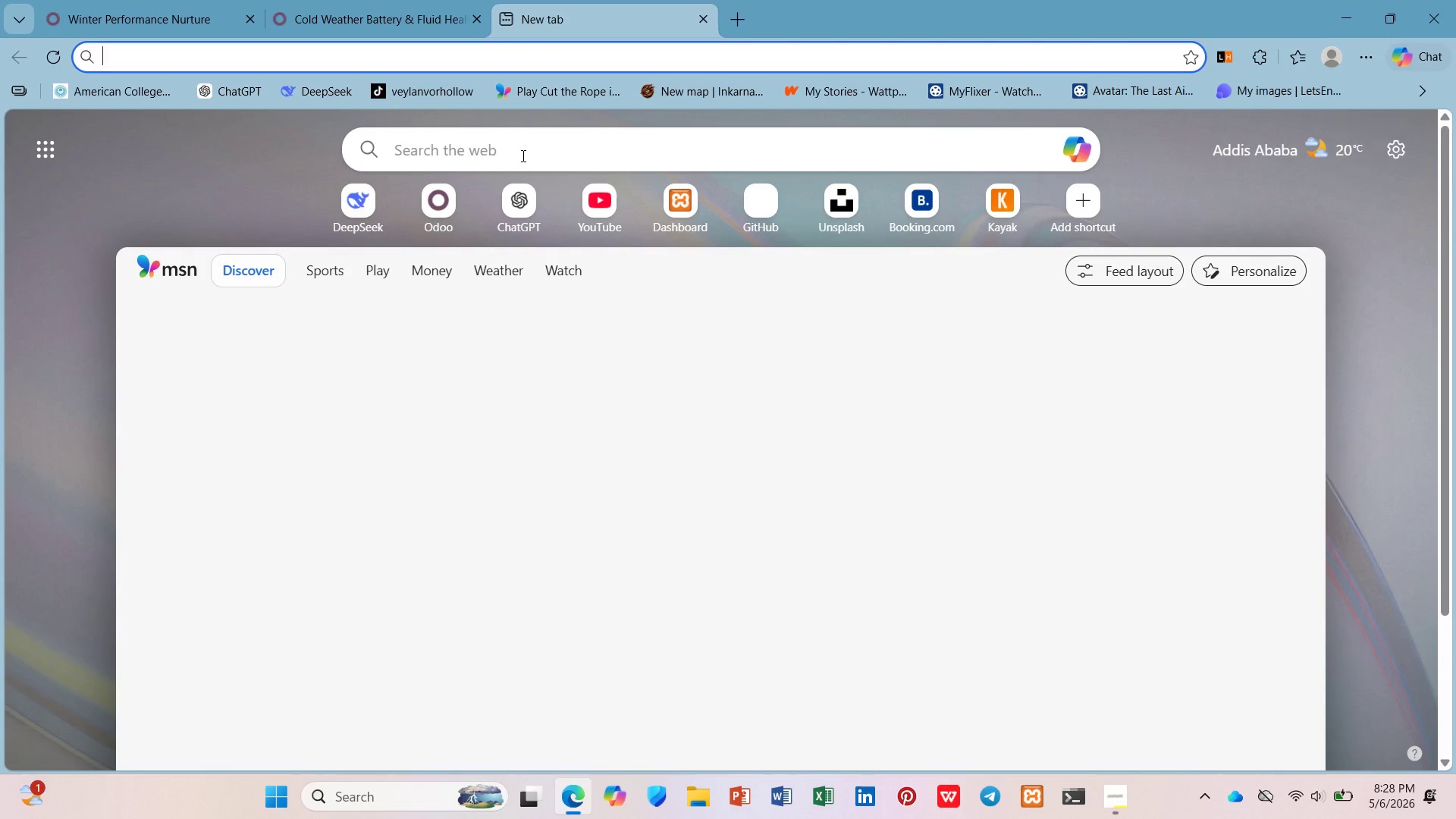 
key(Control+V)
 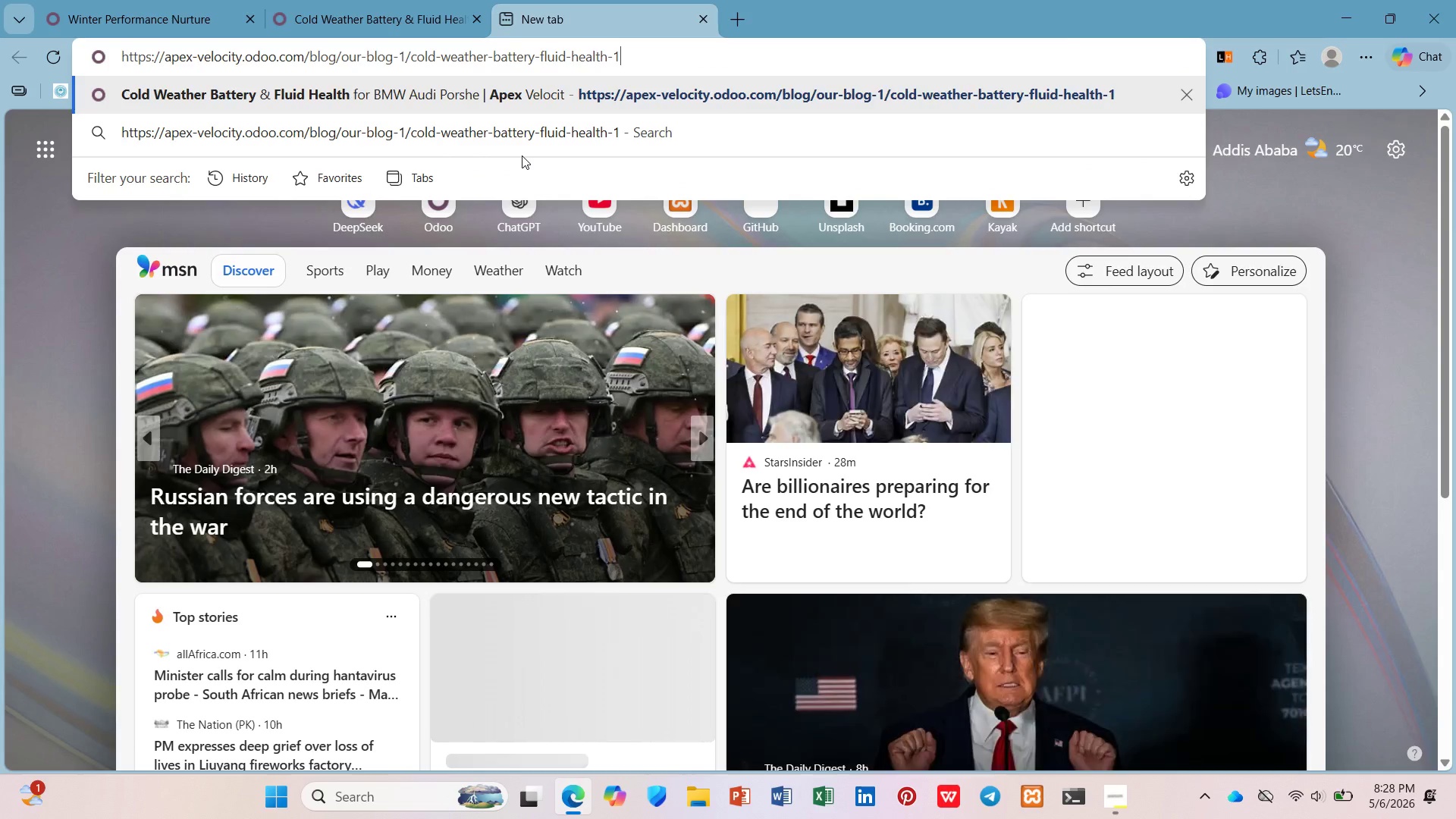 
key(Enter)
 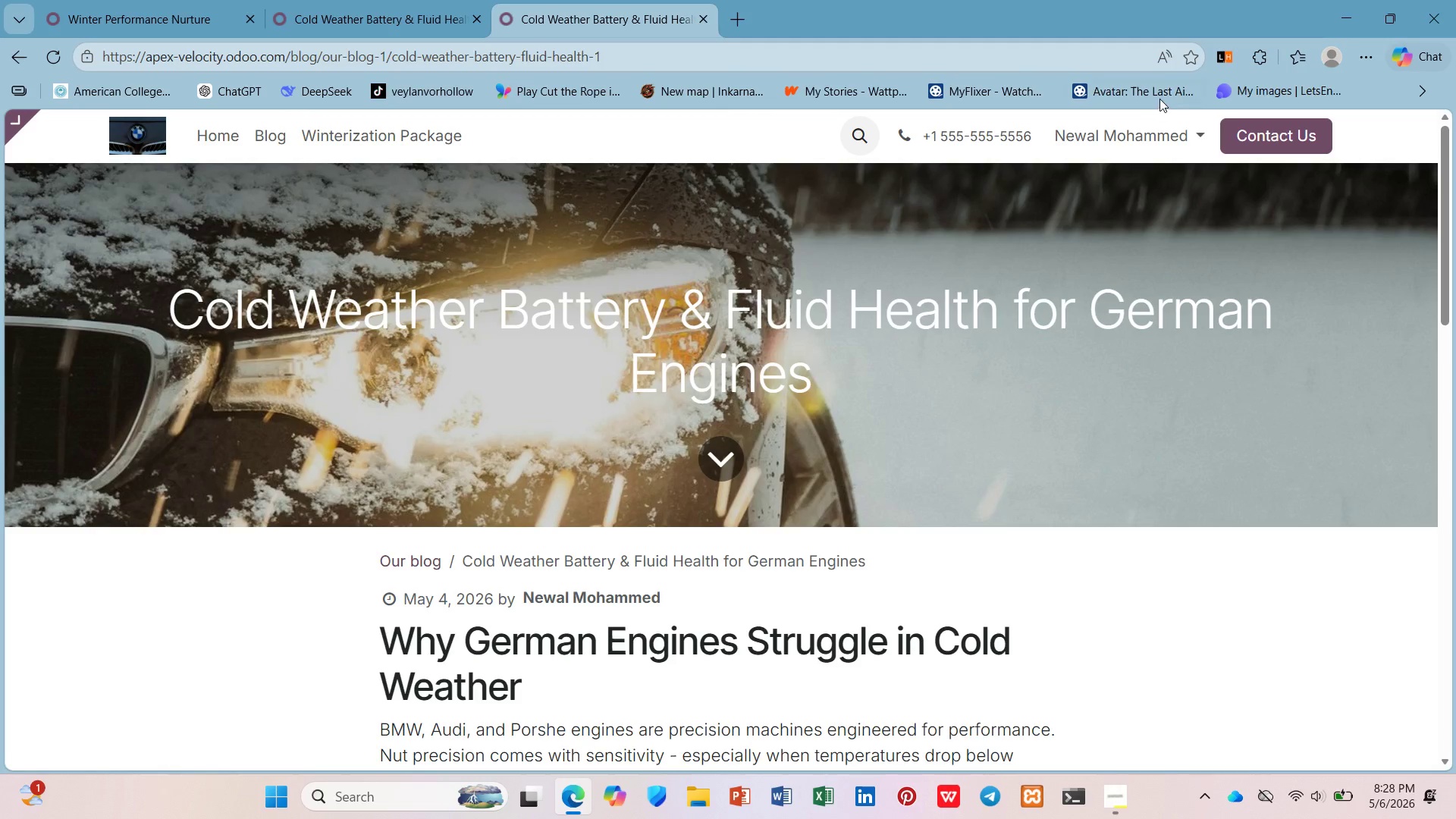 
left_click([1374, 60])
 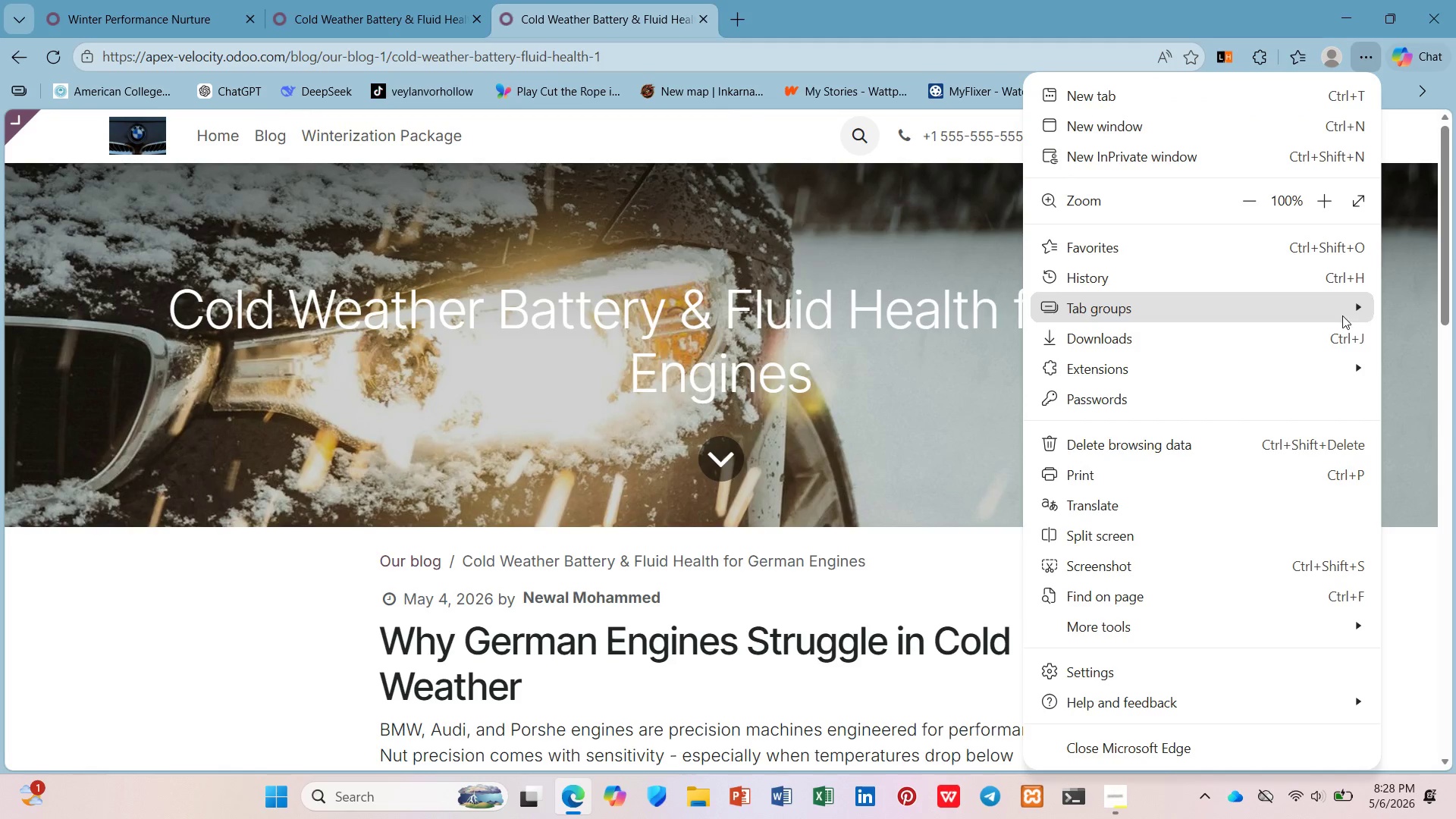 
scroll: coordinate [1337, 333], scroll_direction: down, amount: 2.0
 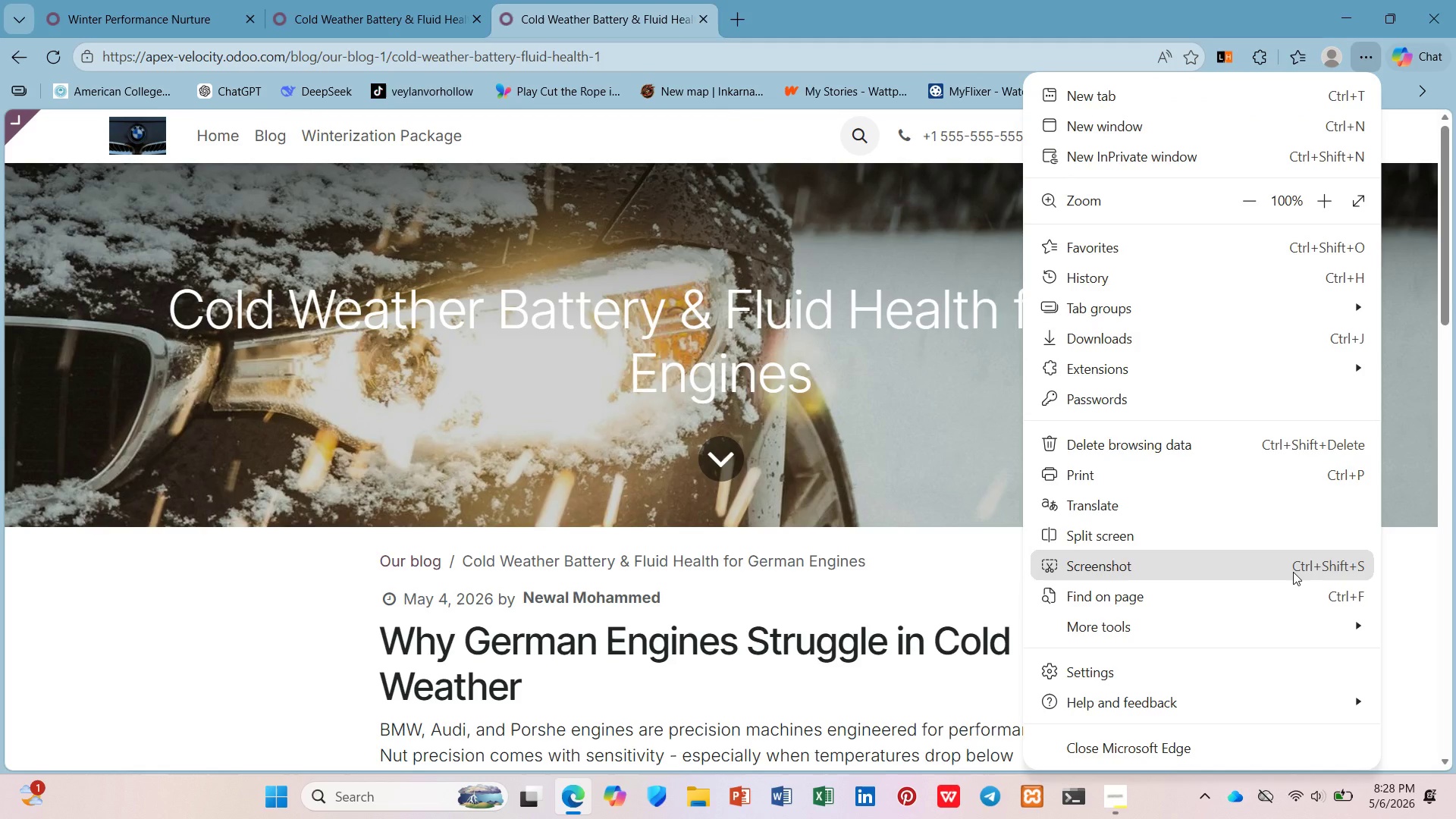 
left_click([1293, 572])
 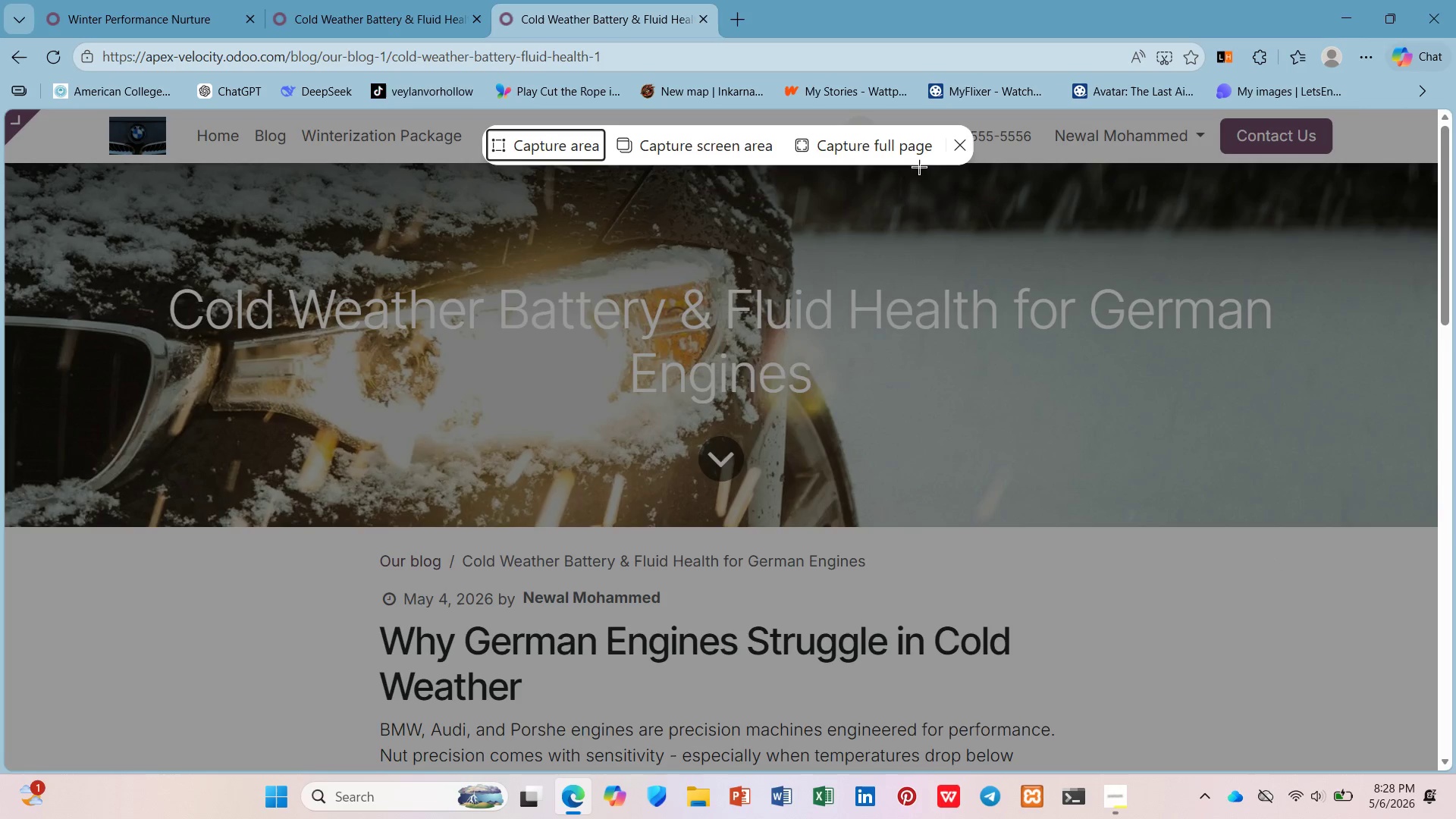 
left_click([902, 144])
 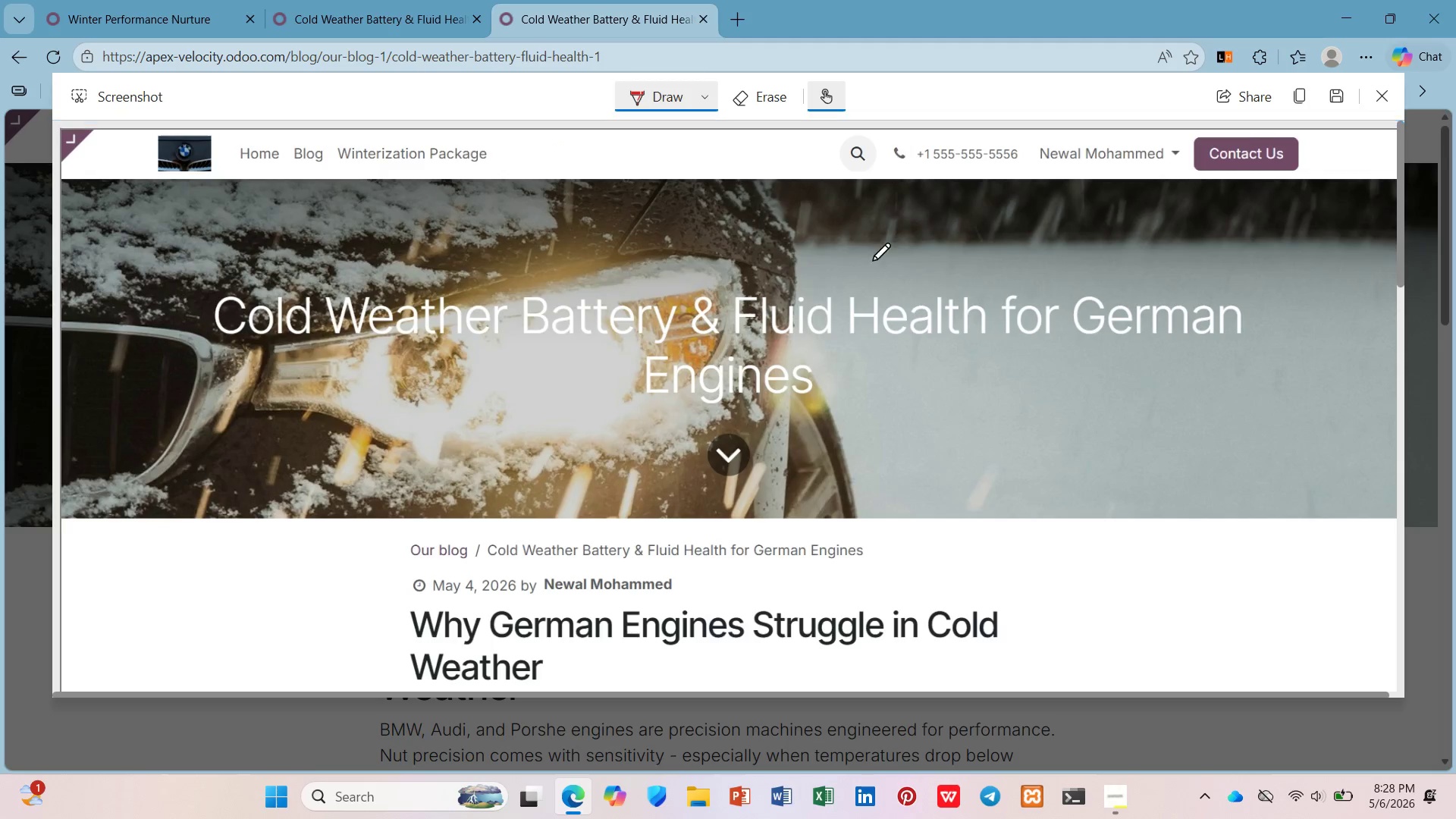 
scroll: coordinate [865, 279], scroll_direction: down, amount: 6.0
 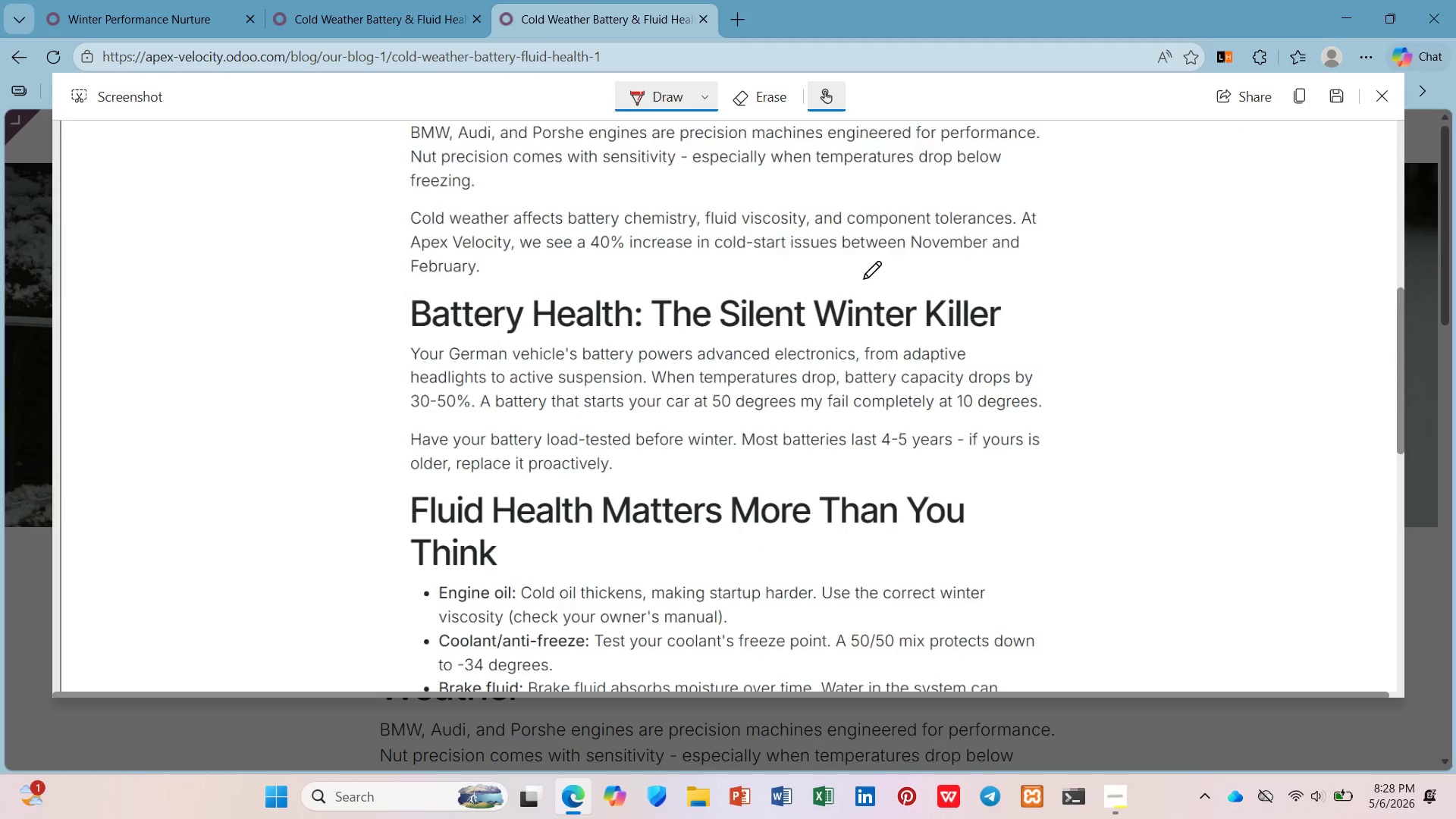 
scroll: coordinate [864, 275], scroll_direction: up, amount: 9.0
 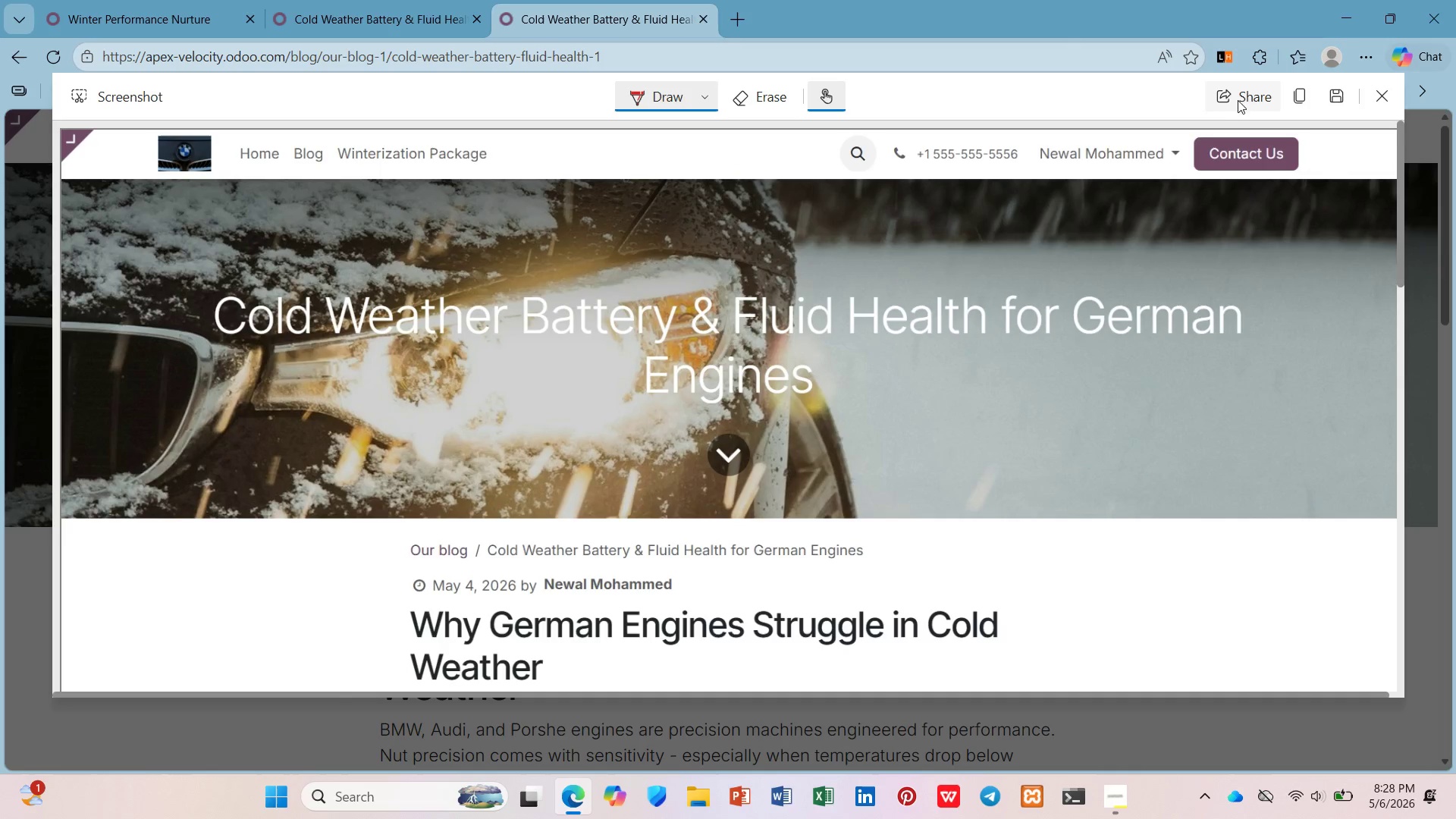 
left_click([1342, 99])
 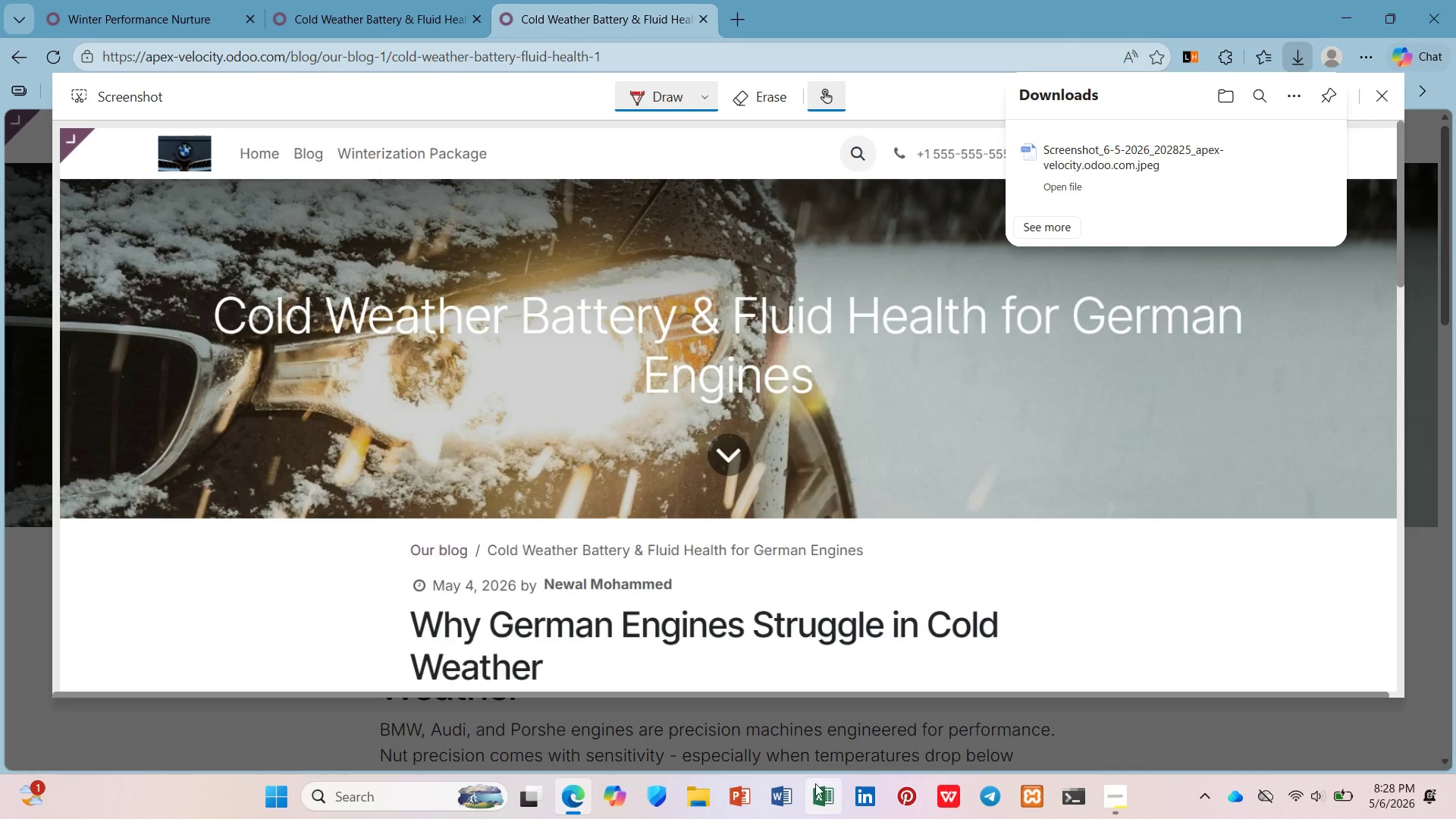 
left_click([692, 808])
 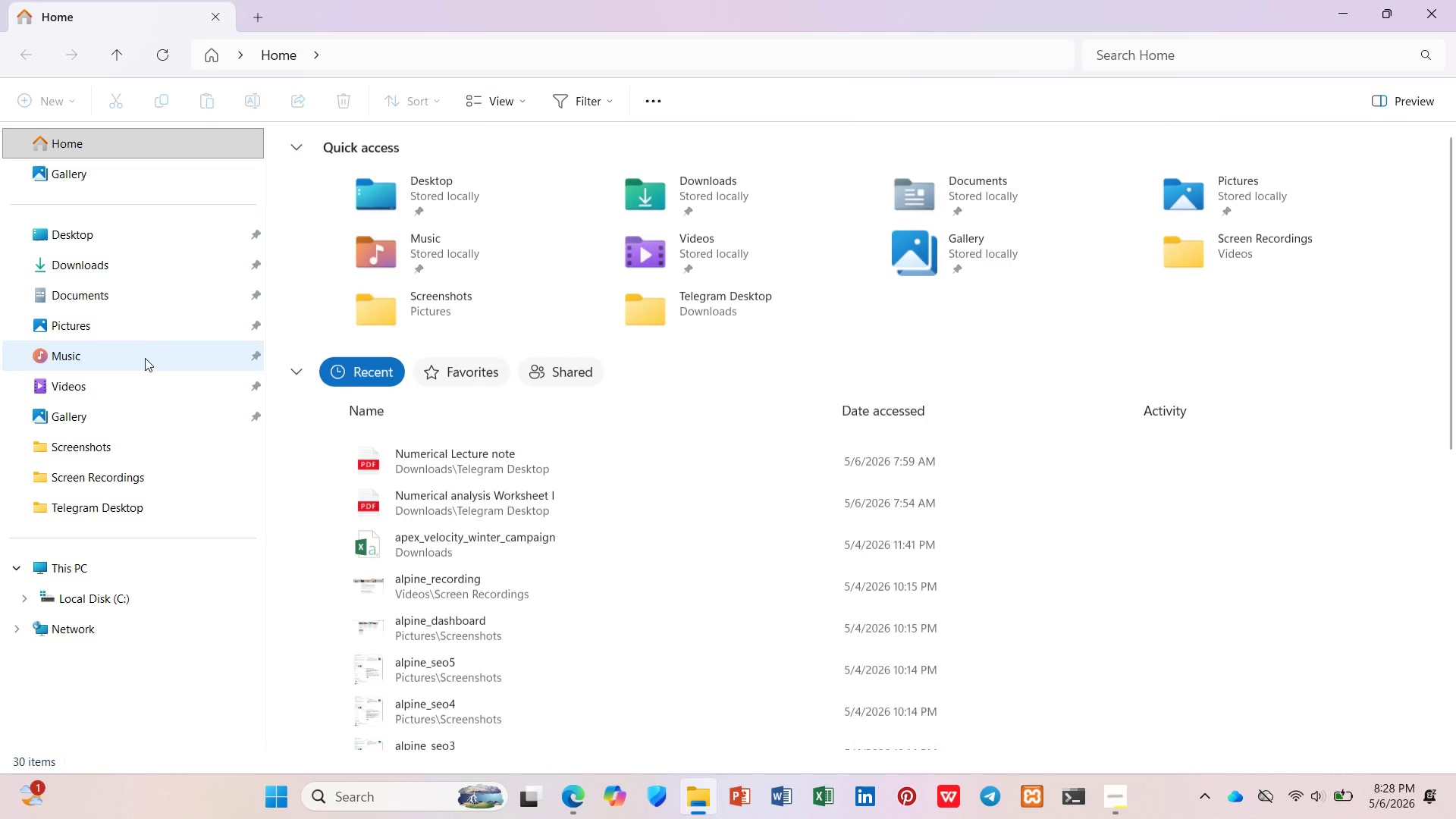 
left_click([140, 269])
 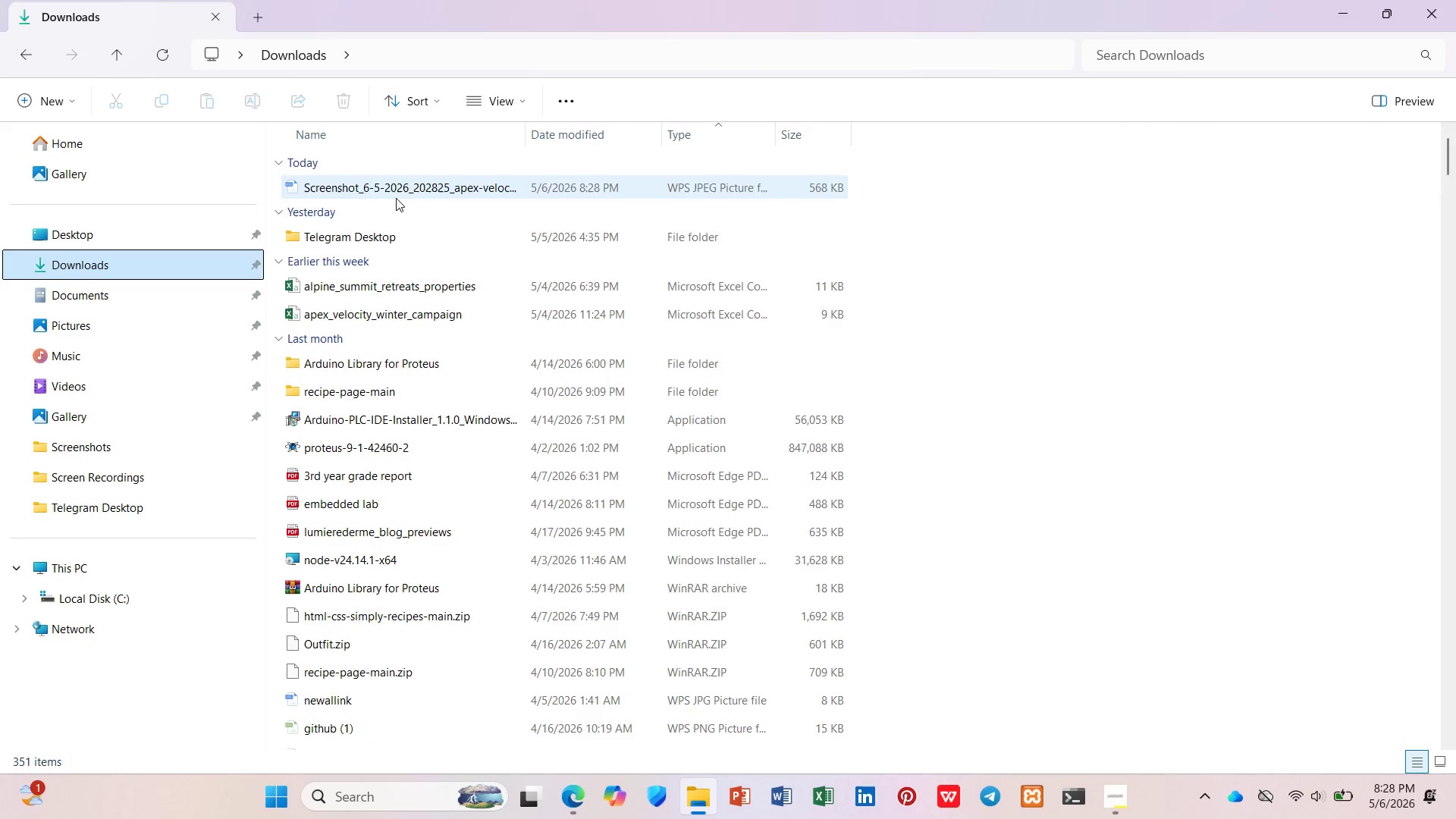 
left_click([397, 197])
 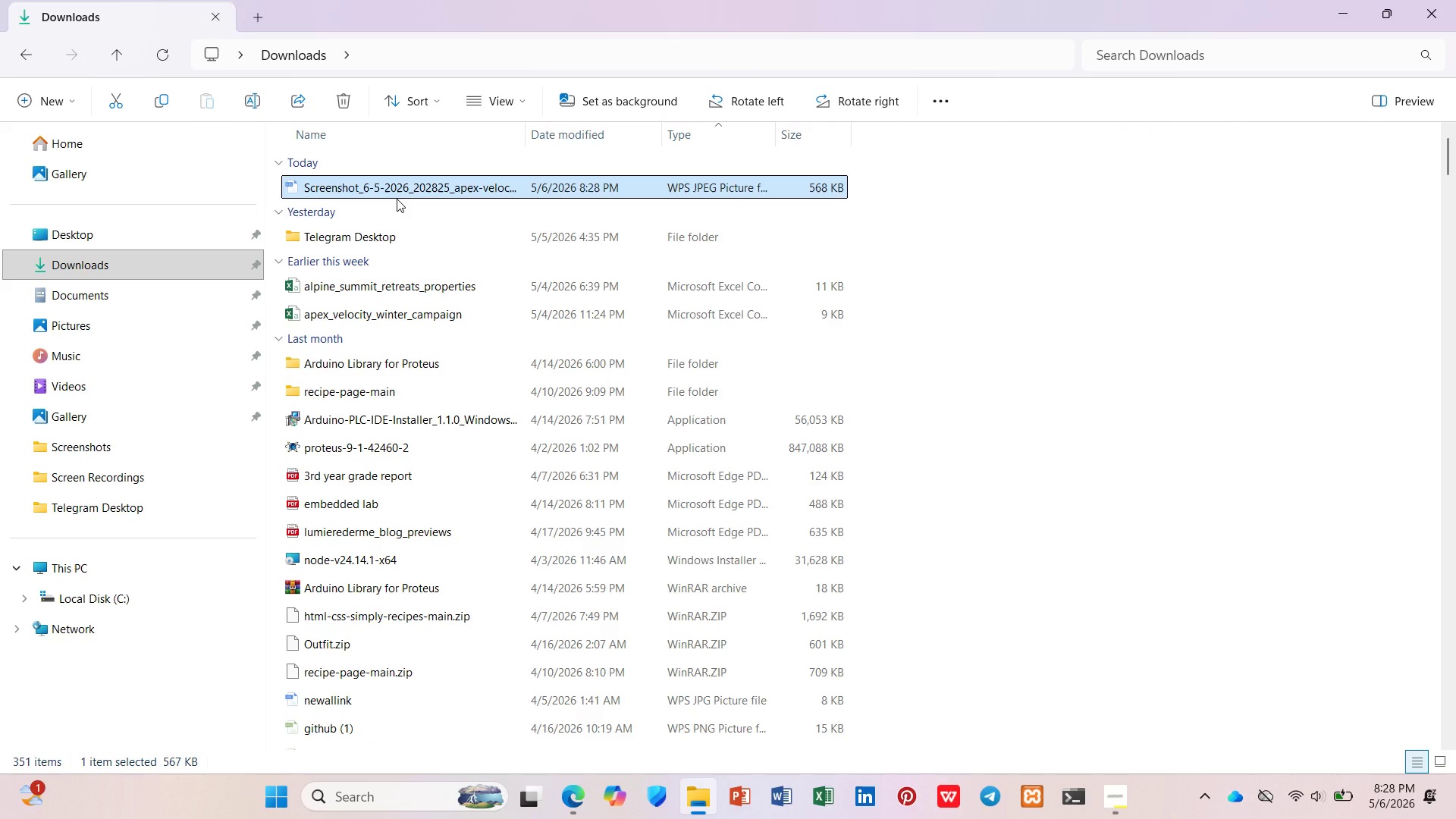 
right_click([397, 199])
 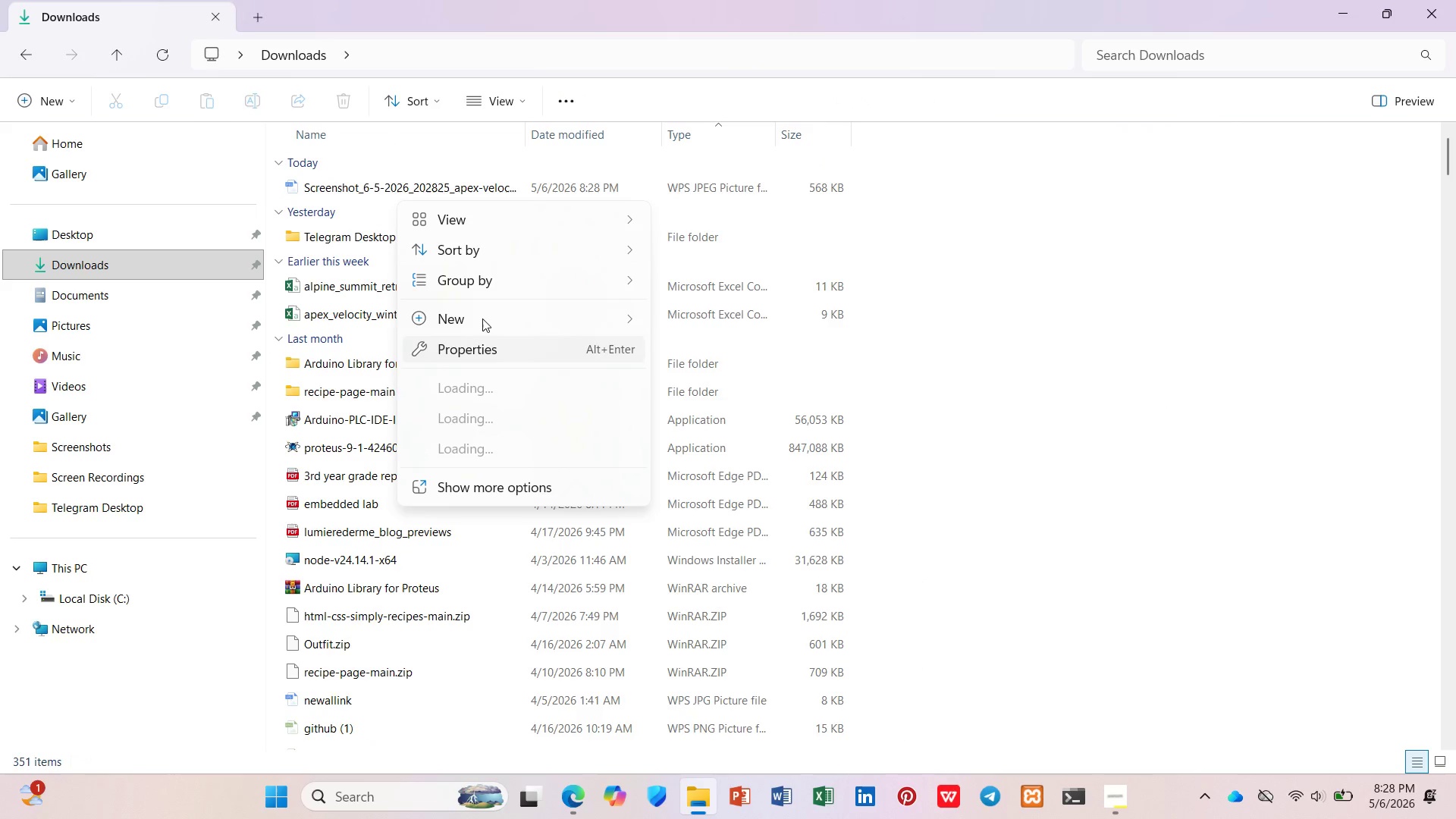 
left_click([608, 176])
 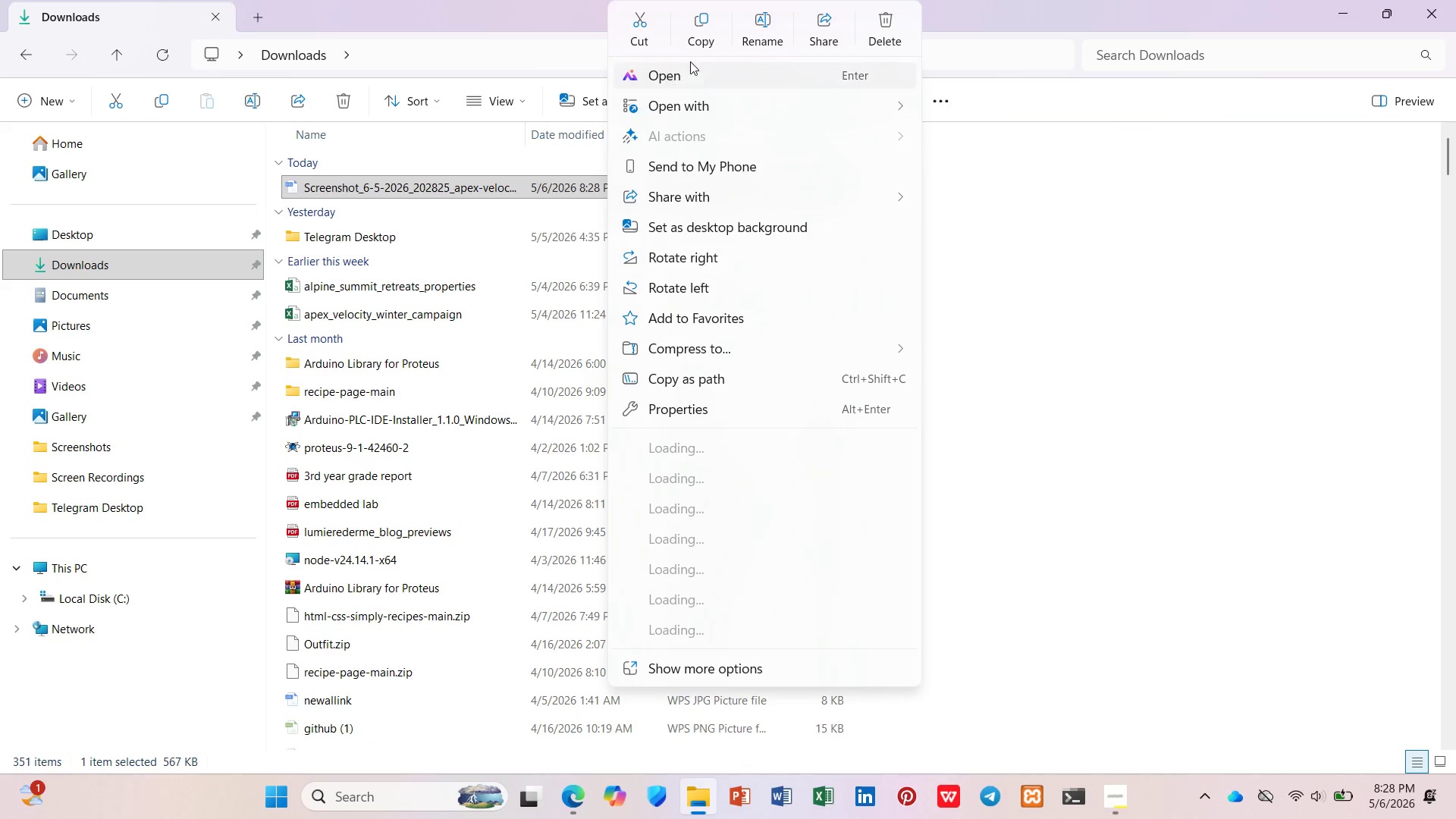 
left_click([756, 28])
 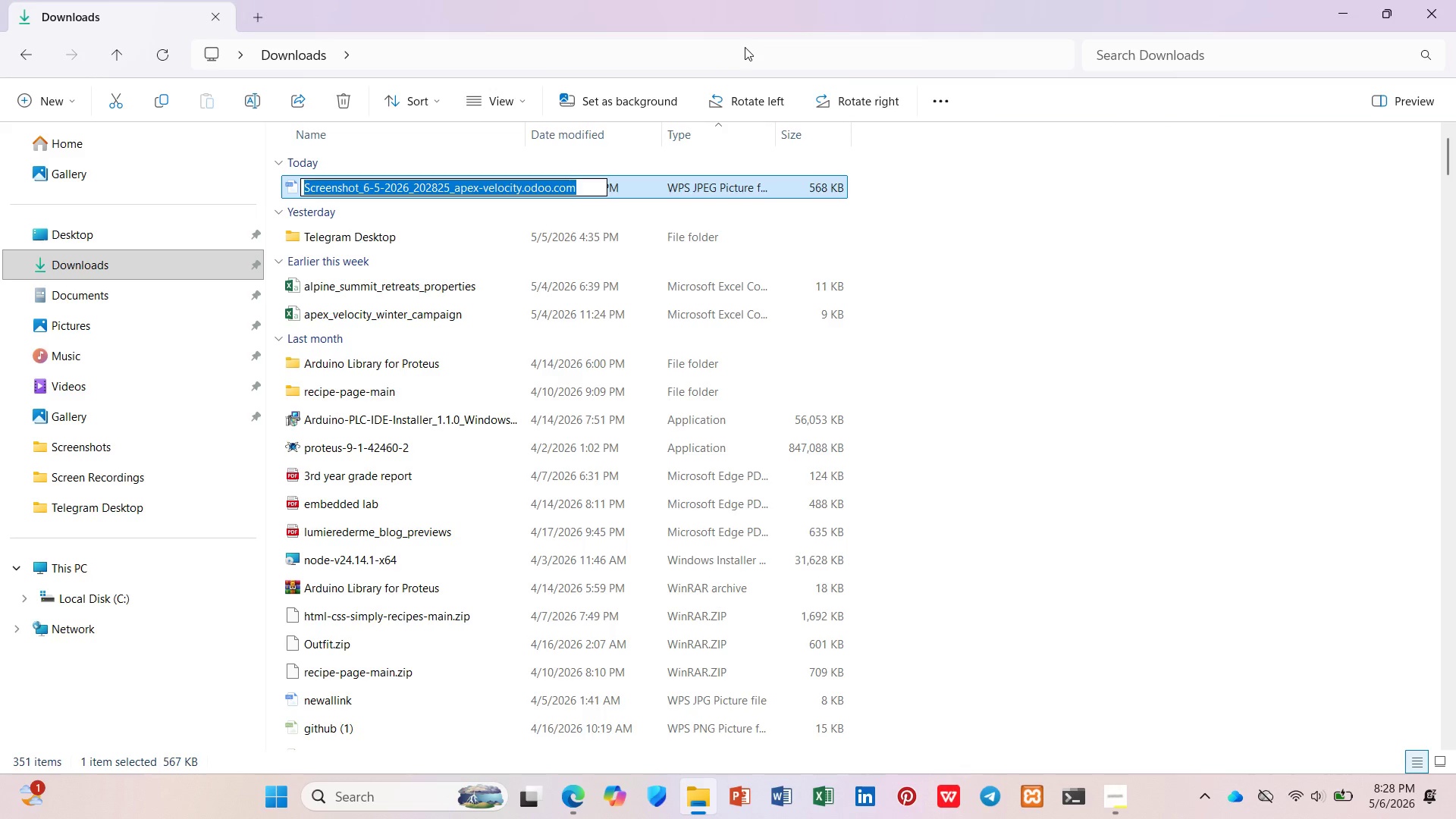 
type(apex_blog1)
 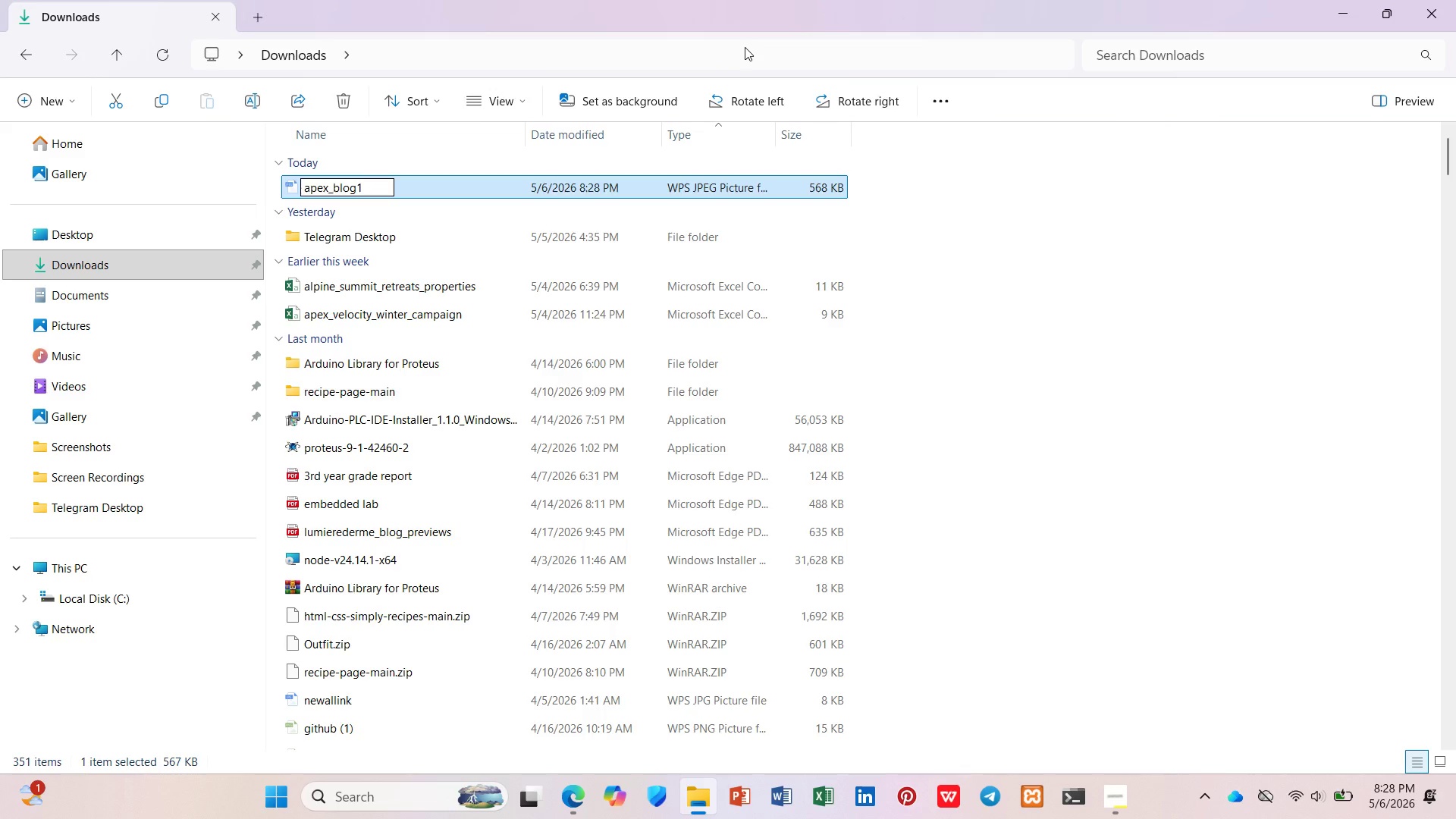 
 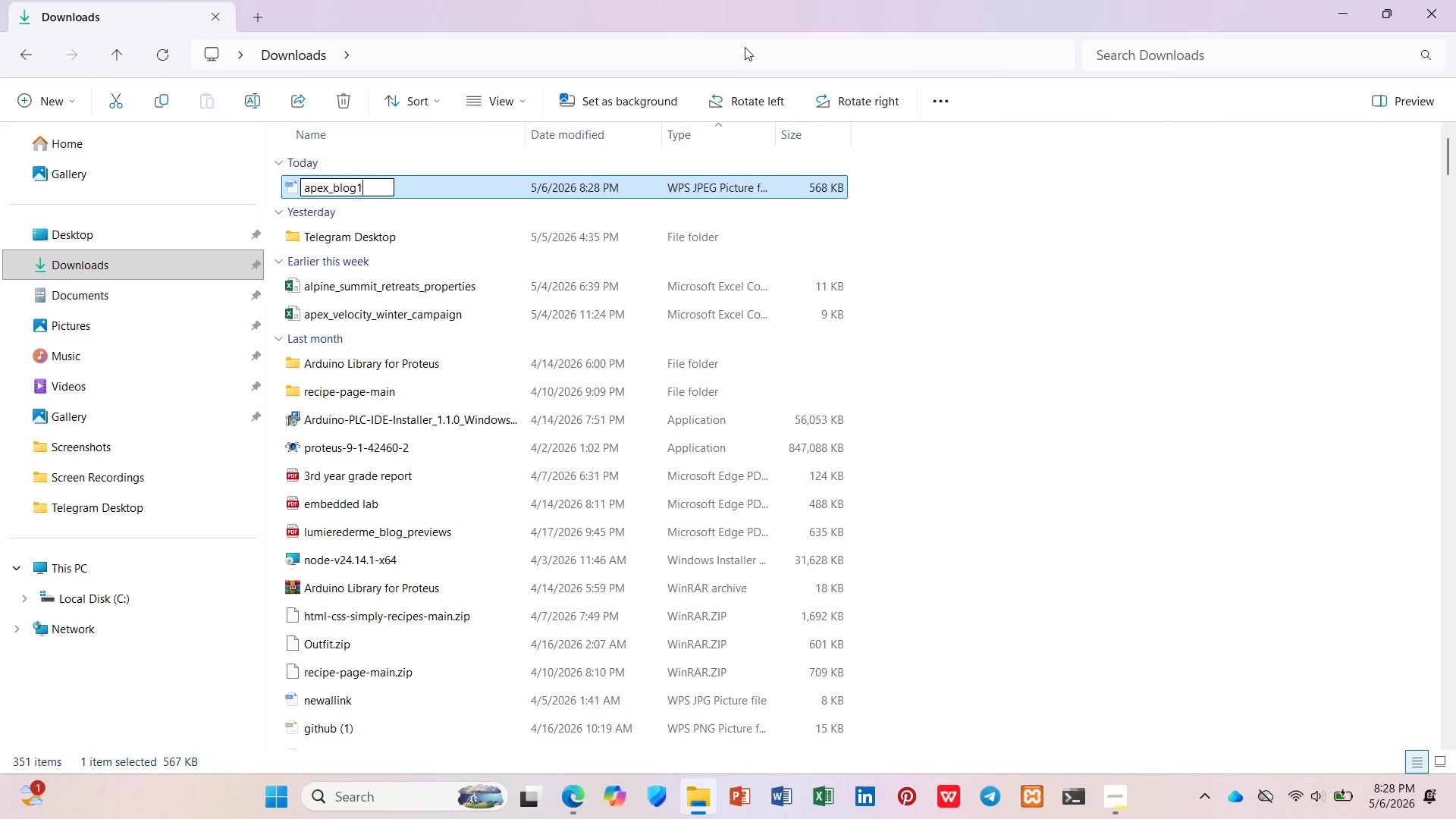 
key(Enter)
 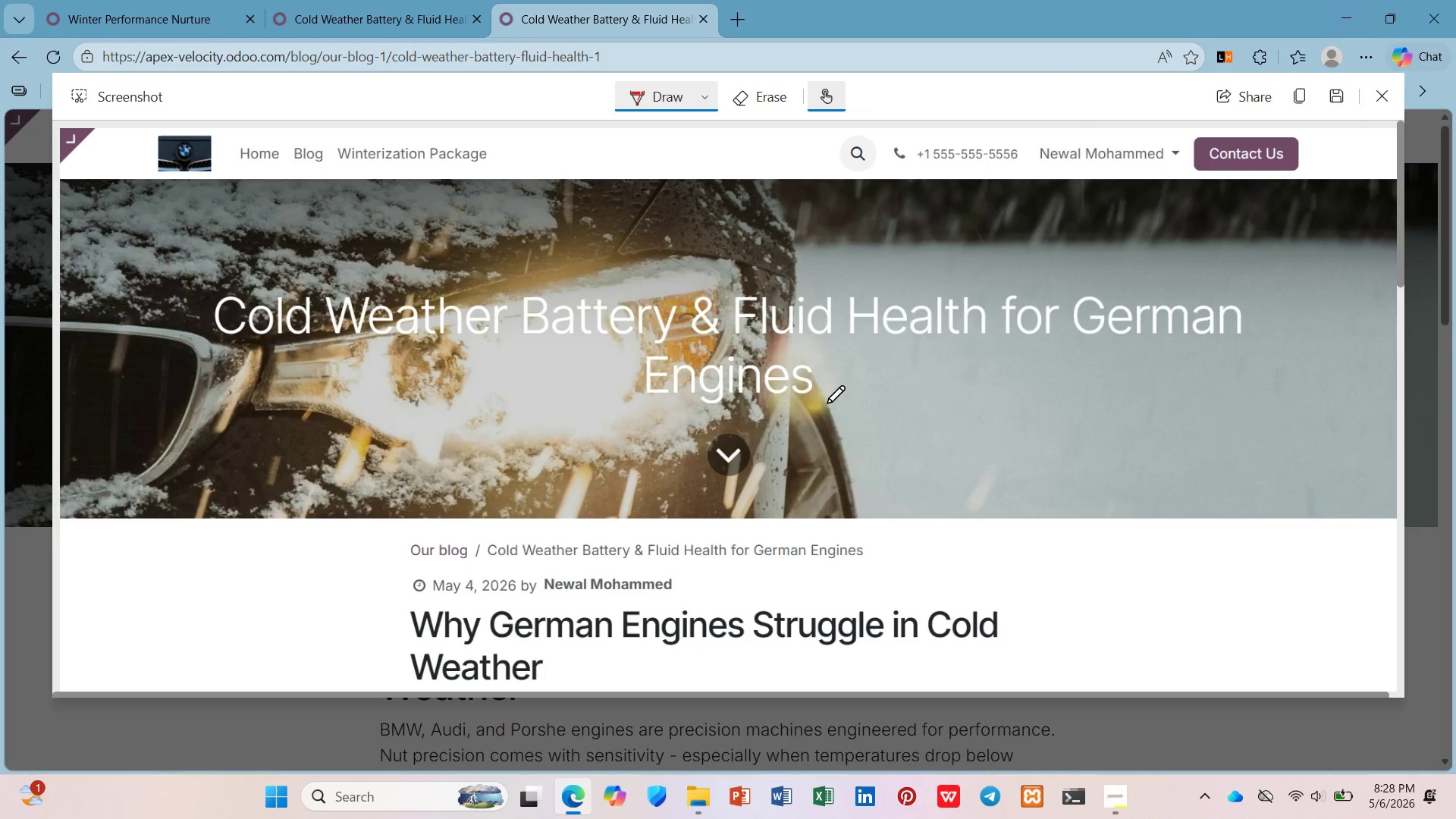 
wait(5.83)
 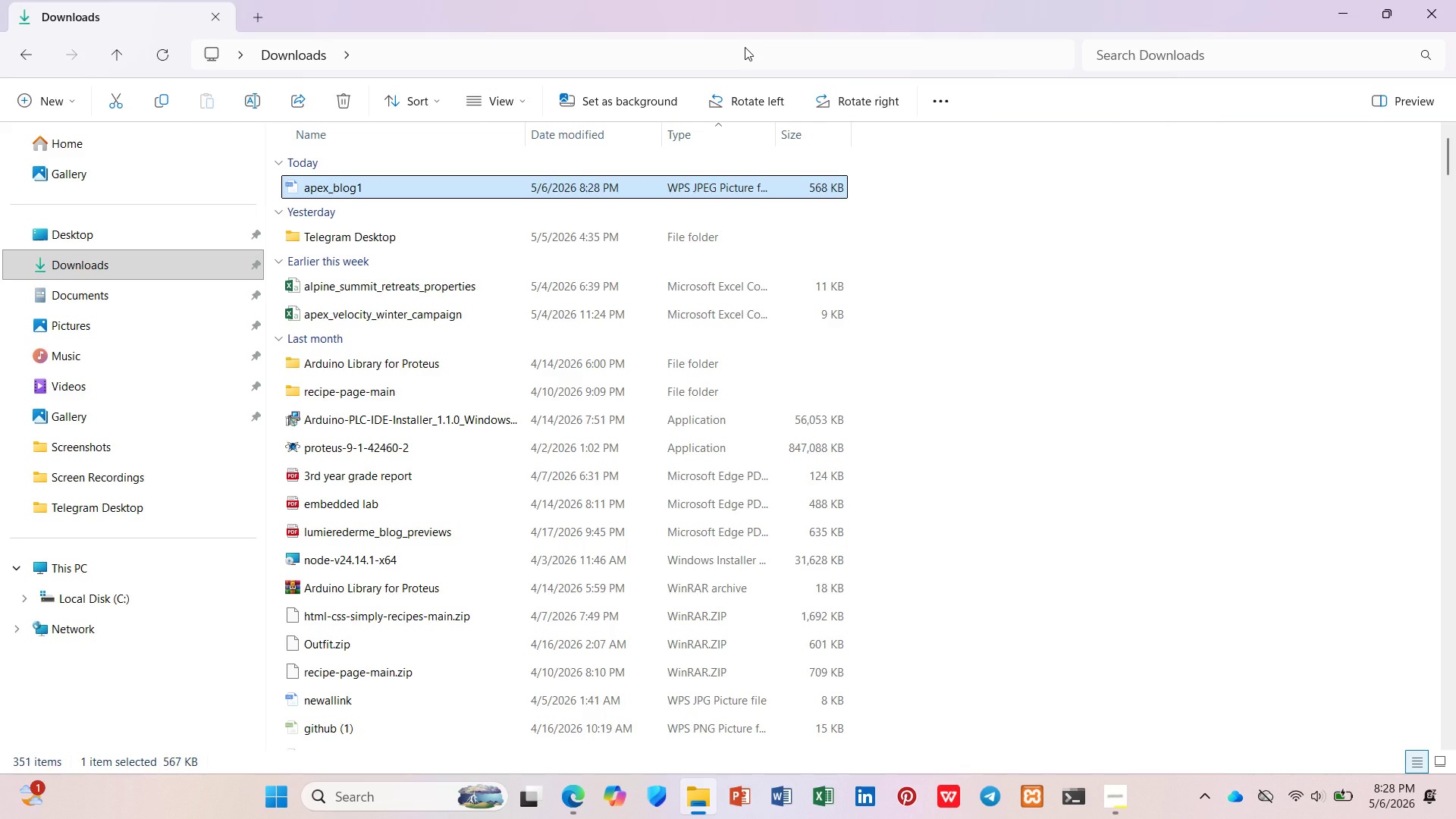 
left_click([1388, 103])
 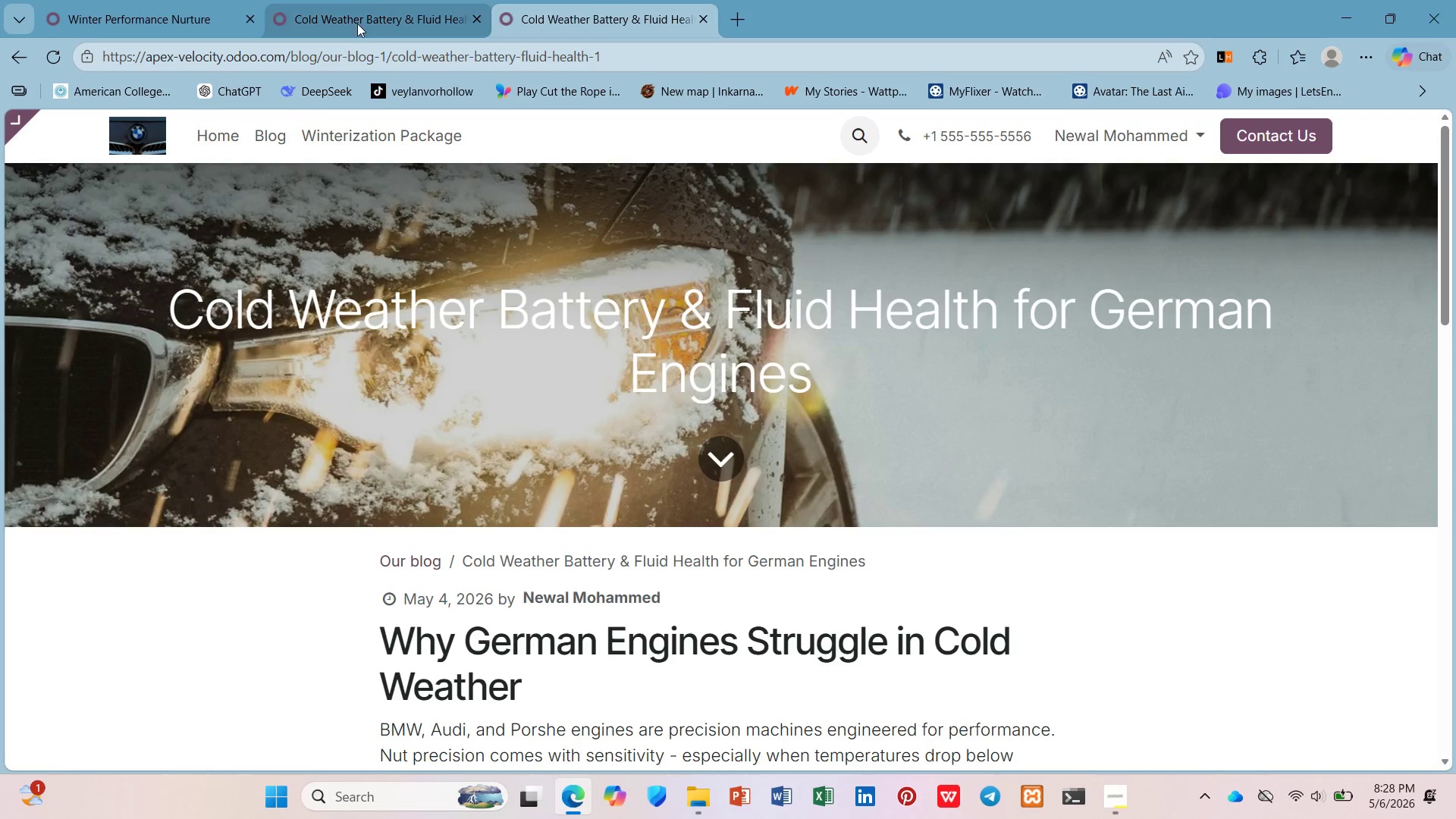 
left_click([413, 0])
 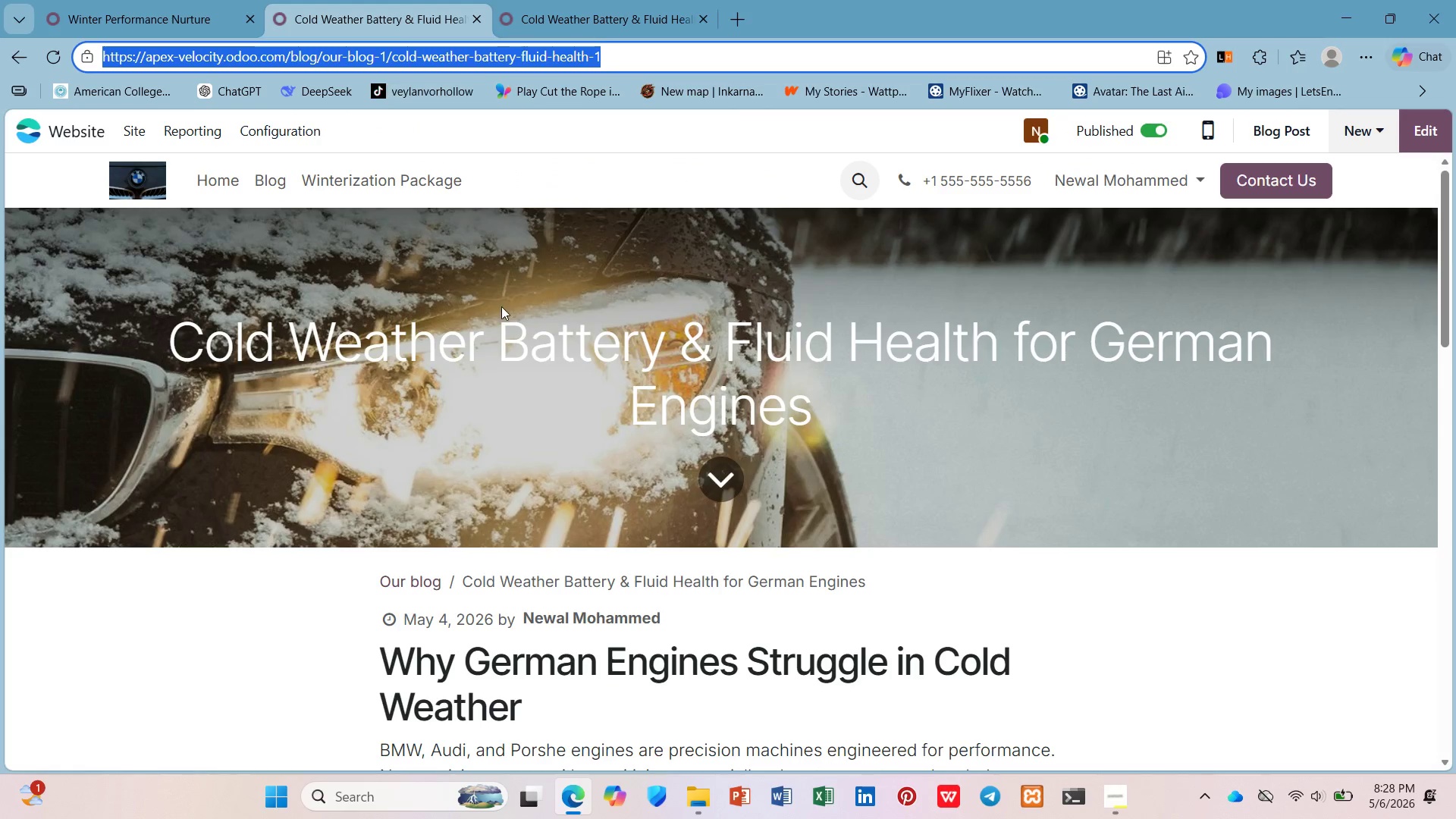 
left_click([502, 325])
 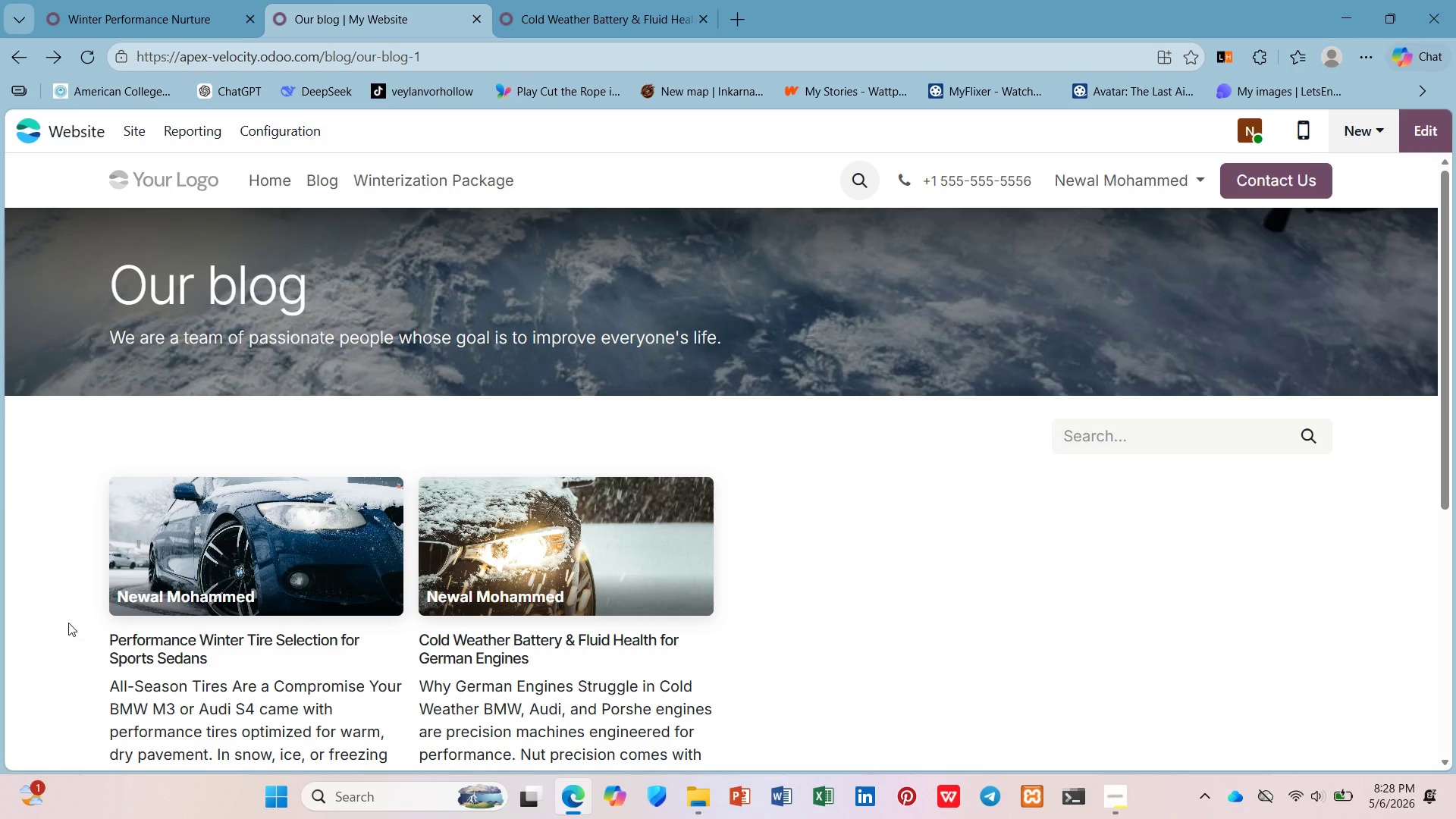 
left_click([193, 553])
 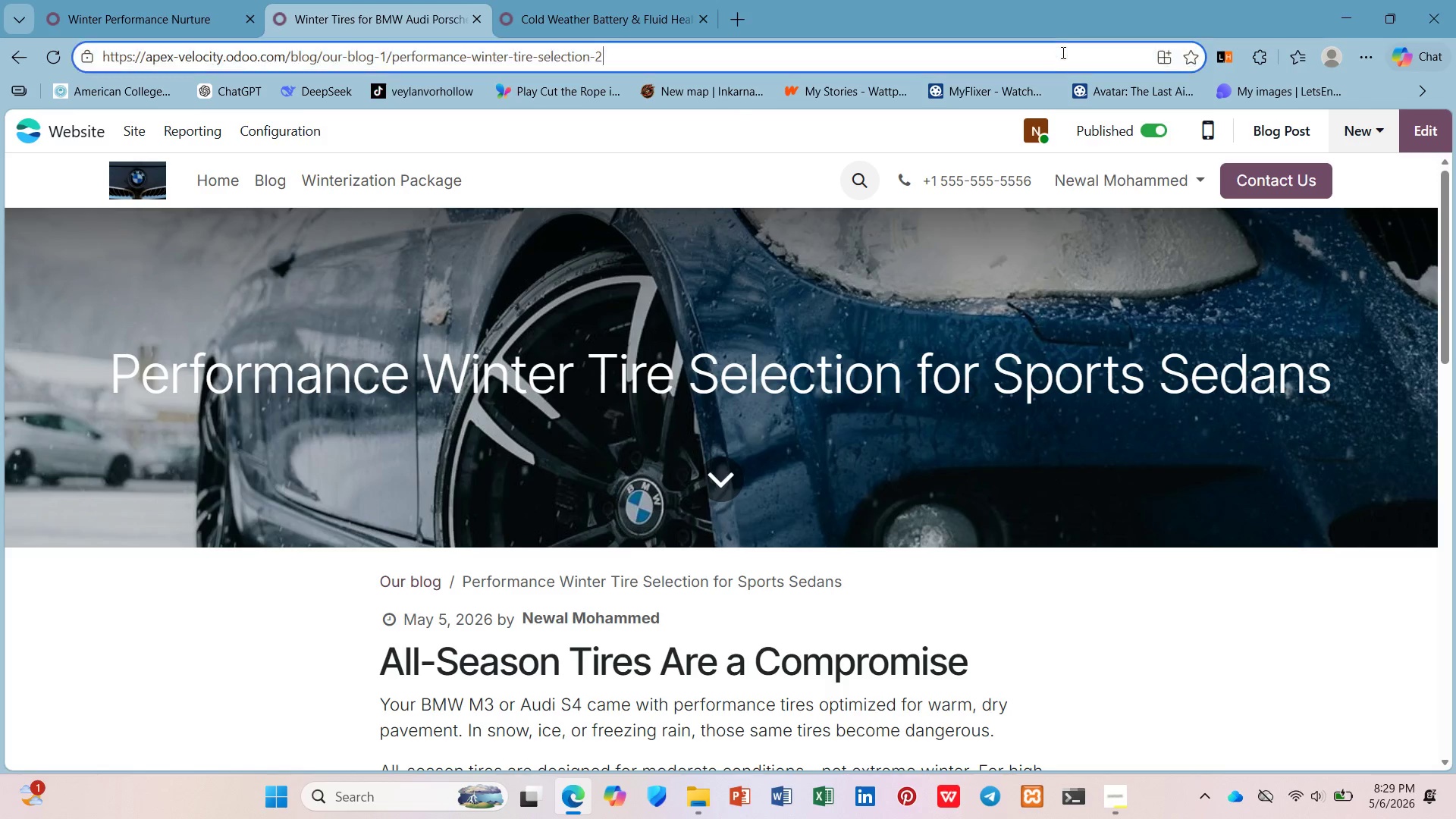 
wait(5.06)
 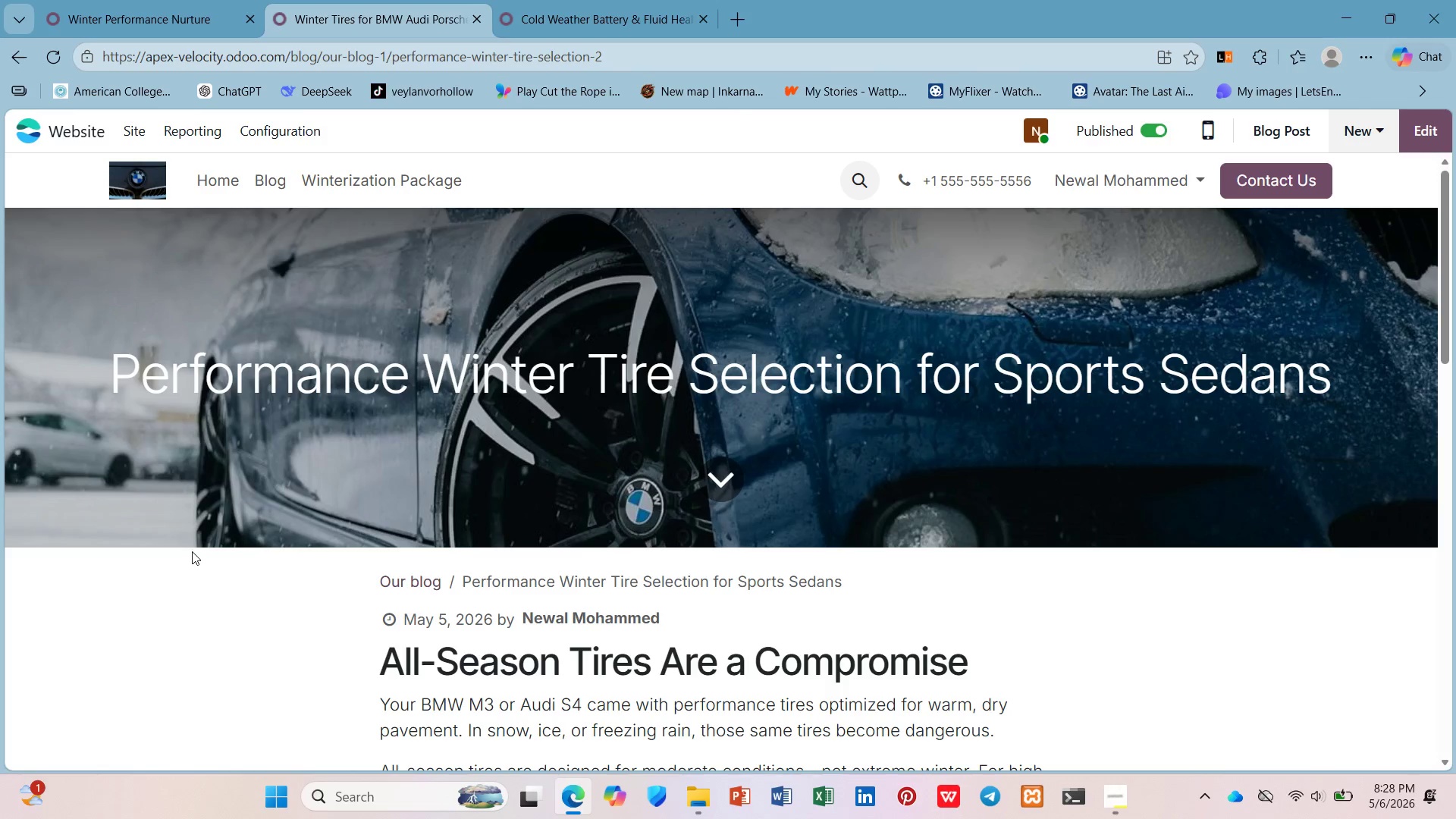 
key(Control+C)
 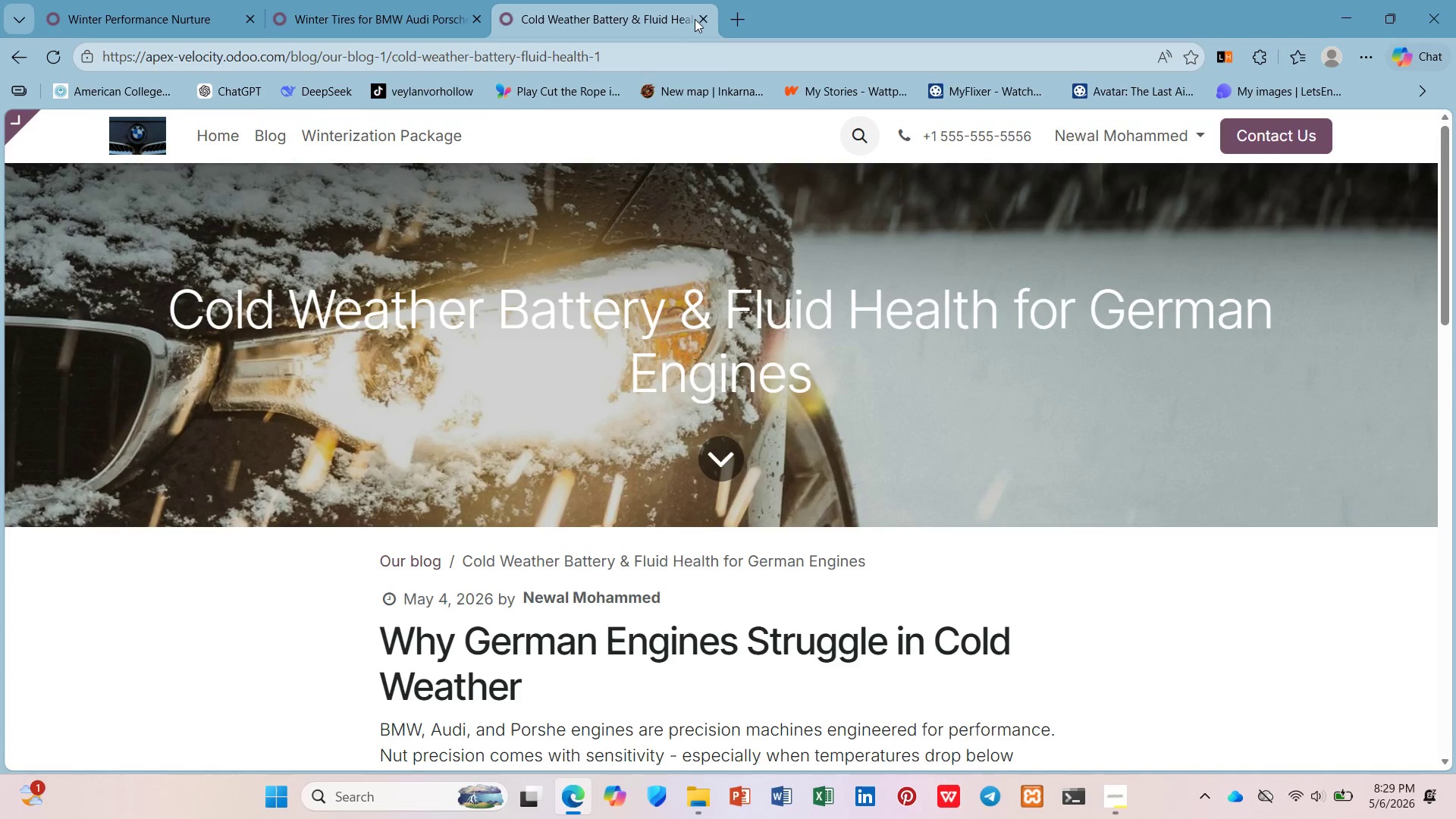 
double_click([710, 20])
 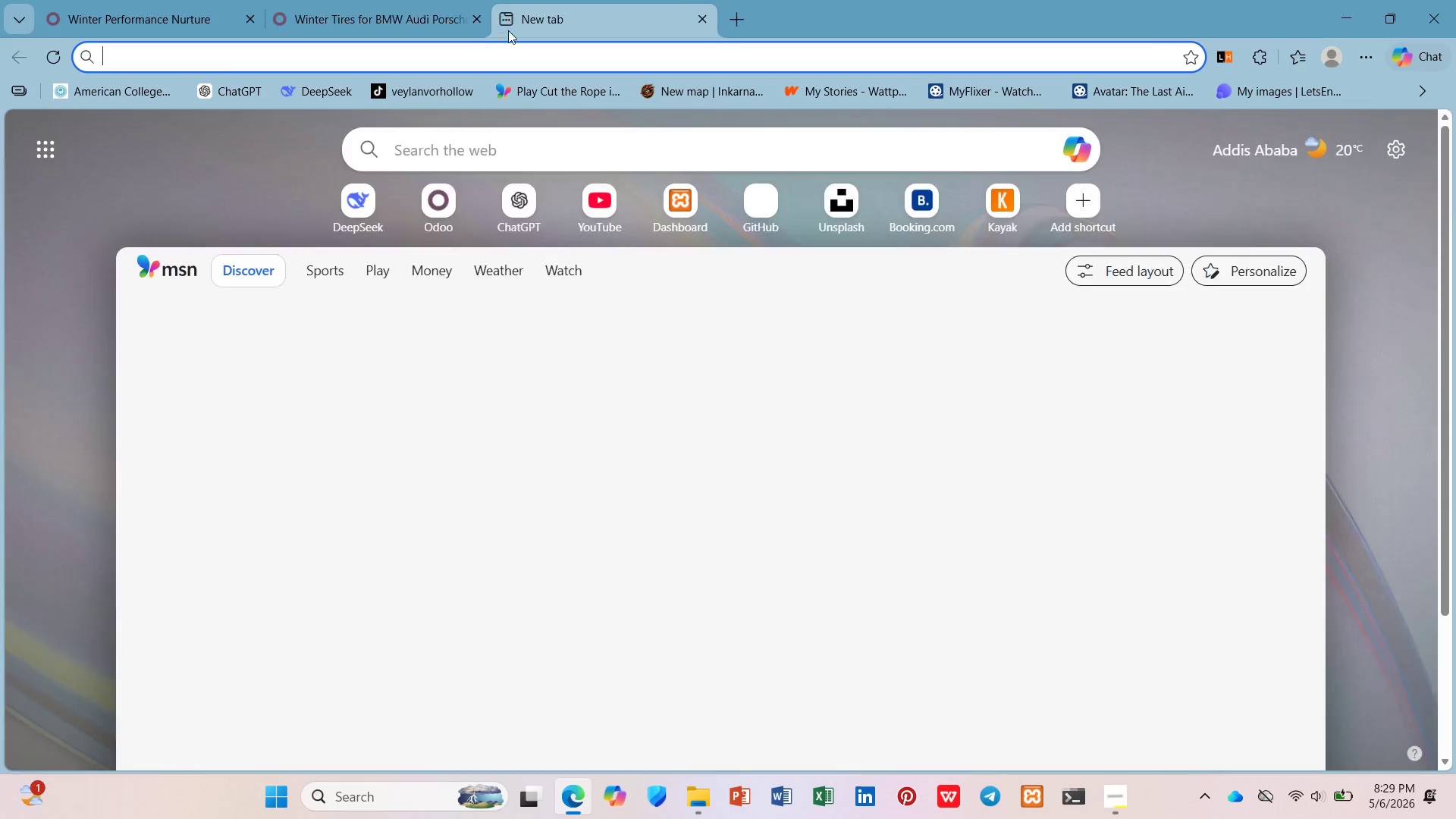 
key(Control+V)
 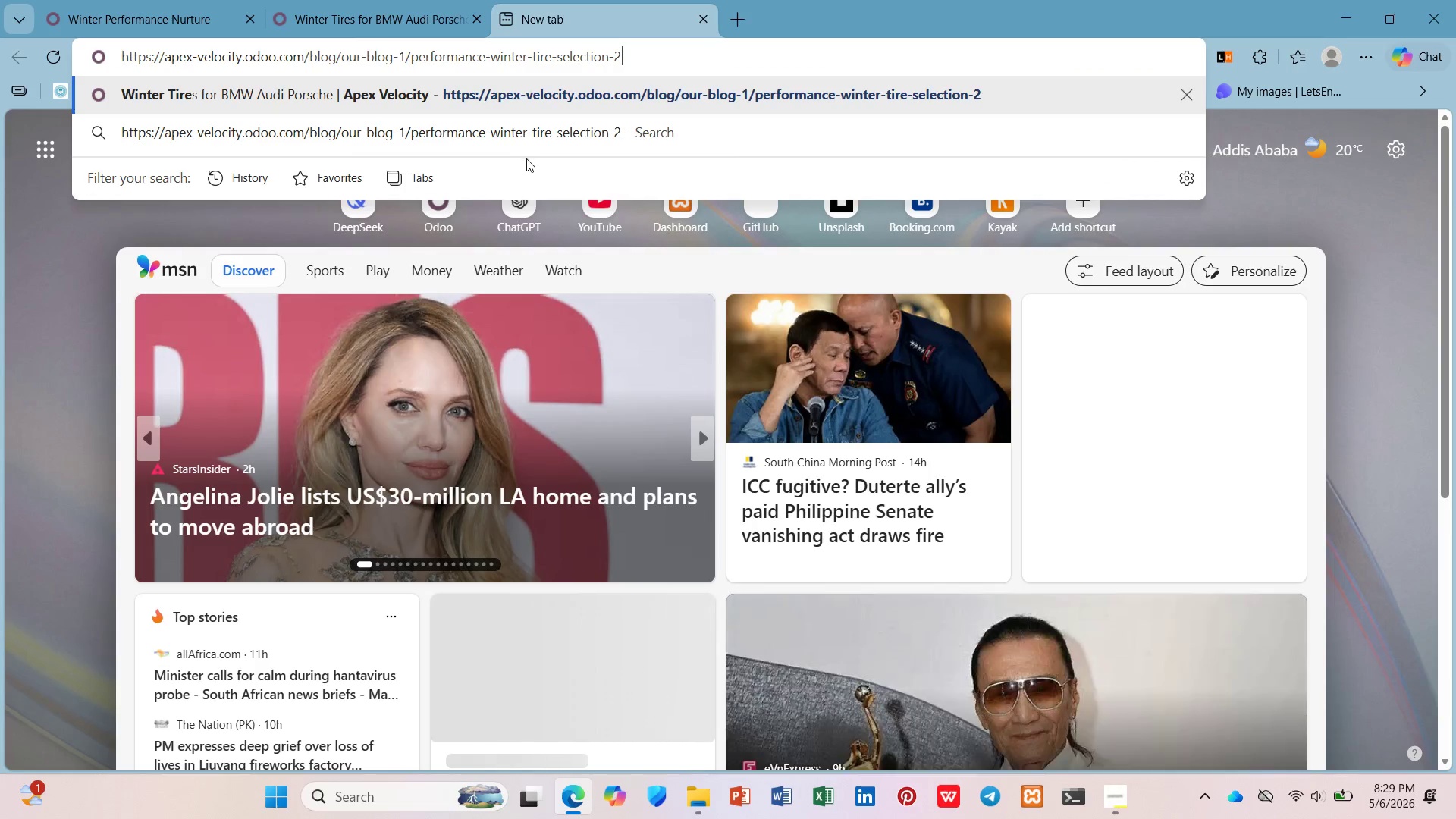 
key(Enter)
 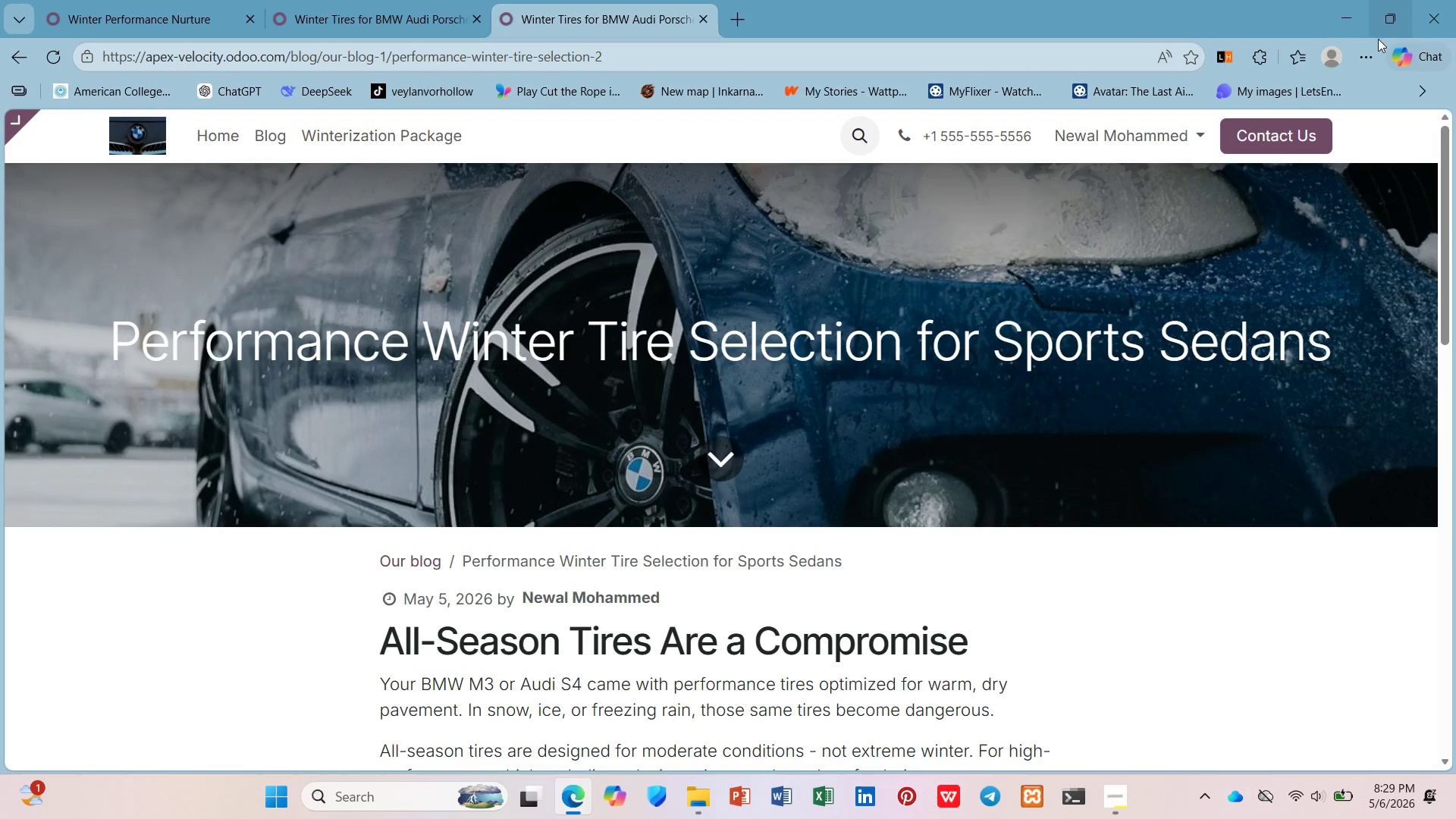 
left_click([1357, 61])
 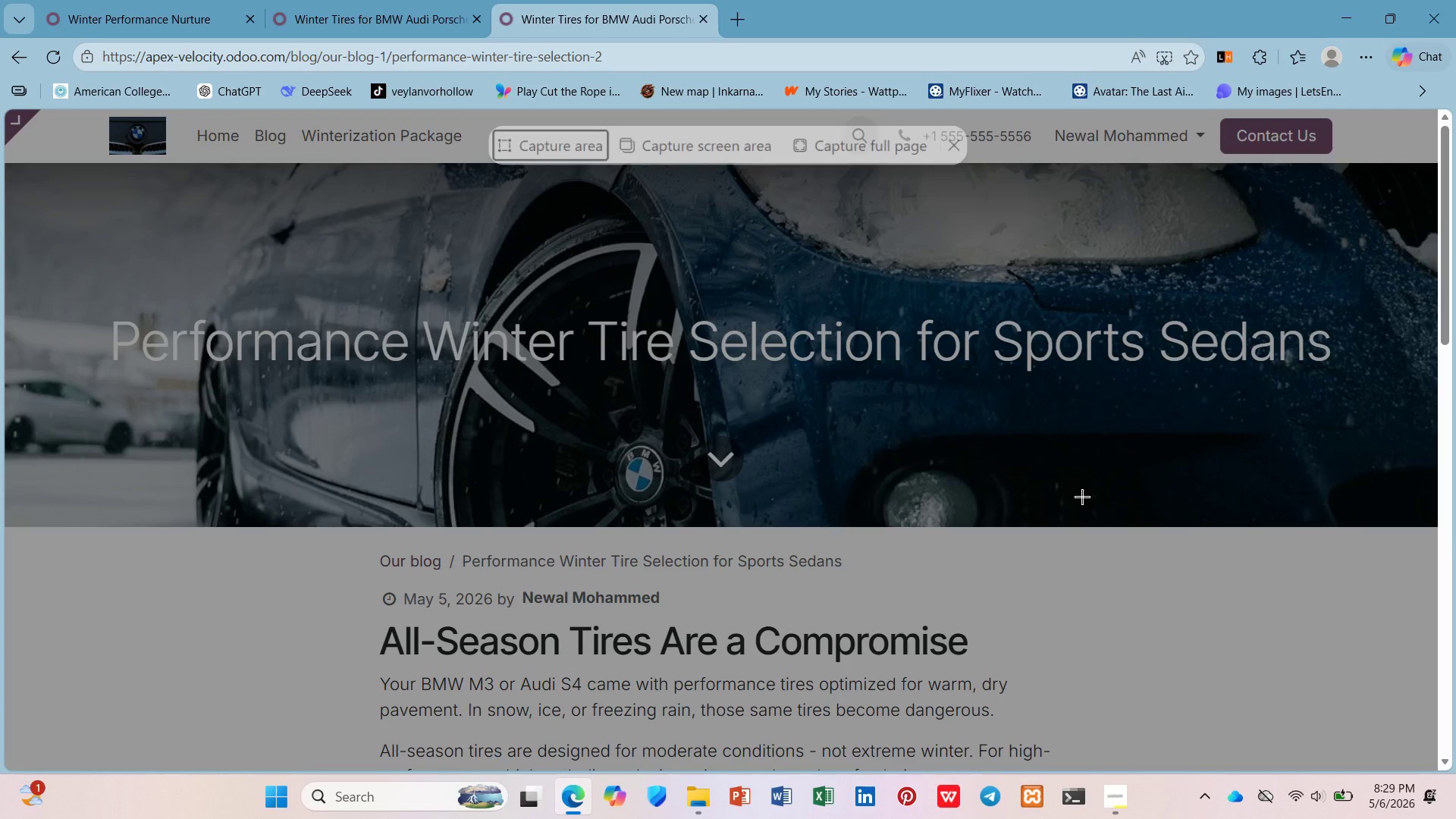 
left_click([821, 143])
 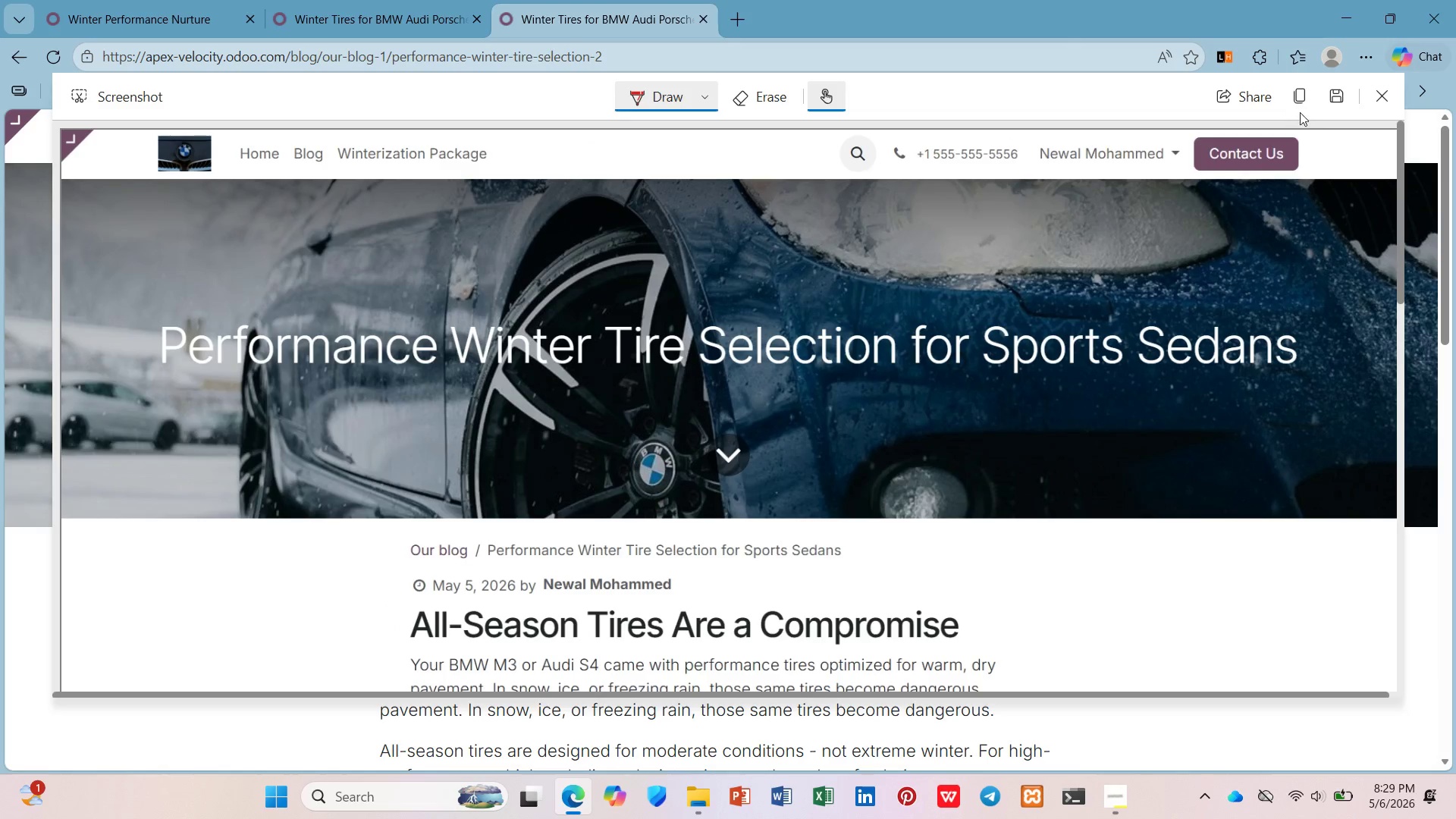 
scroll: coordinate [1055, 271], scroll_direction: down, amount: 19.0
 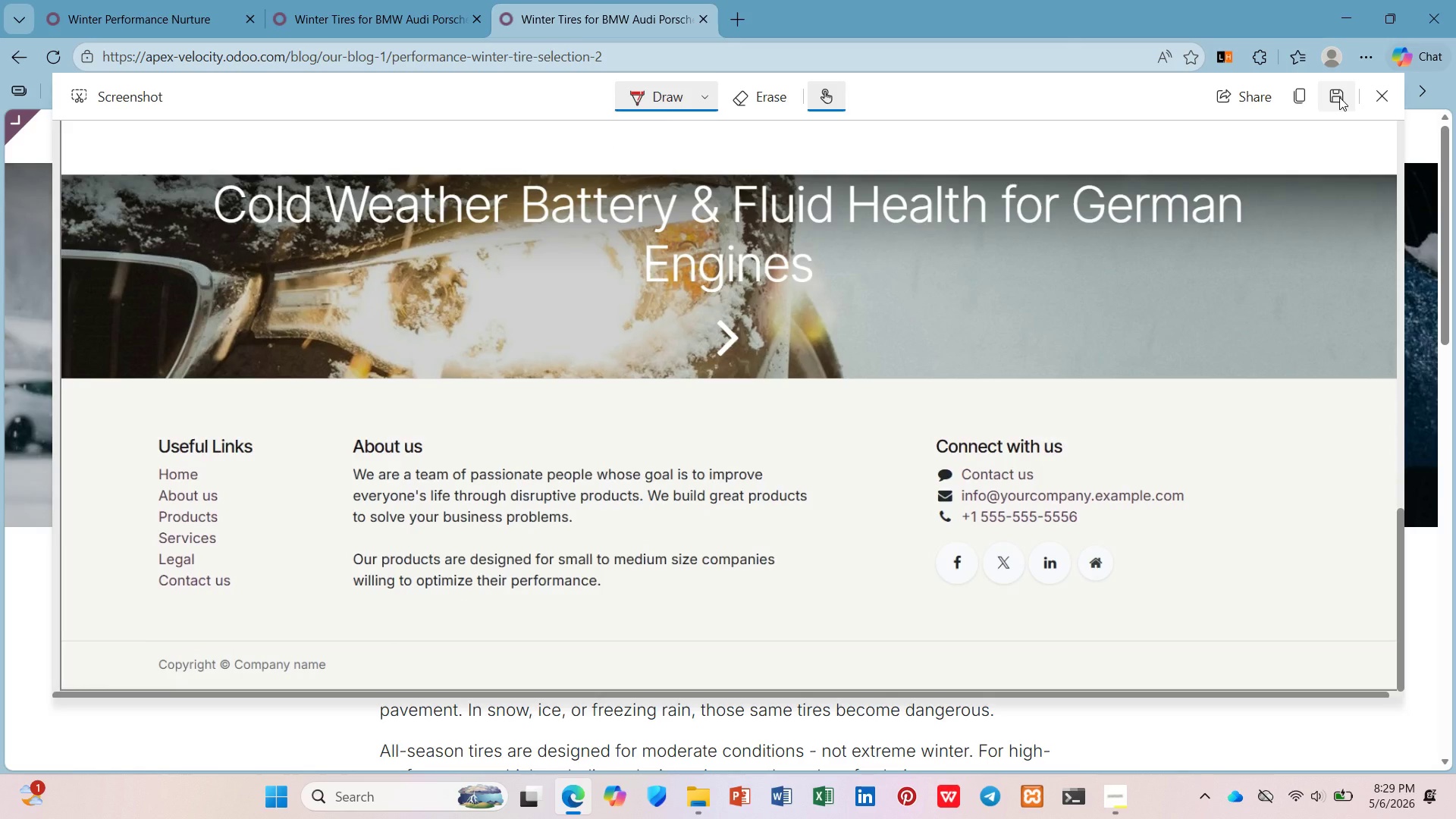 
wait(6.16)
 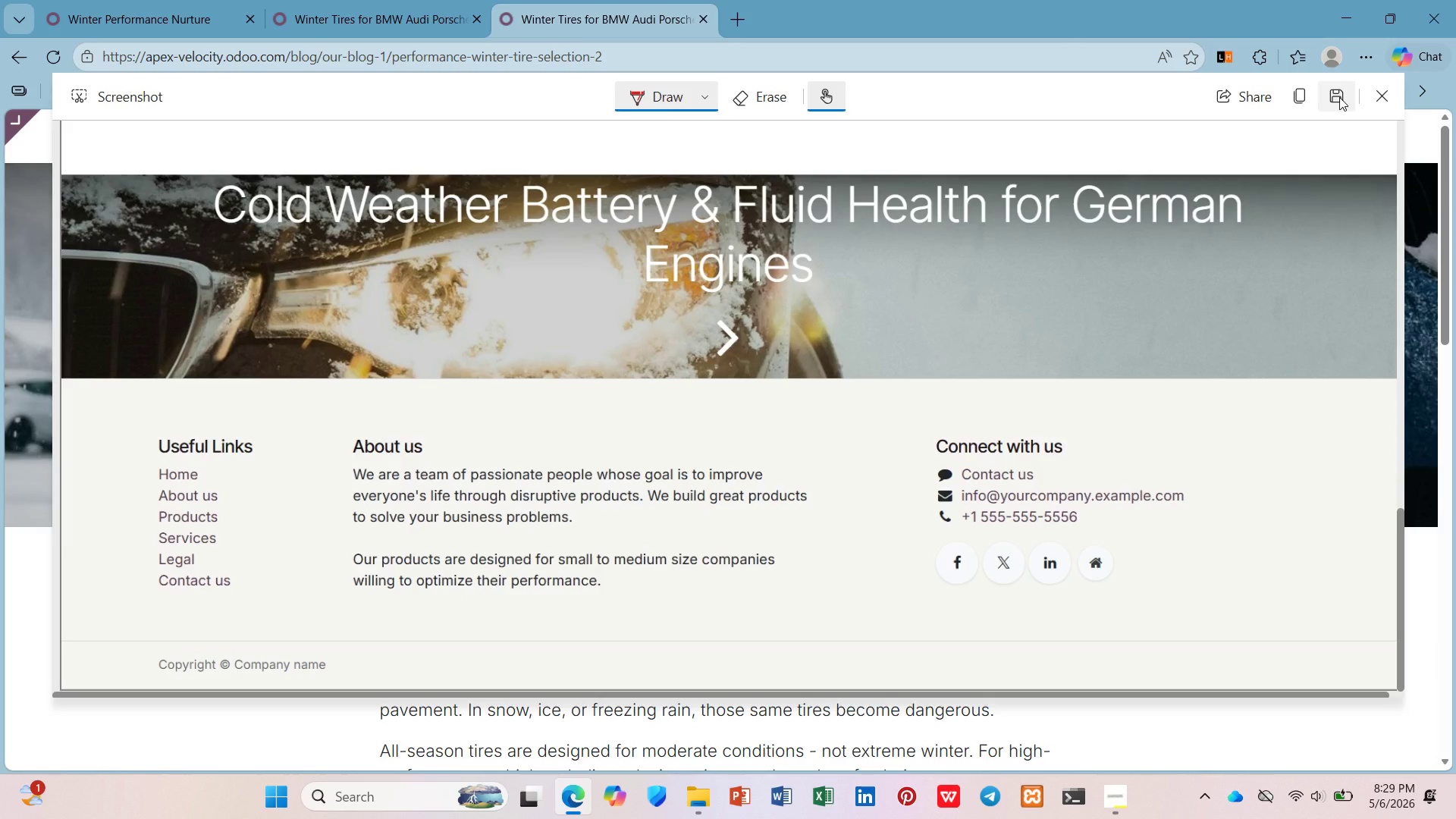 
left_click([1384, 99])
 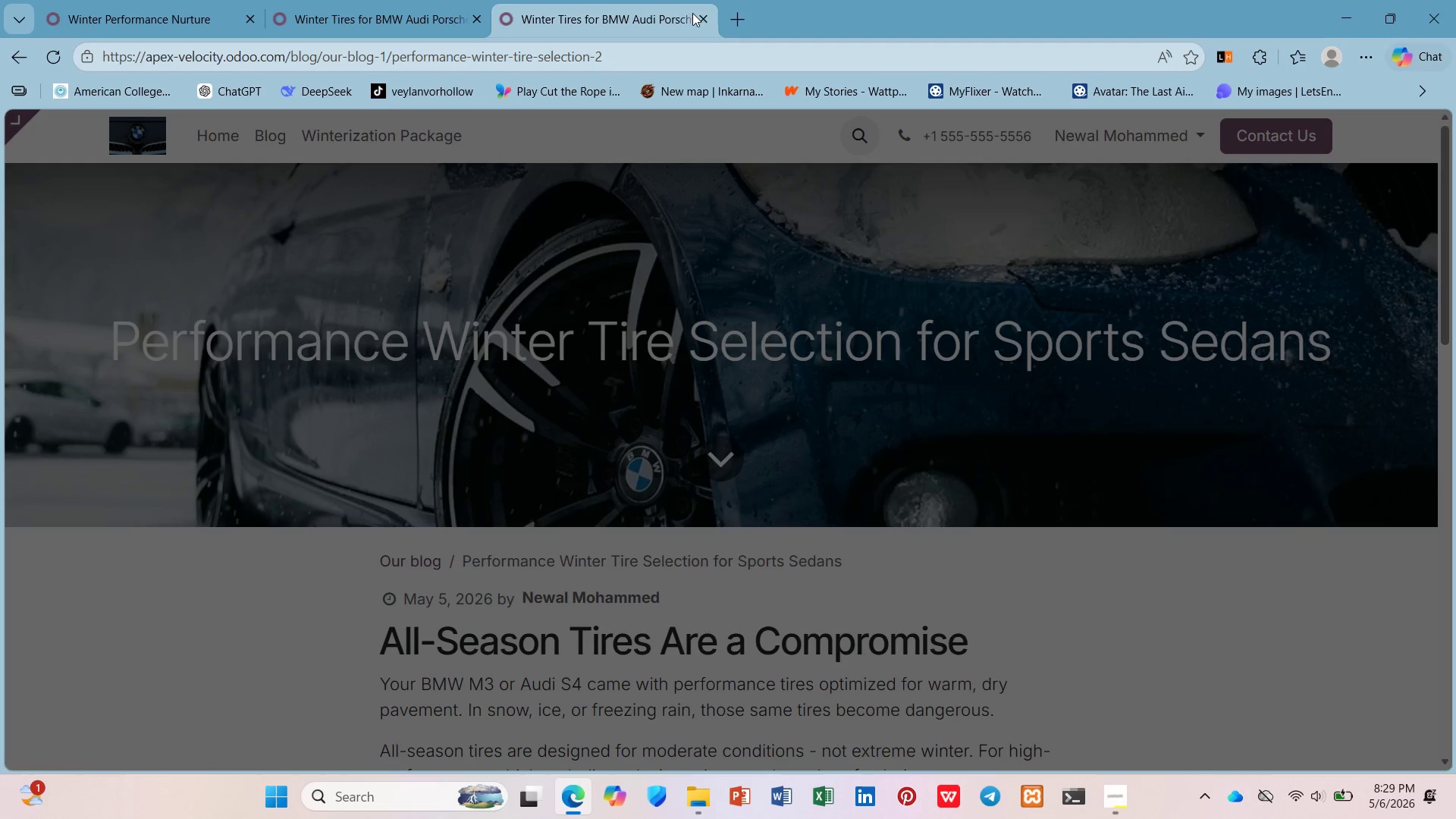 
left_click([701, 17])
 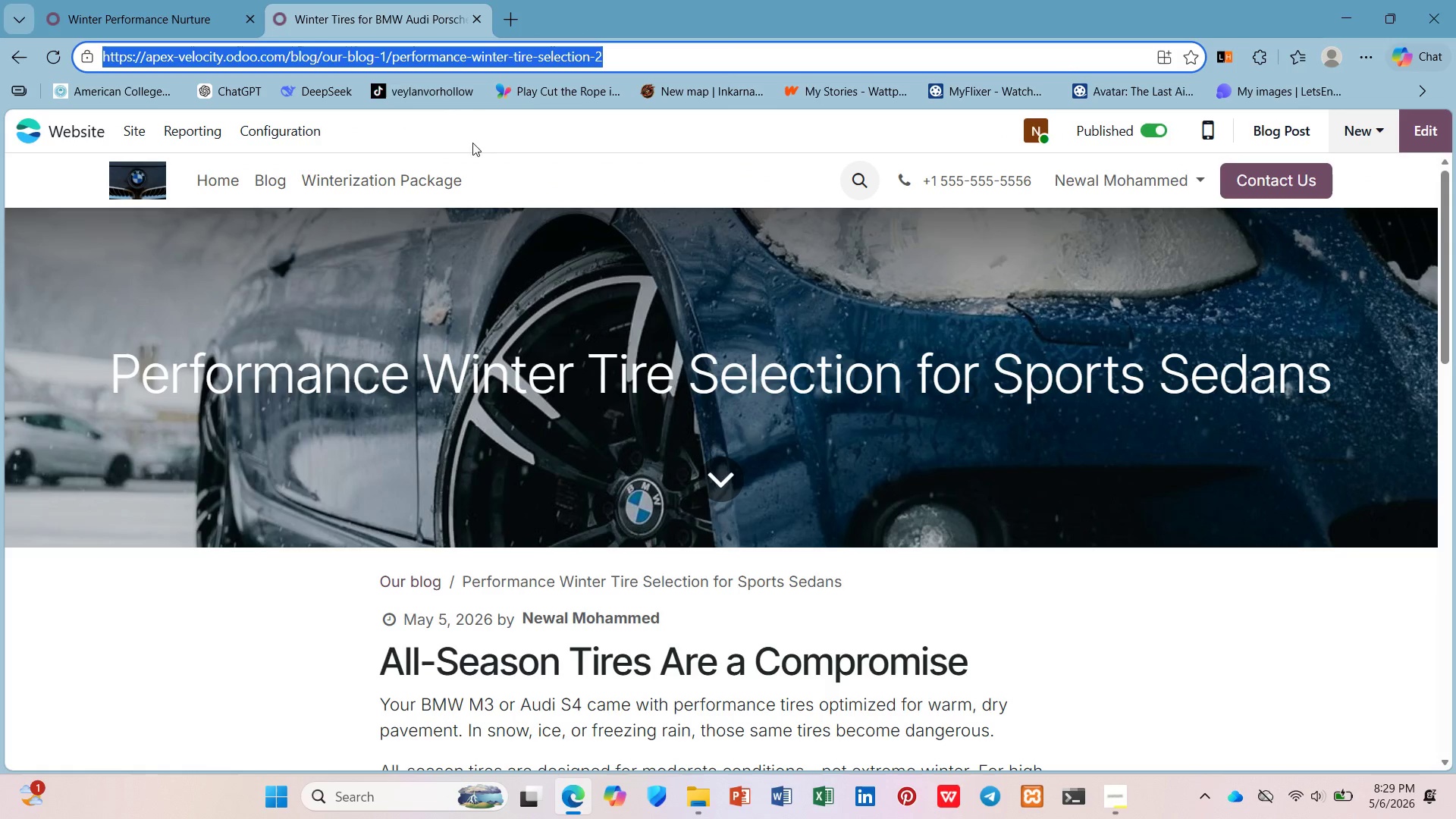 
left_click([486, 380])
 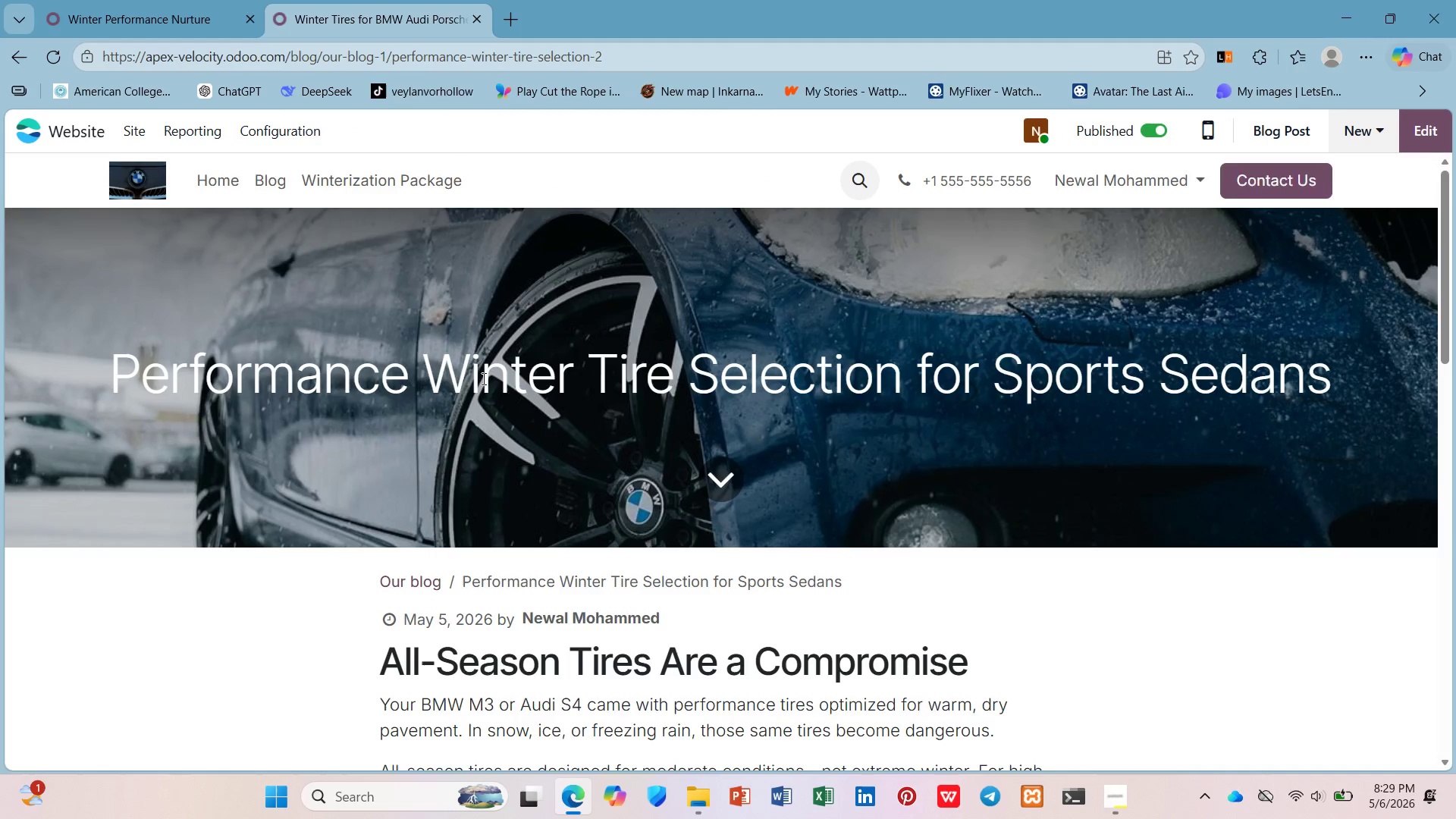 
scroll: coordinate [477, 381], scroll_direction: down, amount: 21.0
 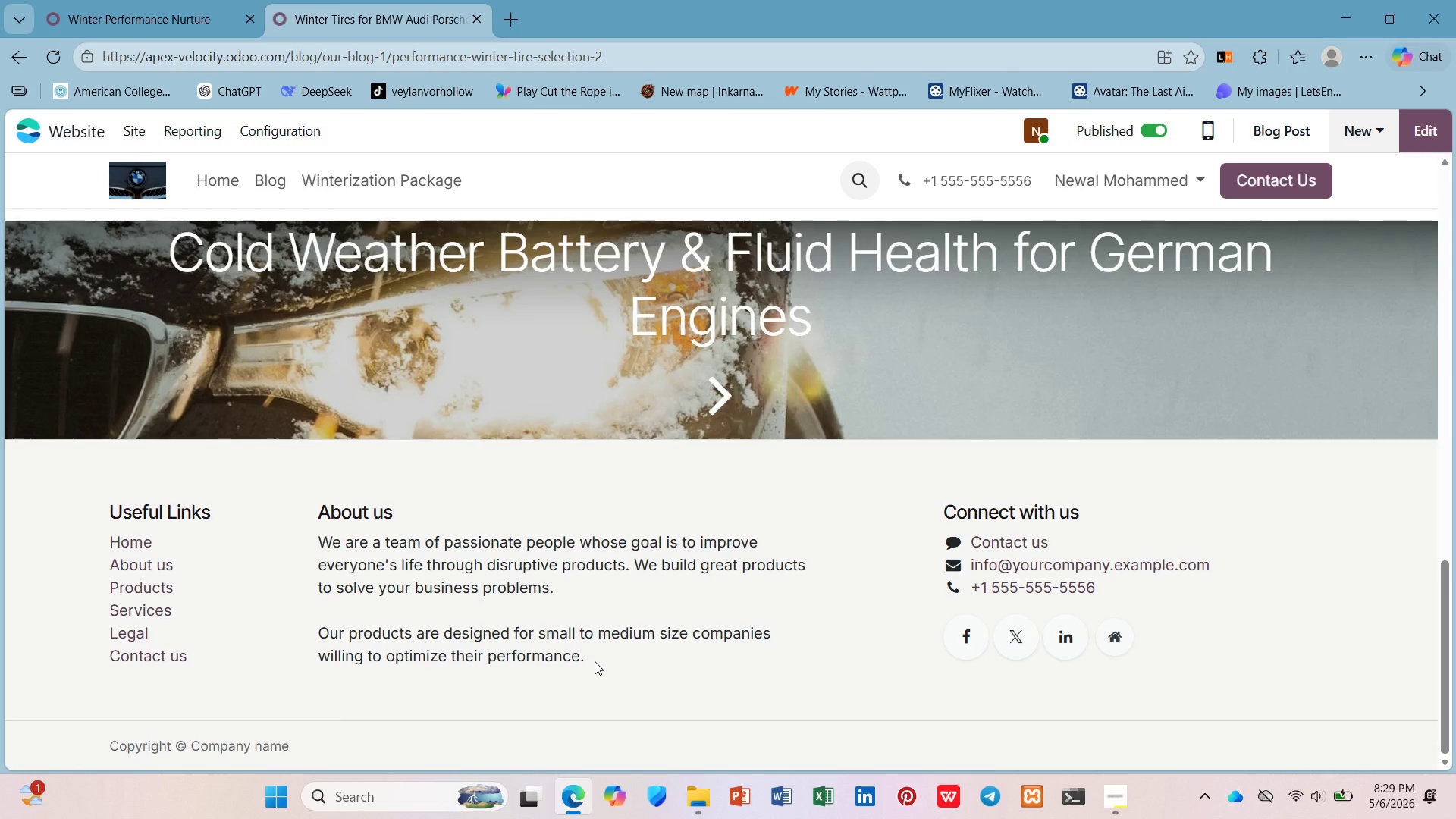 
left_click_drag(start_coordinate=[562, 588], to_coordinate=[315, 541])
 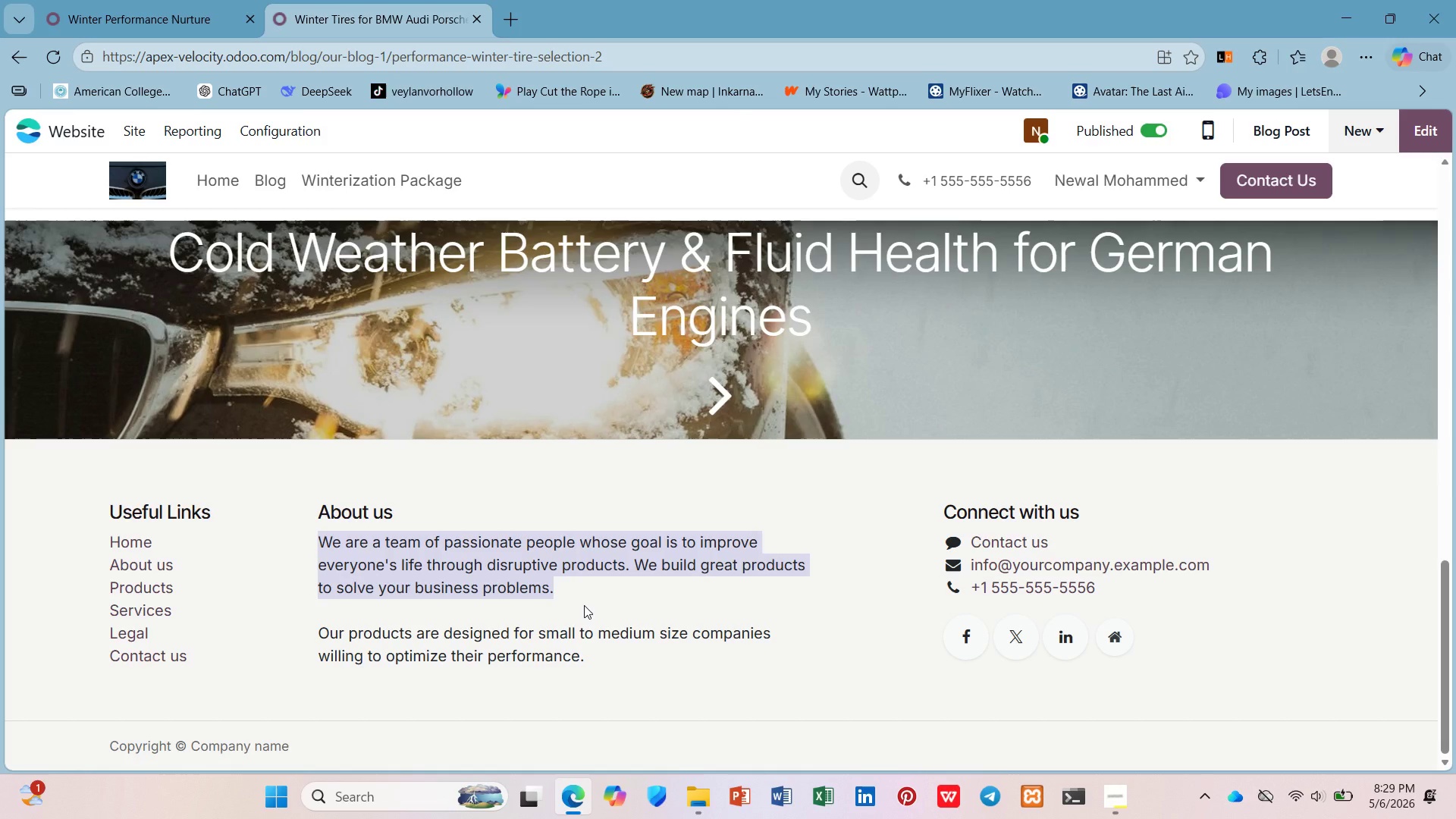 
wait(12.59)
 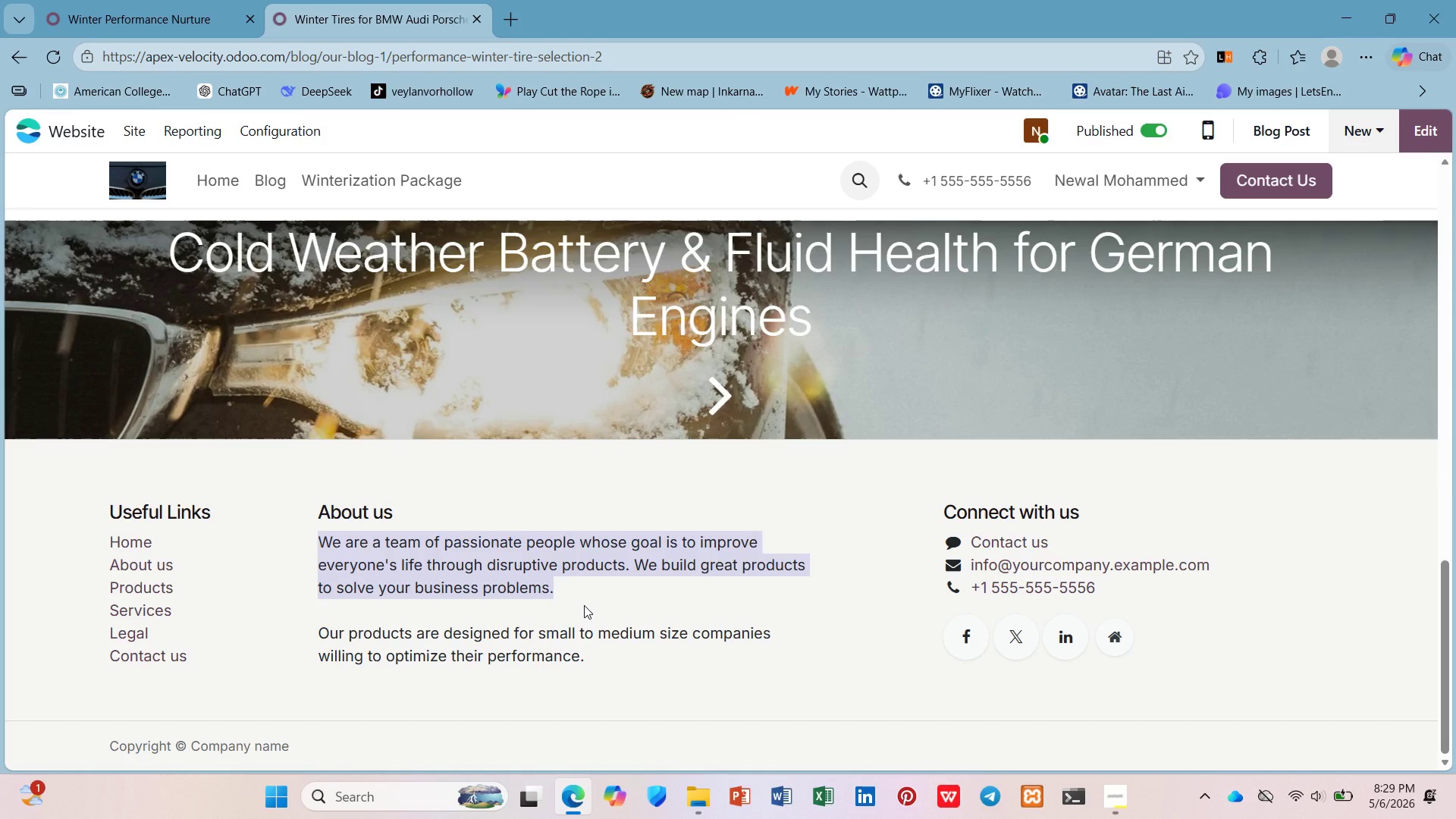 
scroll: coordinate [582, 604], scroll_direction: up, amount: 11.0
 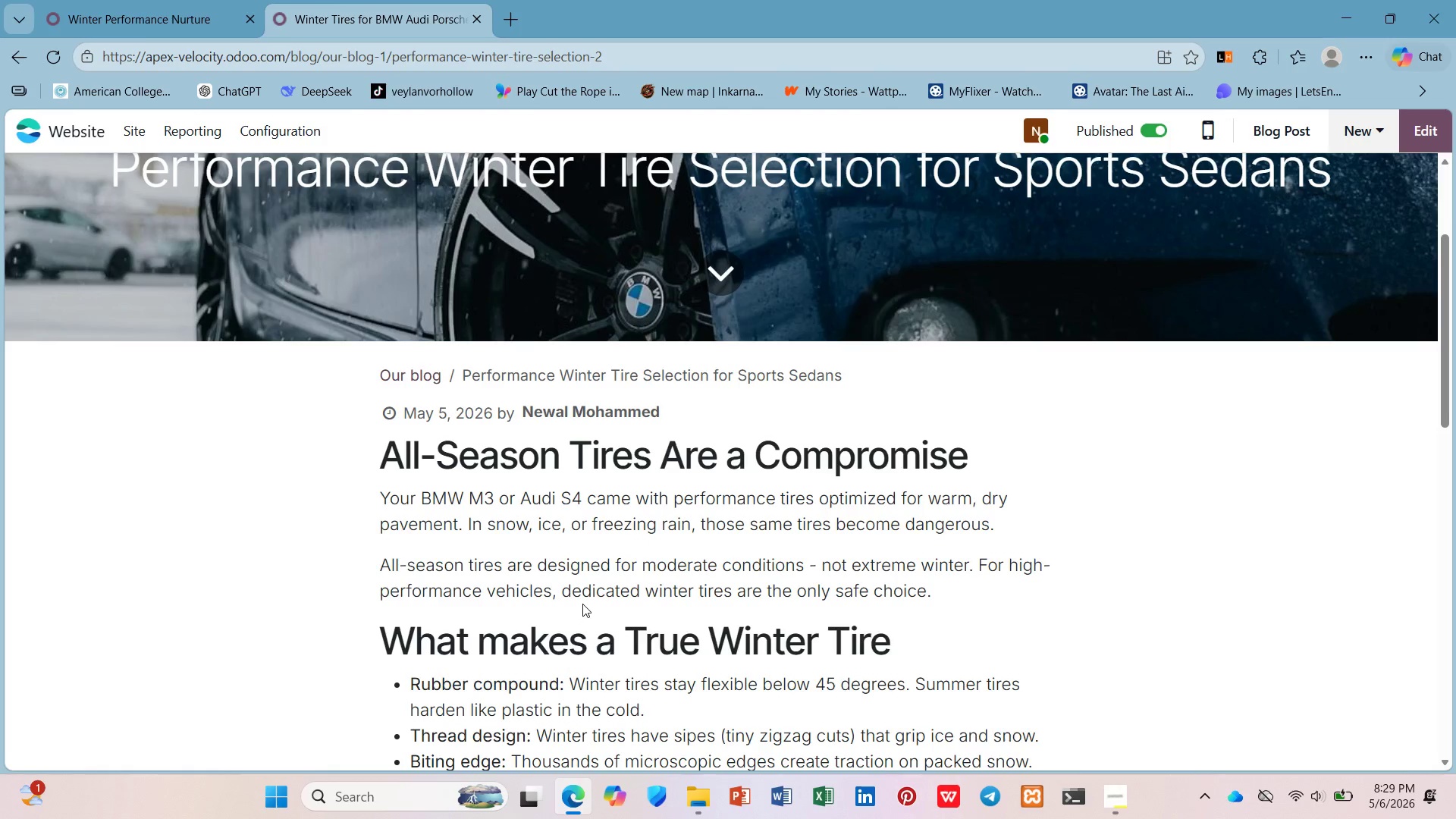 
scroll: coordinate [582, 604], scroll_direction: down, amount: 2.0
 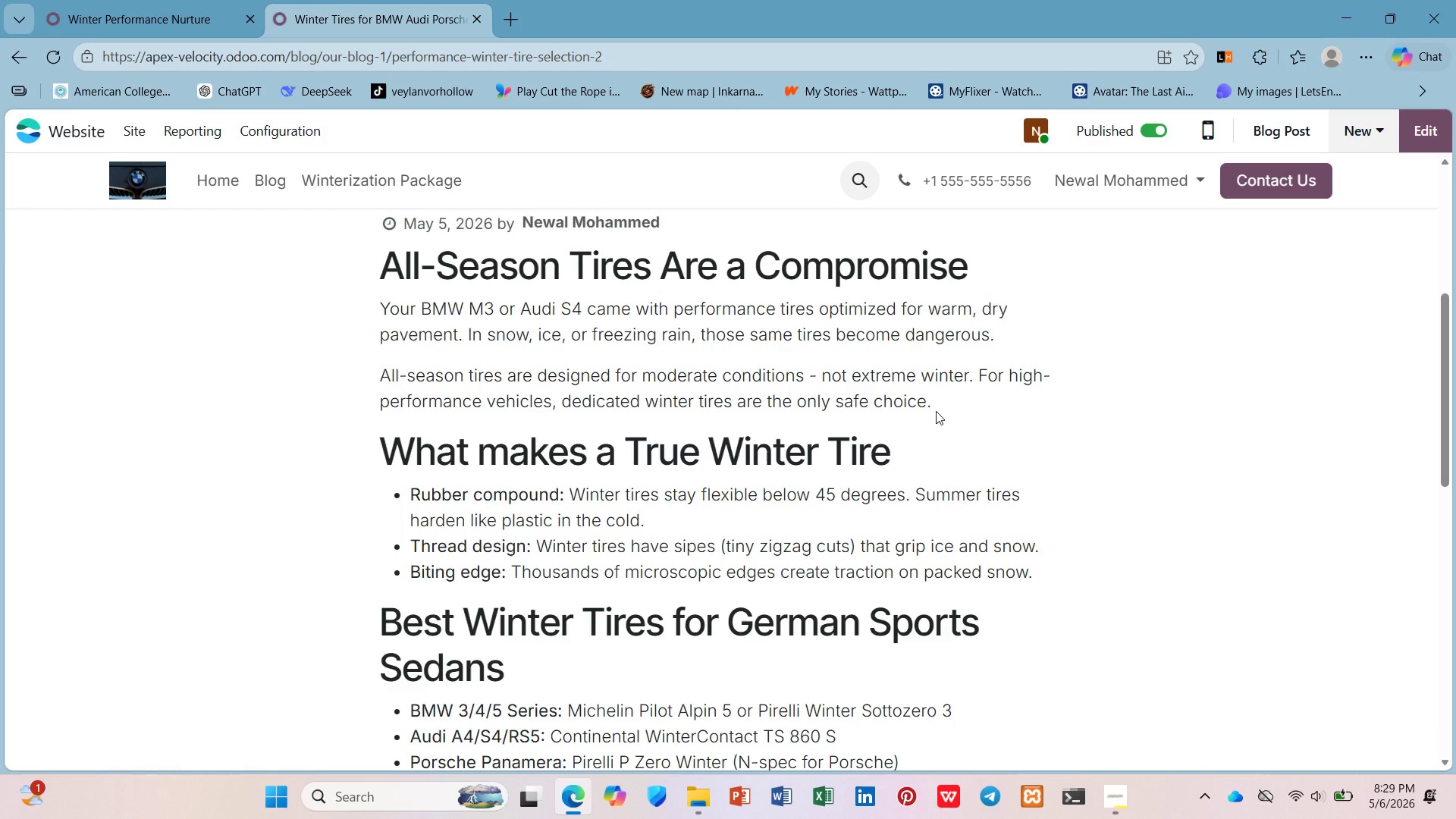 
wait(7.13)
 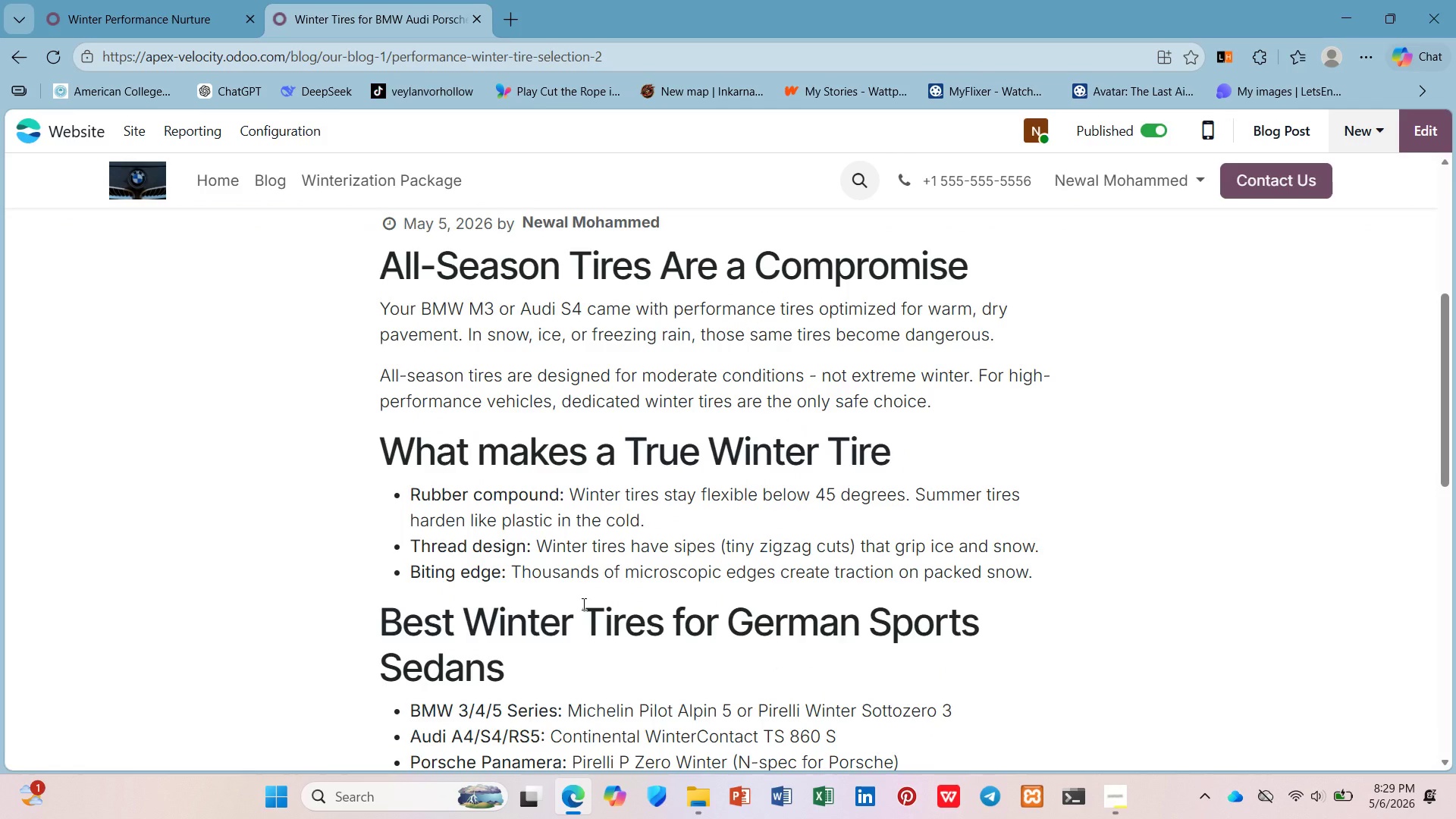 
left_click_drag(start_coordinate=[933, 406], to_coordinate=[378, 375])
 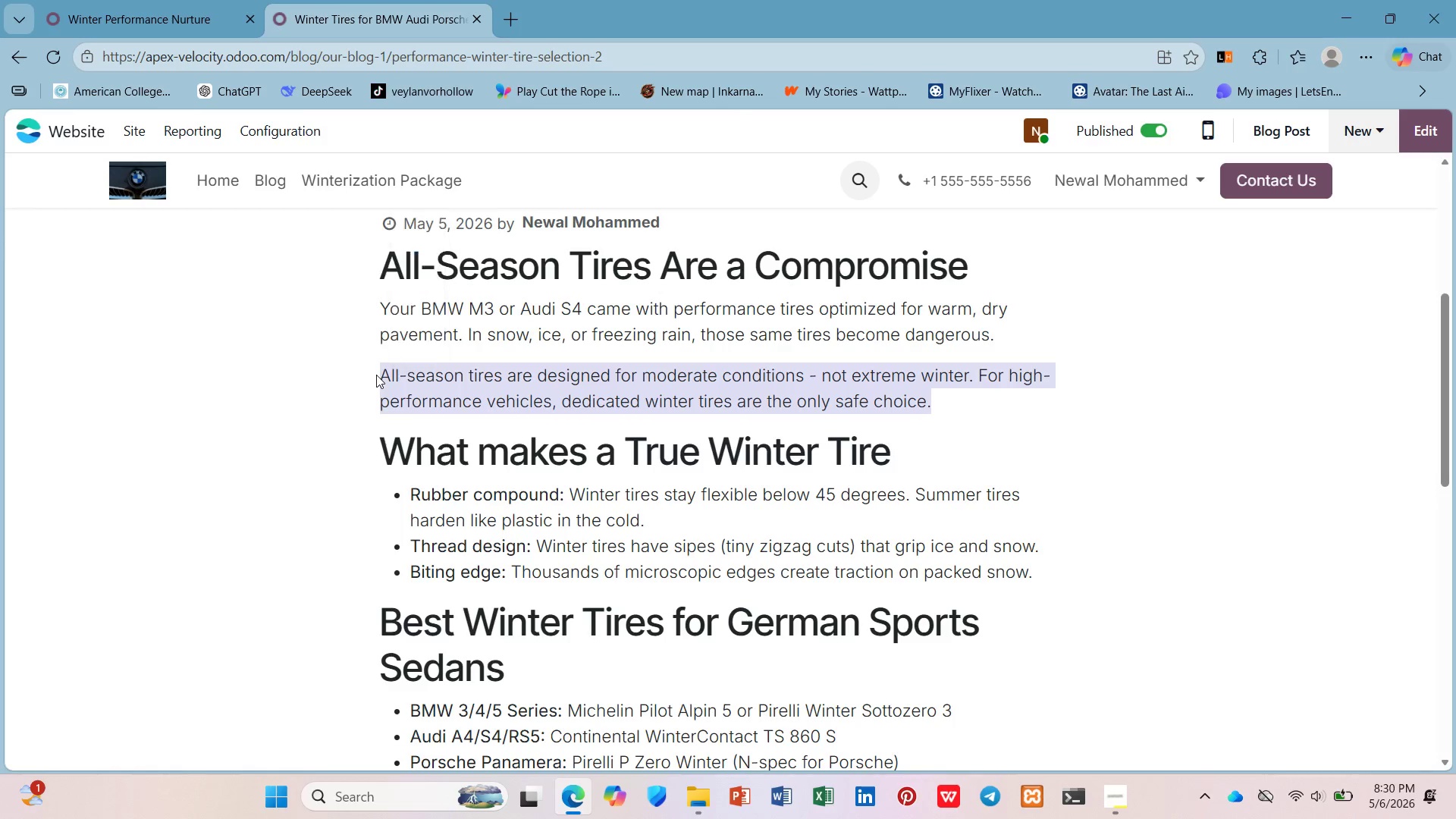 
key(Control+C)
 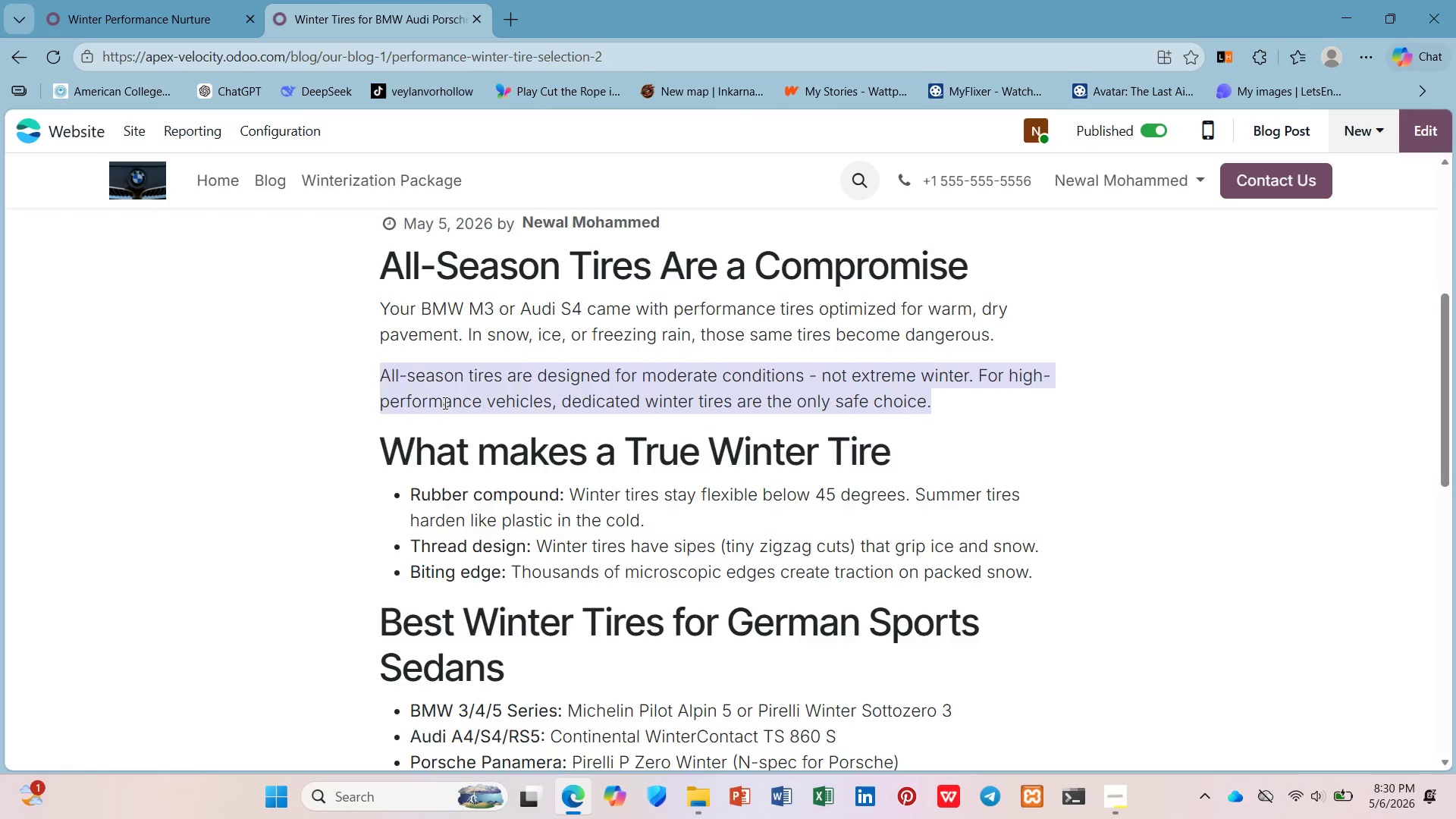 
scroll: coordinate [526, 467], scroll_direction: down, amount: 14.0
 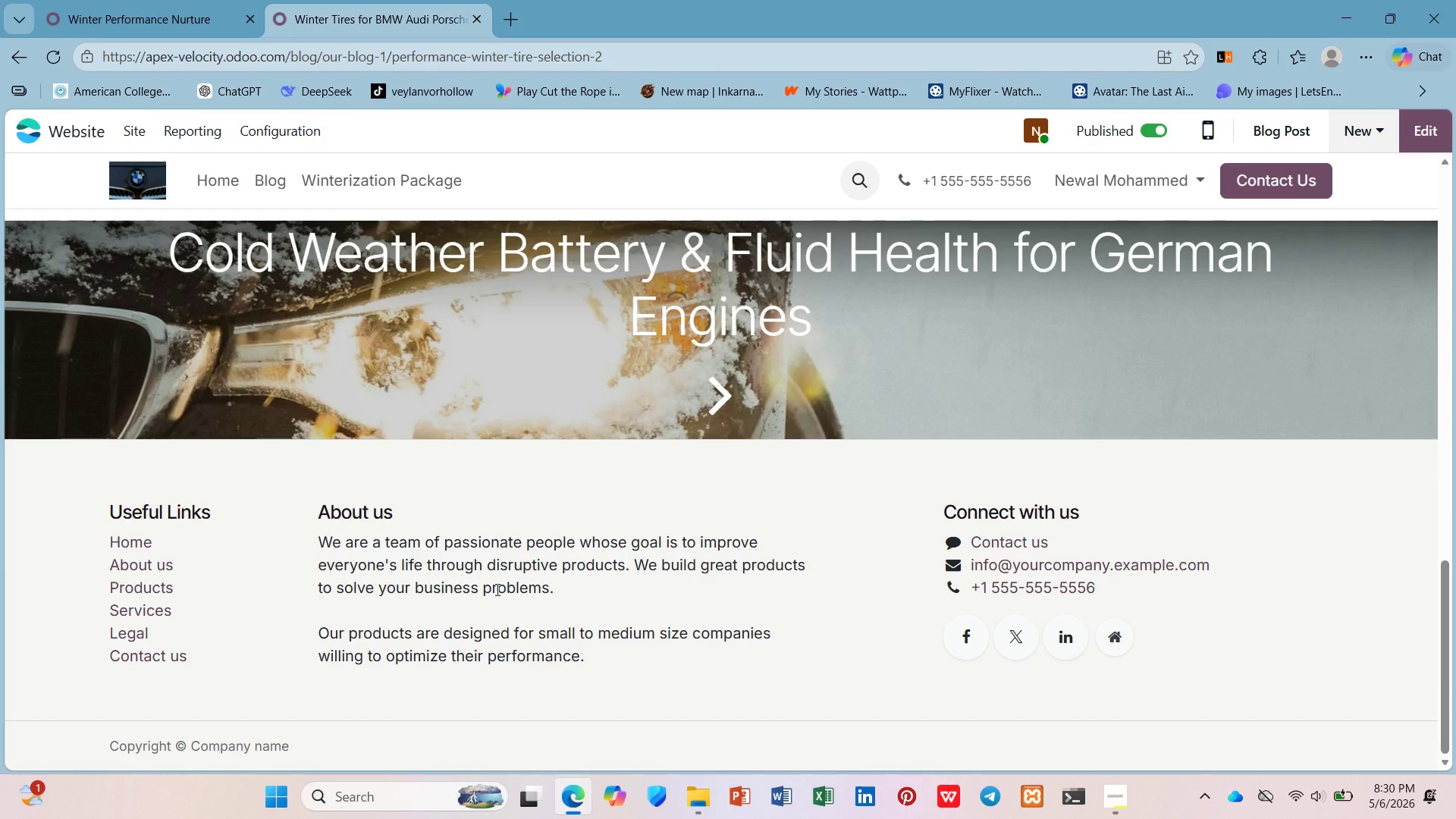 
wait(12.63)
 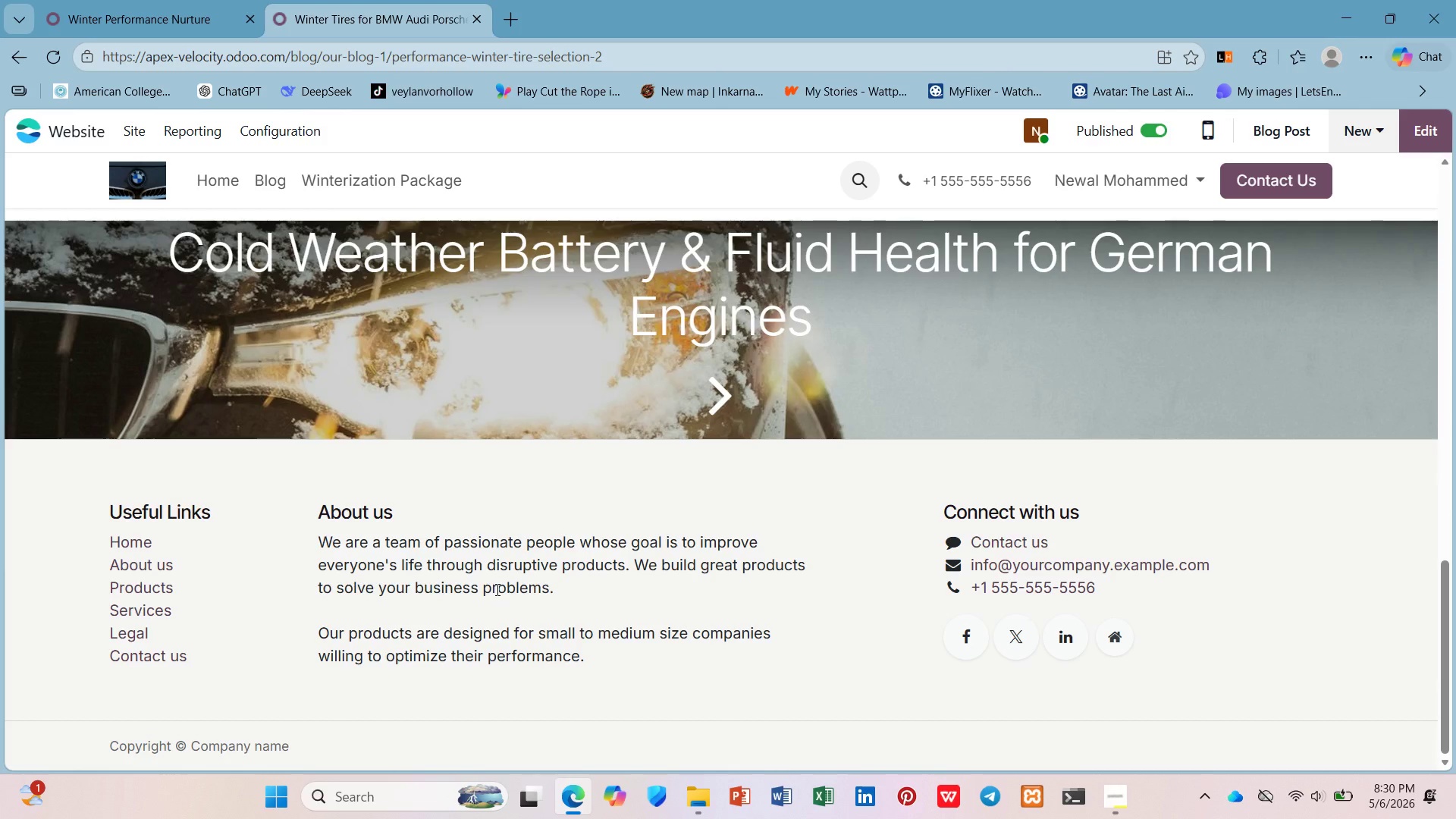 
left_click_drag(start_coordinate=[577, 595], to_coordinate=[358, 540])
 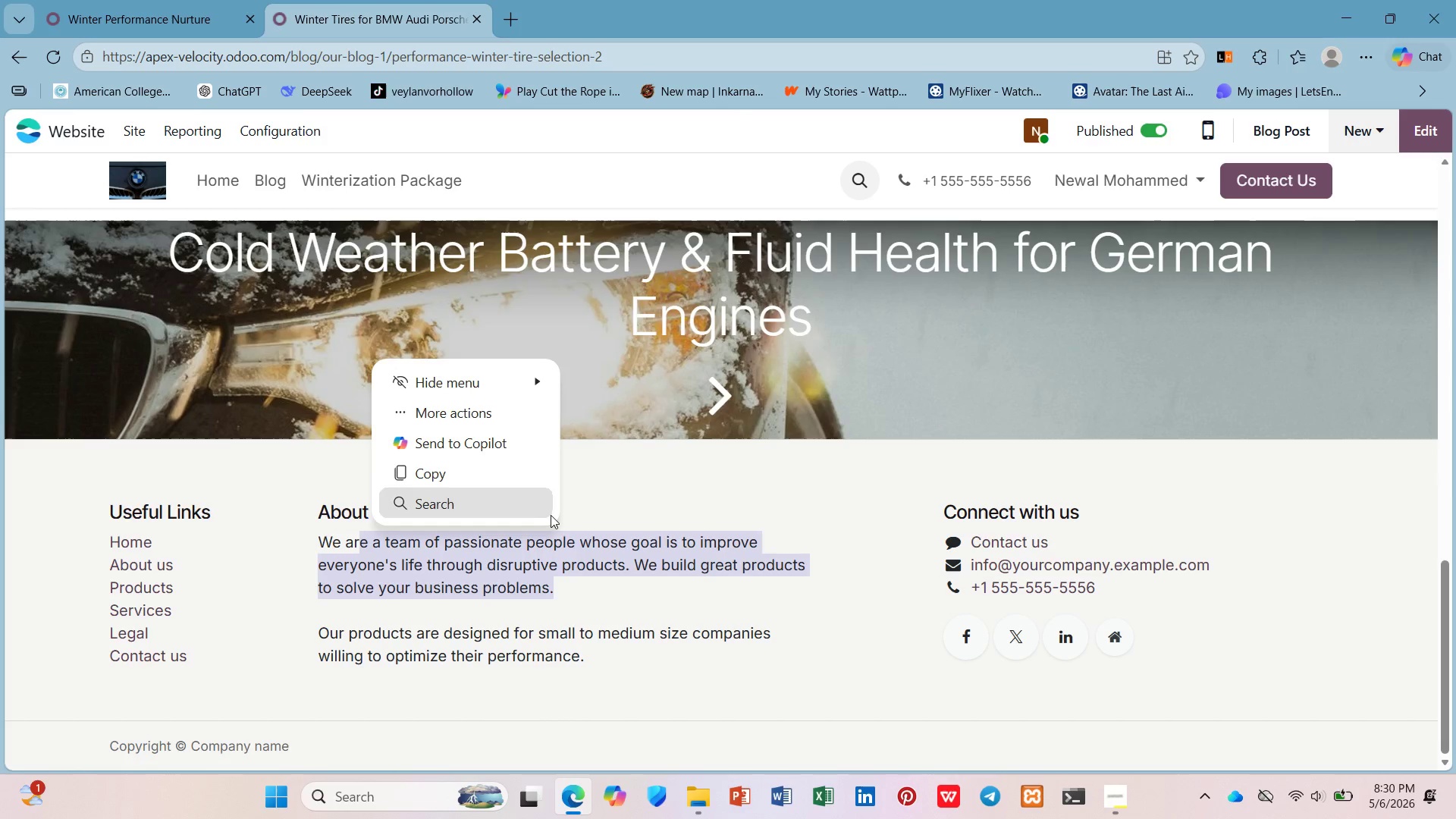 
left_click([607, 505])
 